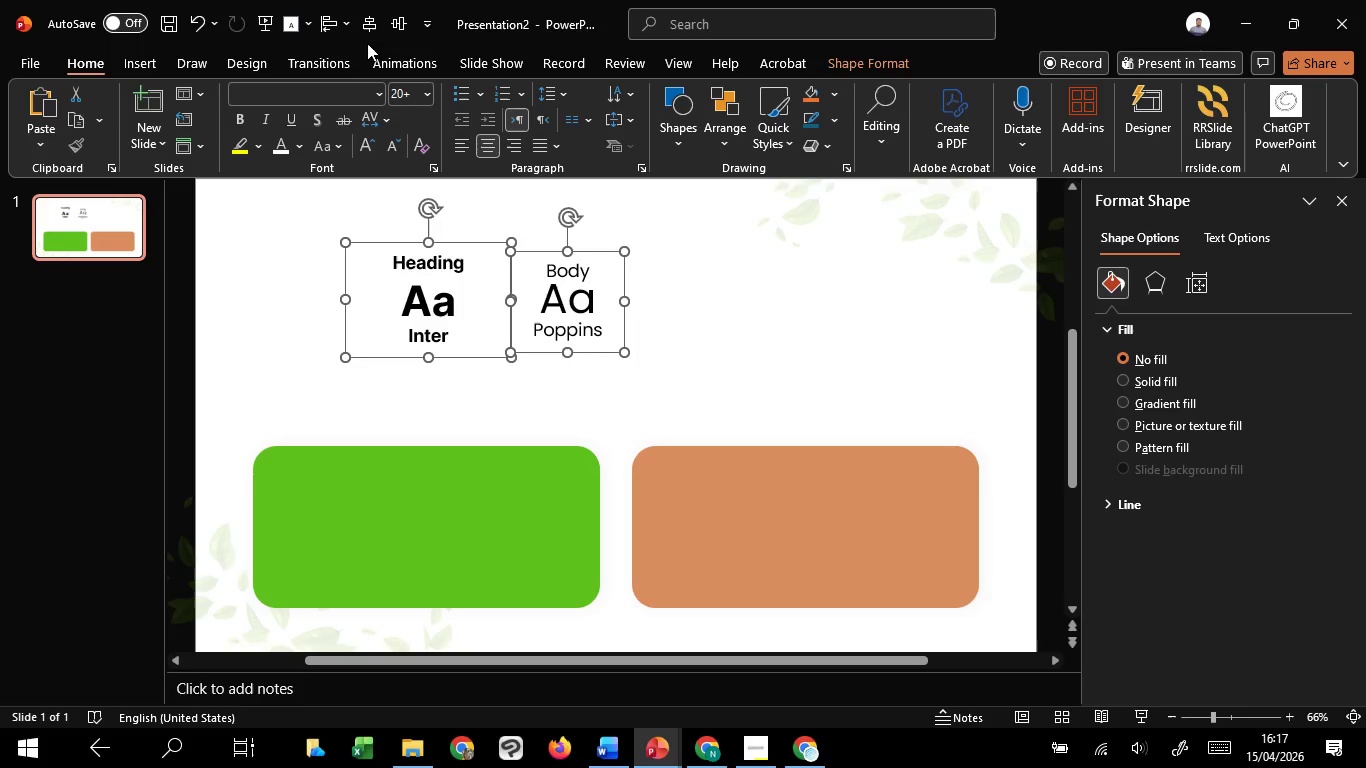 
key(Shift+ShiftLeft)
 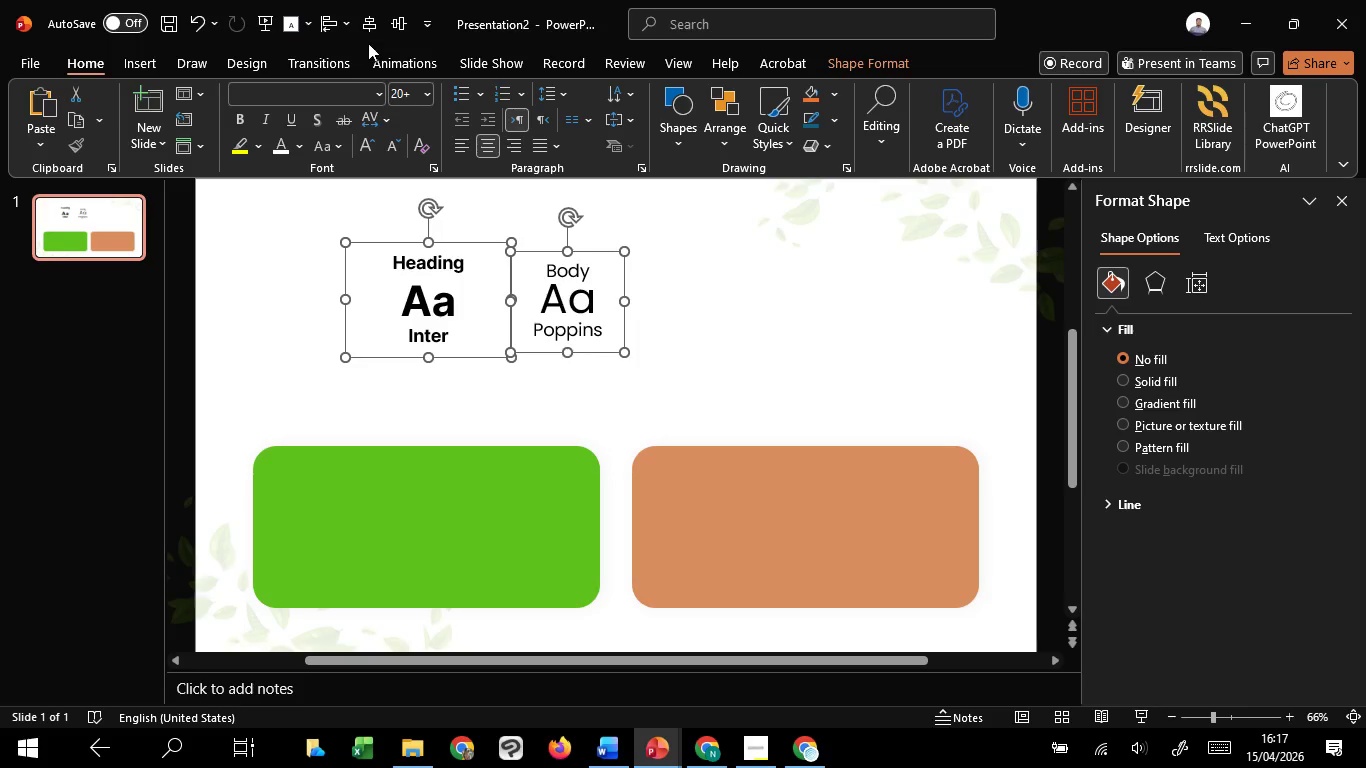 
key(Shift+ShiftLeft)
 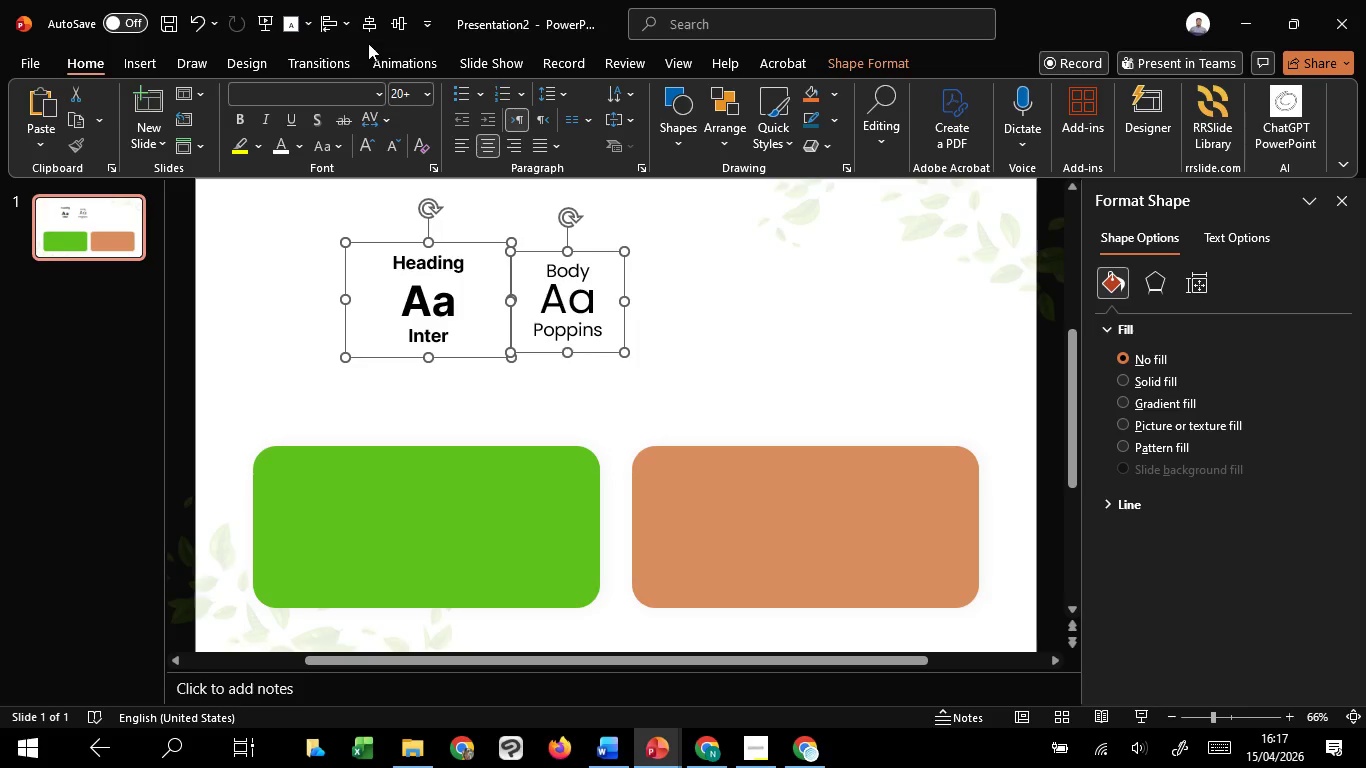 
key(Shift+ShiftLeft)
 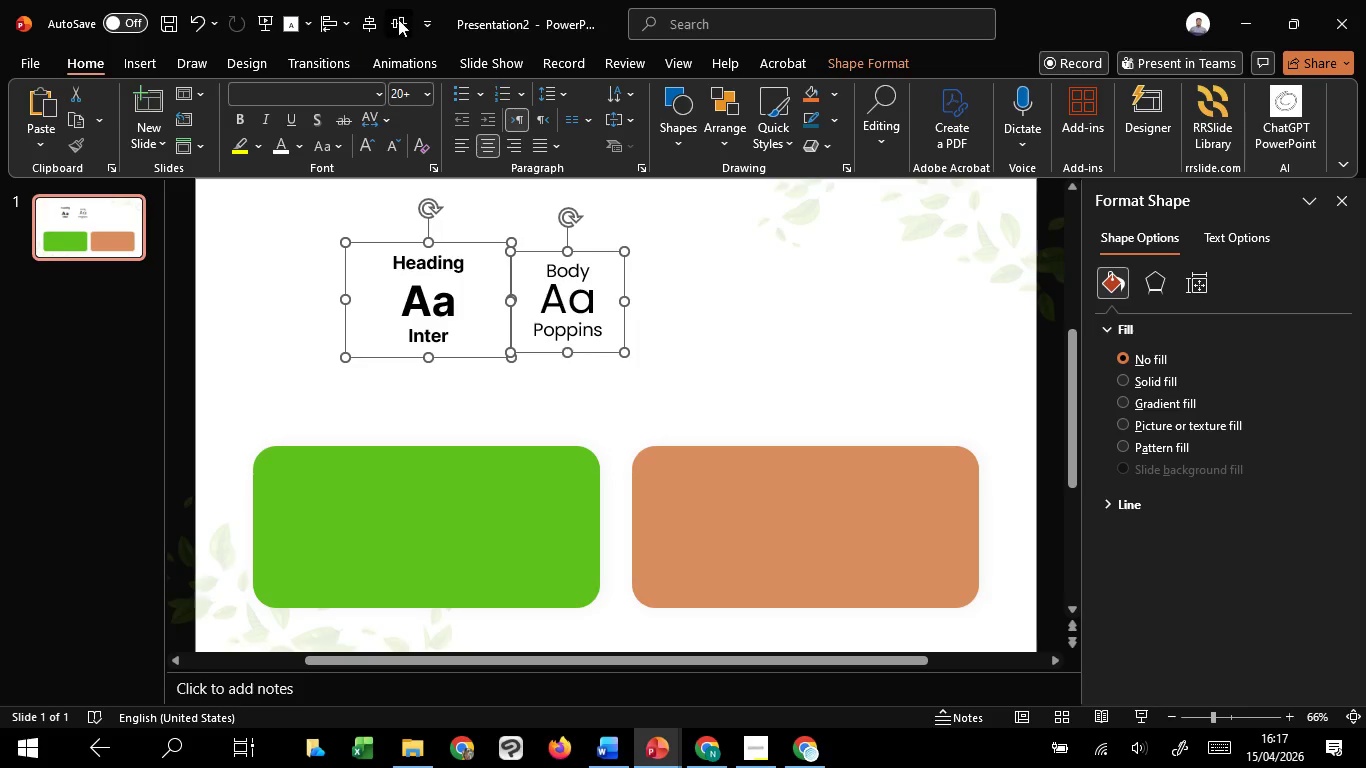 
left_click([398, 19])
 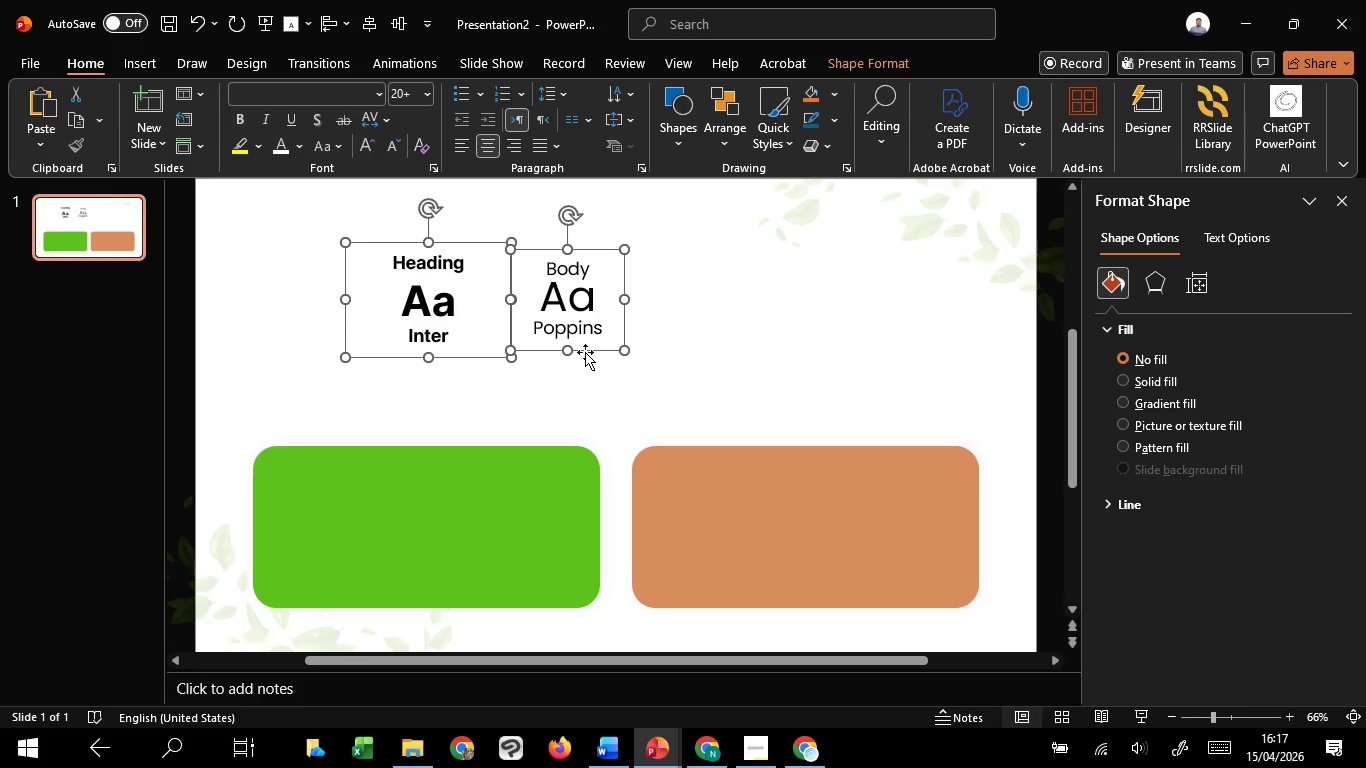 
left_click_drag(start_coordinate=[585, 350], to_coordinate=[501, 371])
 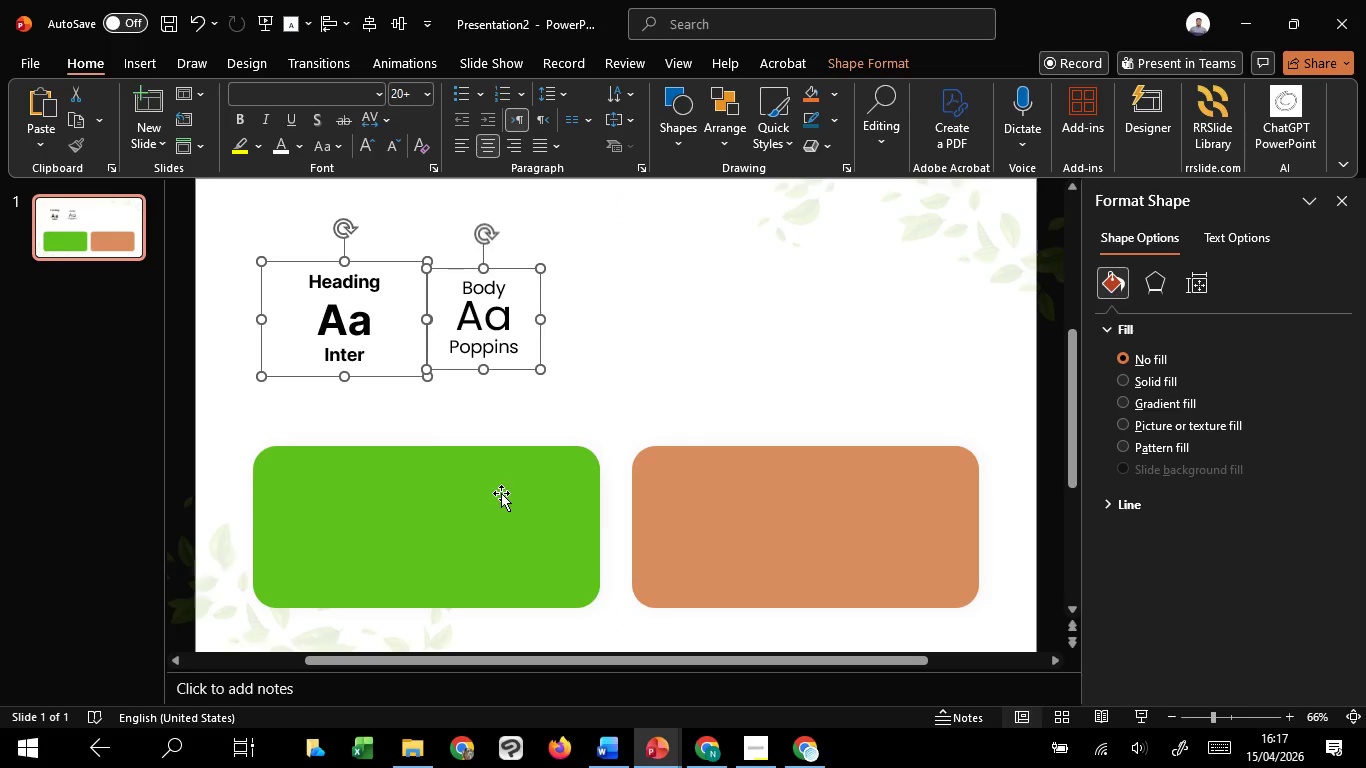 
hold_key(key=ShiftLeft, duration=0.66)
 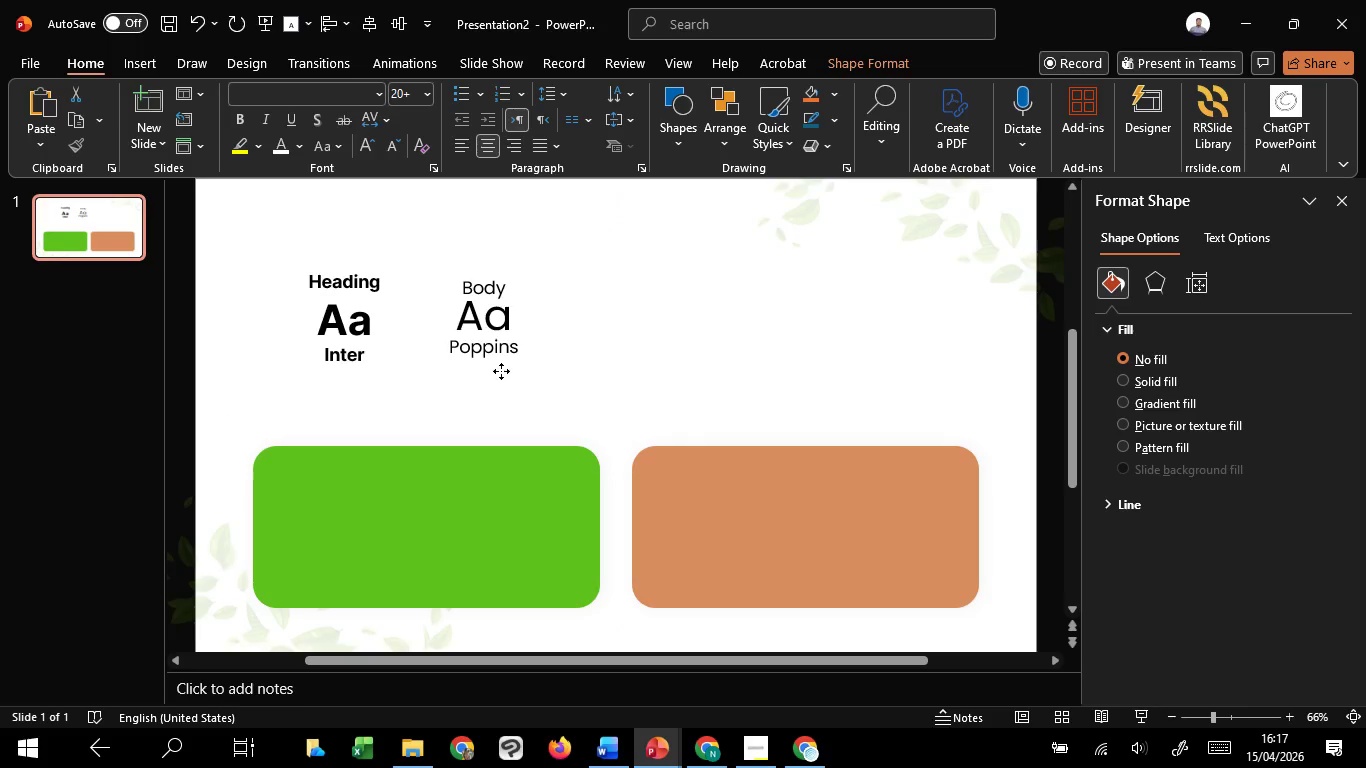 
hold_key(key=ShiftLeft, duration=0.48)
left_click([501, 493])
 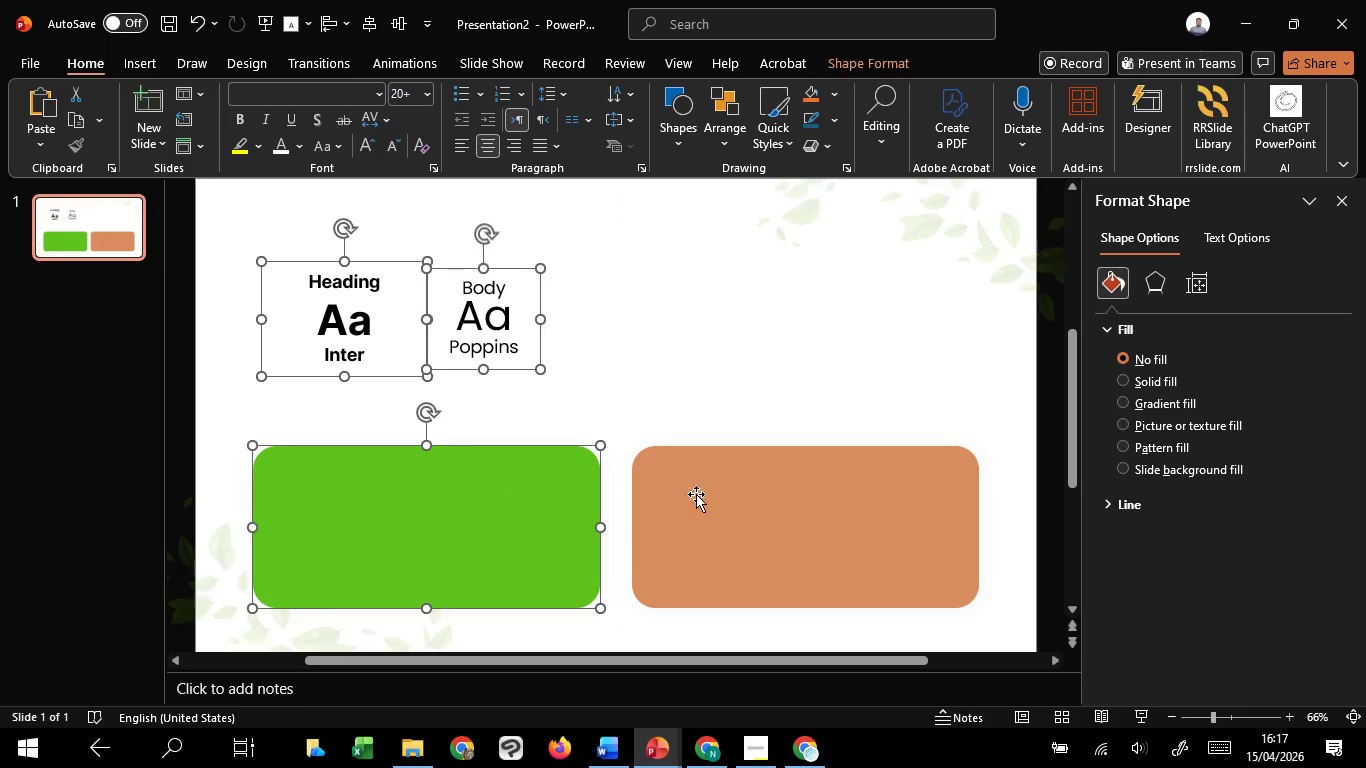 
hold_key(key=ShiftLeft, duration=0.36)
left_click([705, 497])
 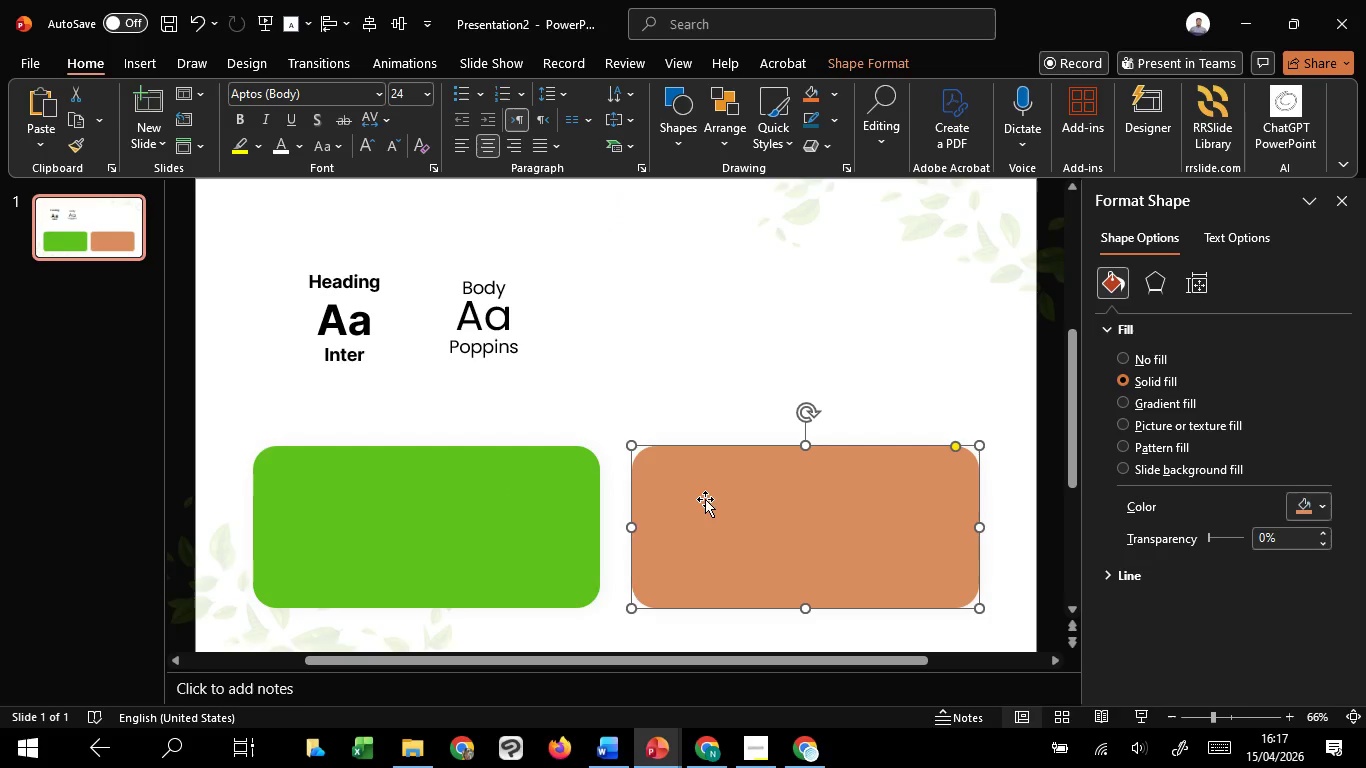 
hold_key(key=ShiftLeft, duration=0.8)
left_click([419, 542])
 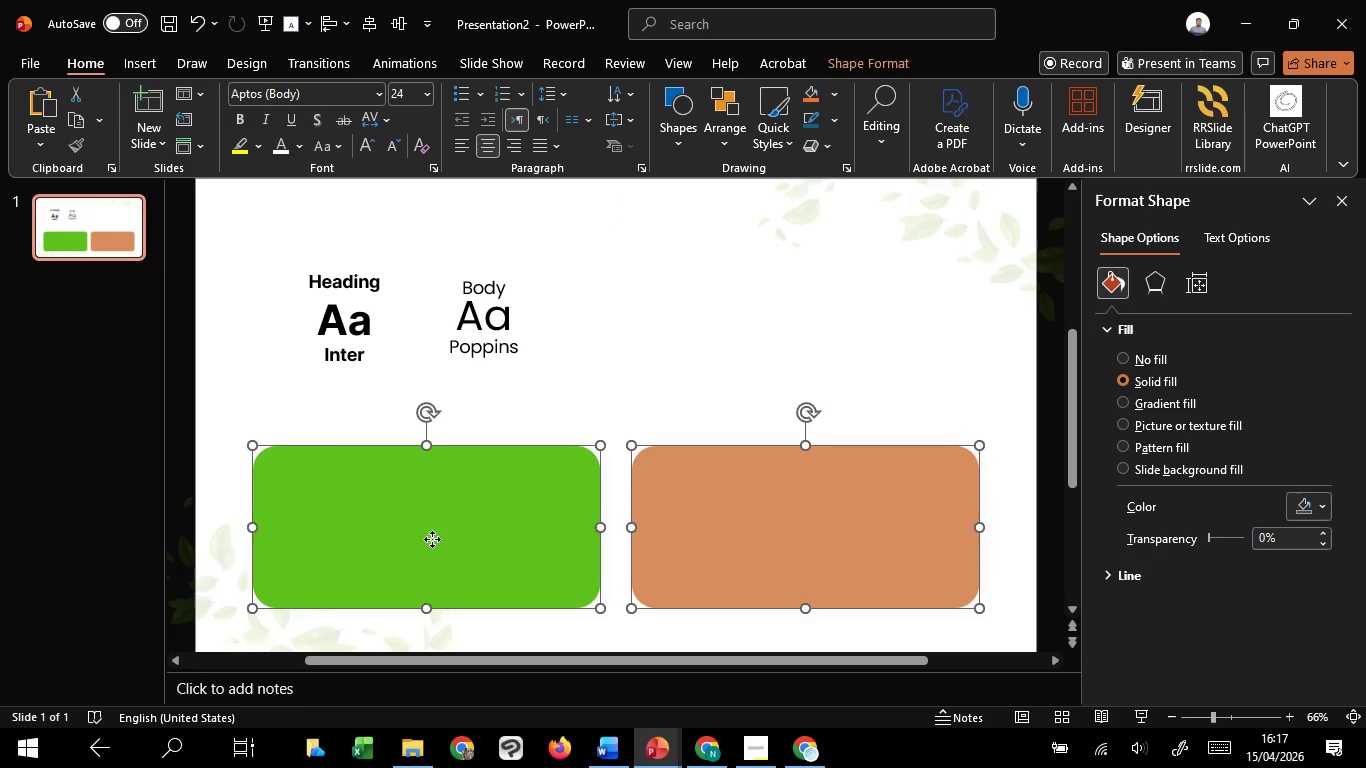 
left_click_drag(start_coordinate=[432, 539], to_coordinate=[436, 477])
 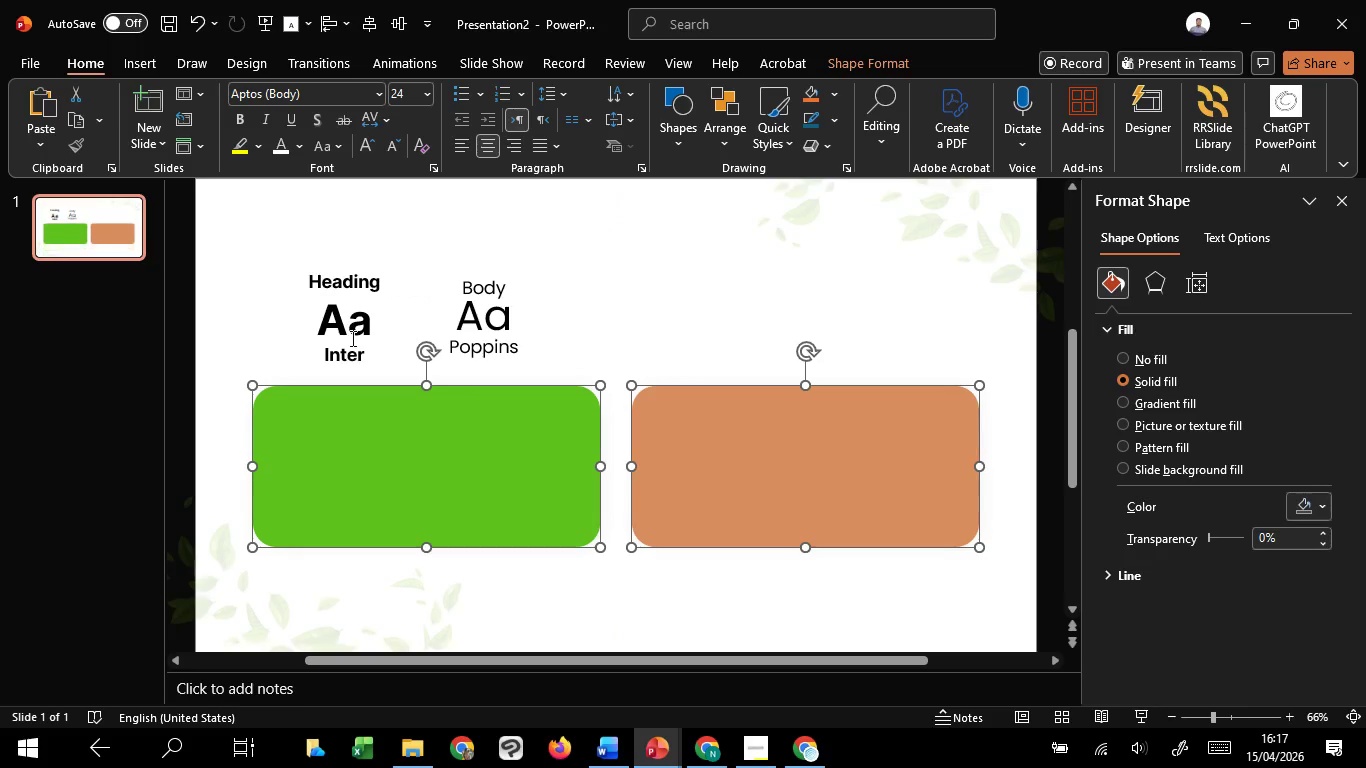 
hold_key(key=ShiftLeft, duration=1.51)
 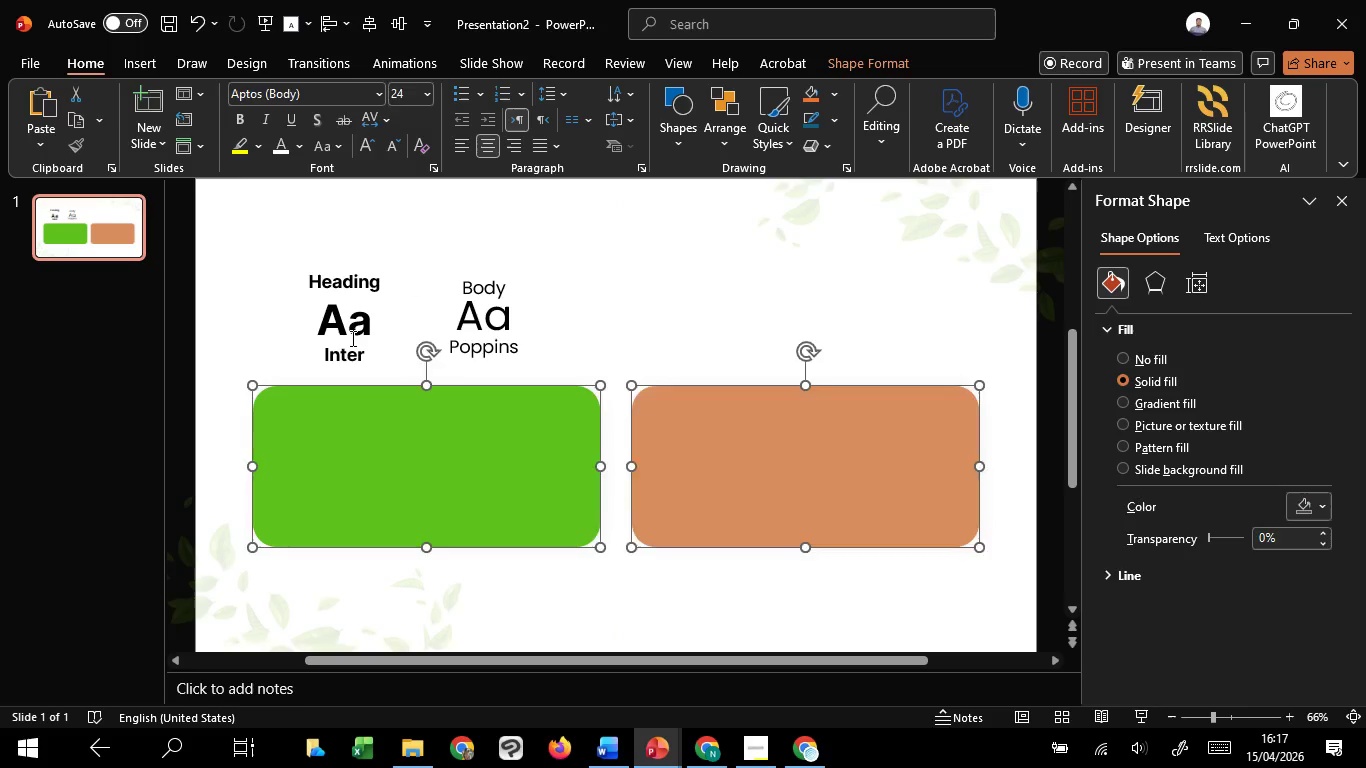 
left_click([351, 338])
 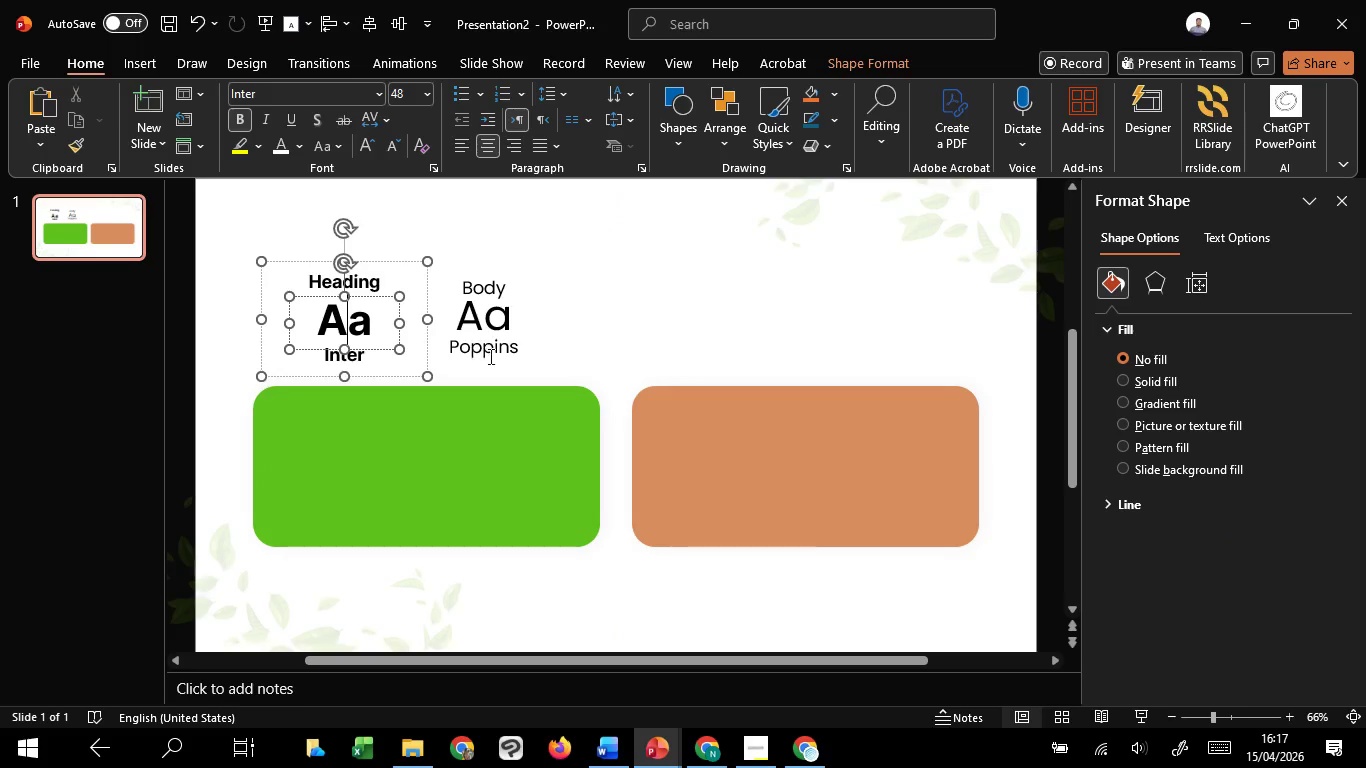 
left_click([489, 356])
 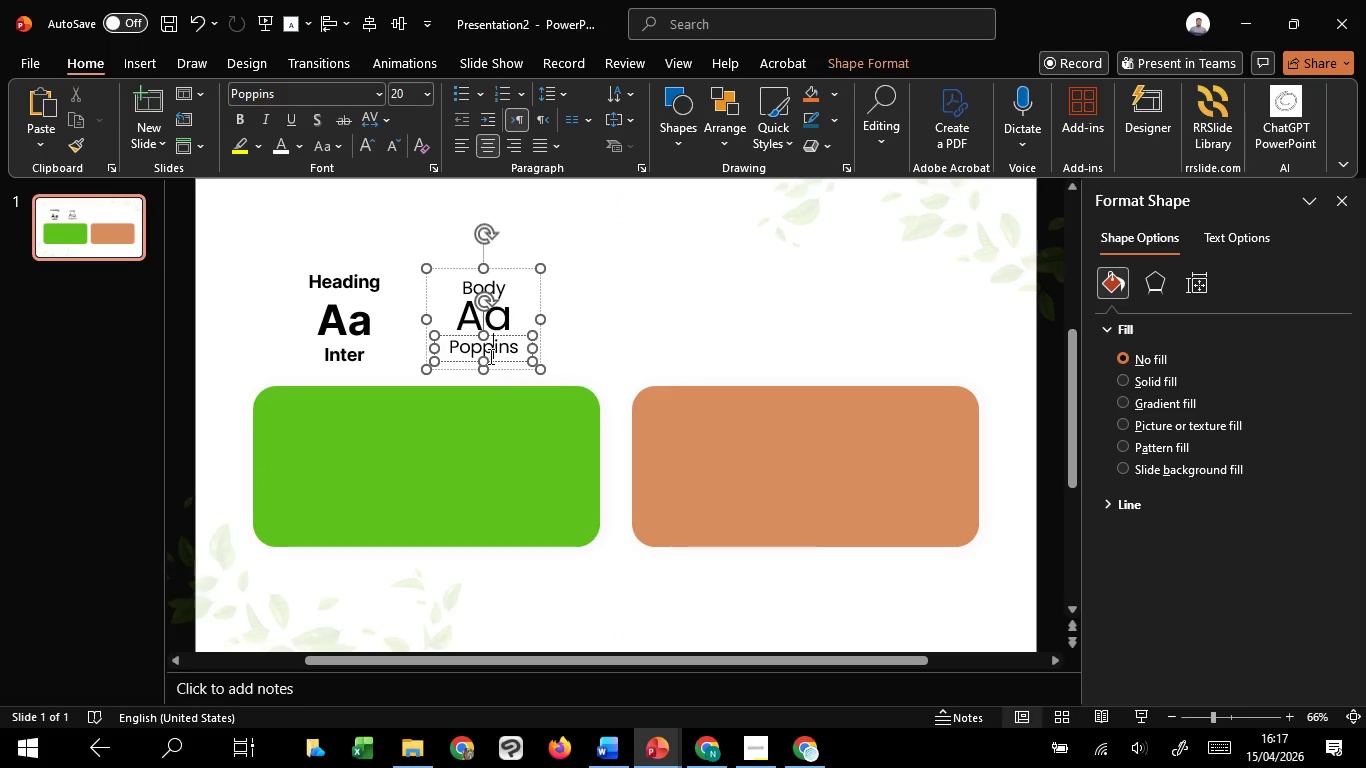 
hold_key(key=ShiftLeft, duration=1.52)
left_click([512, 368])
 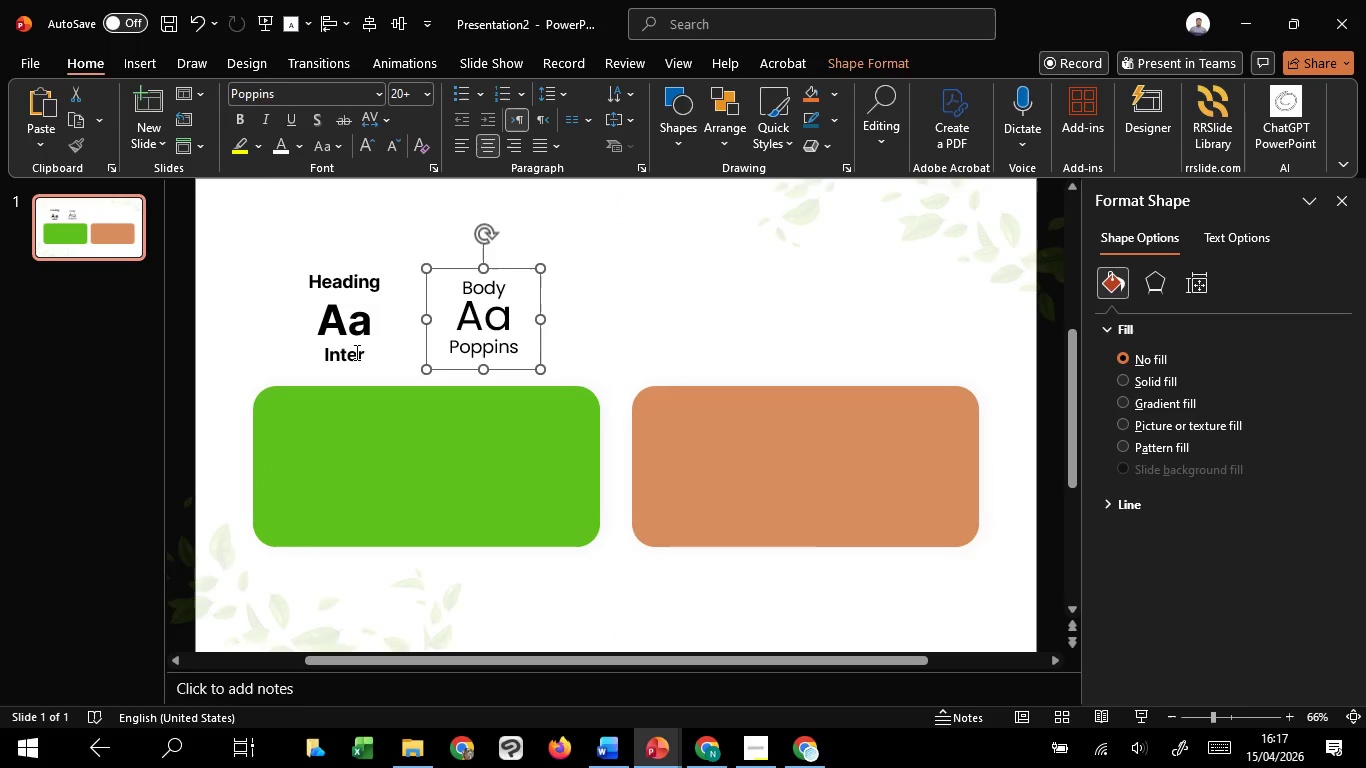 
left_click([355, 352])
 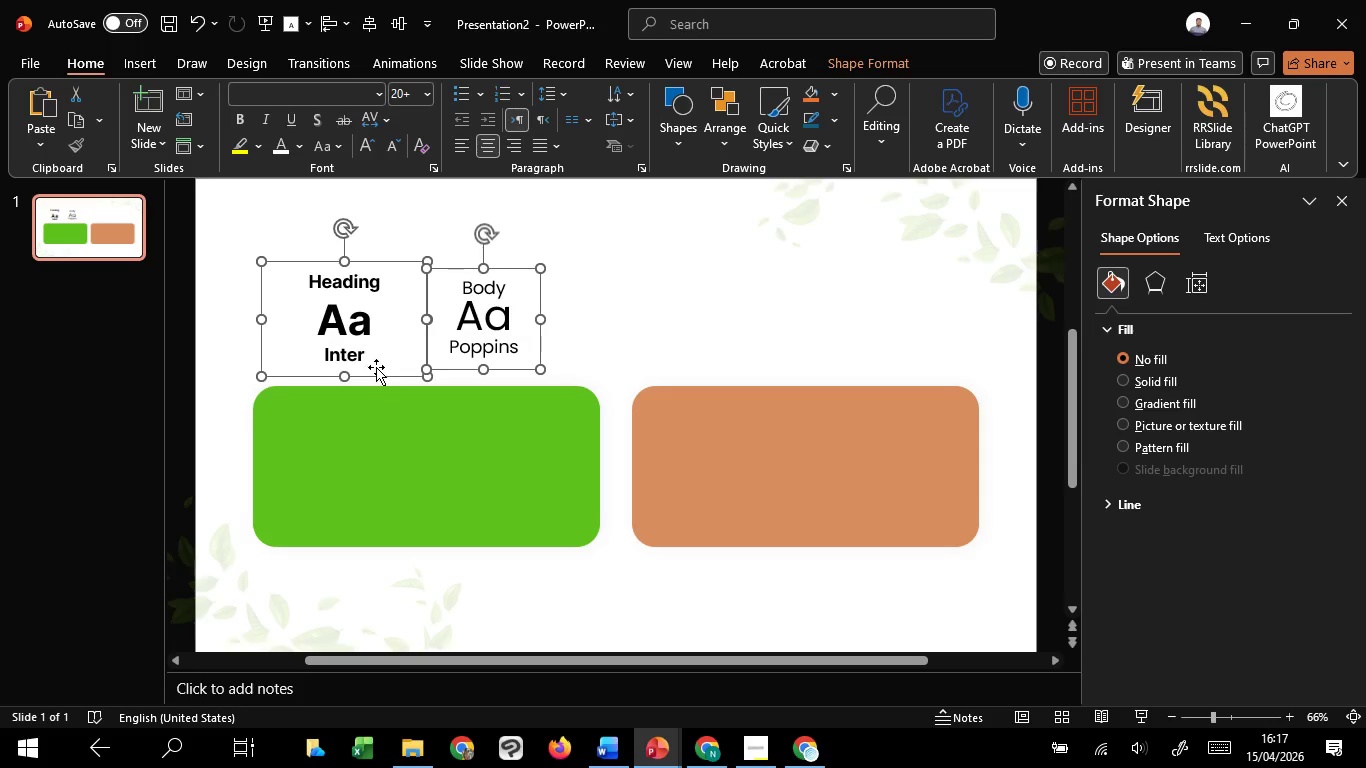 
hold_key(key=ShiftLeft, duration=0.44)
 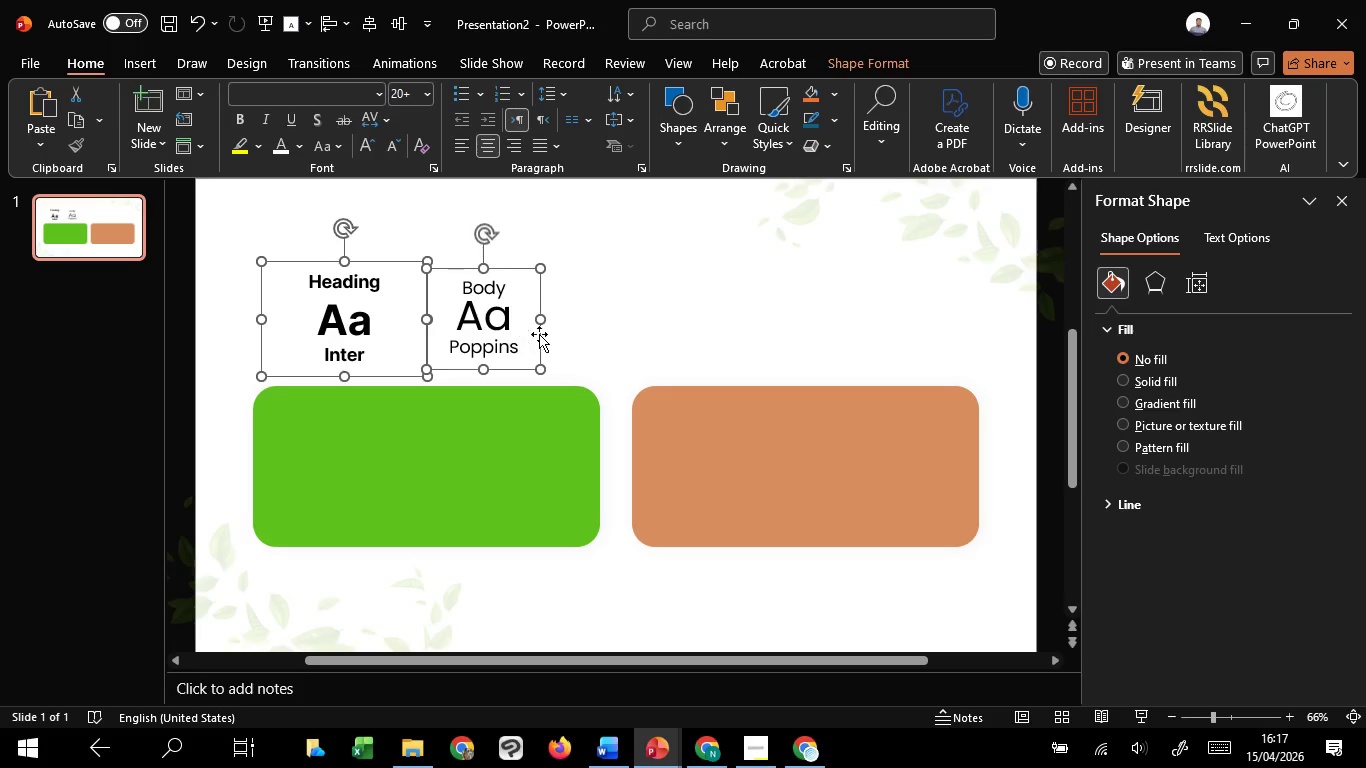 
key(Shift+ShiftLeft)
 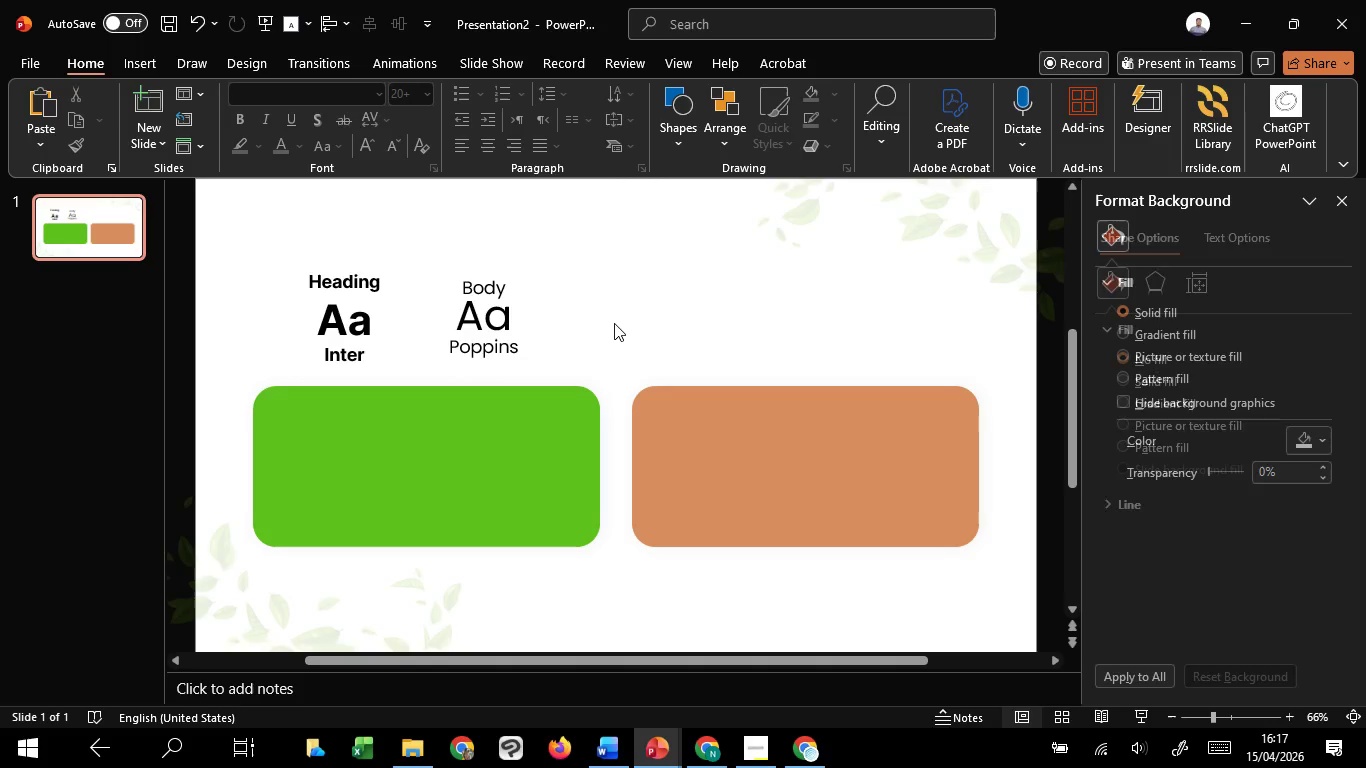 
hold_key(key=ControlLeft, duration=0.89)
scroll: coordinate [614, 323], scroll_direction: down, amount: 1.0
 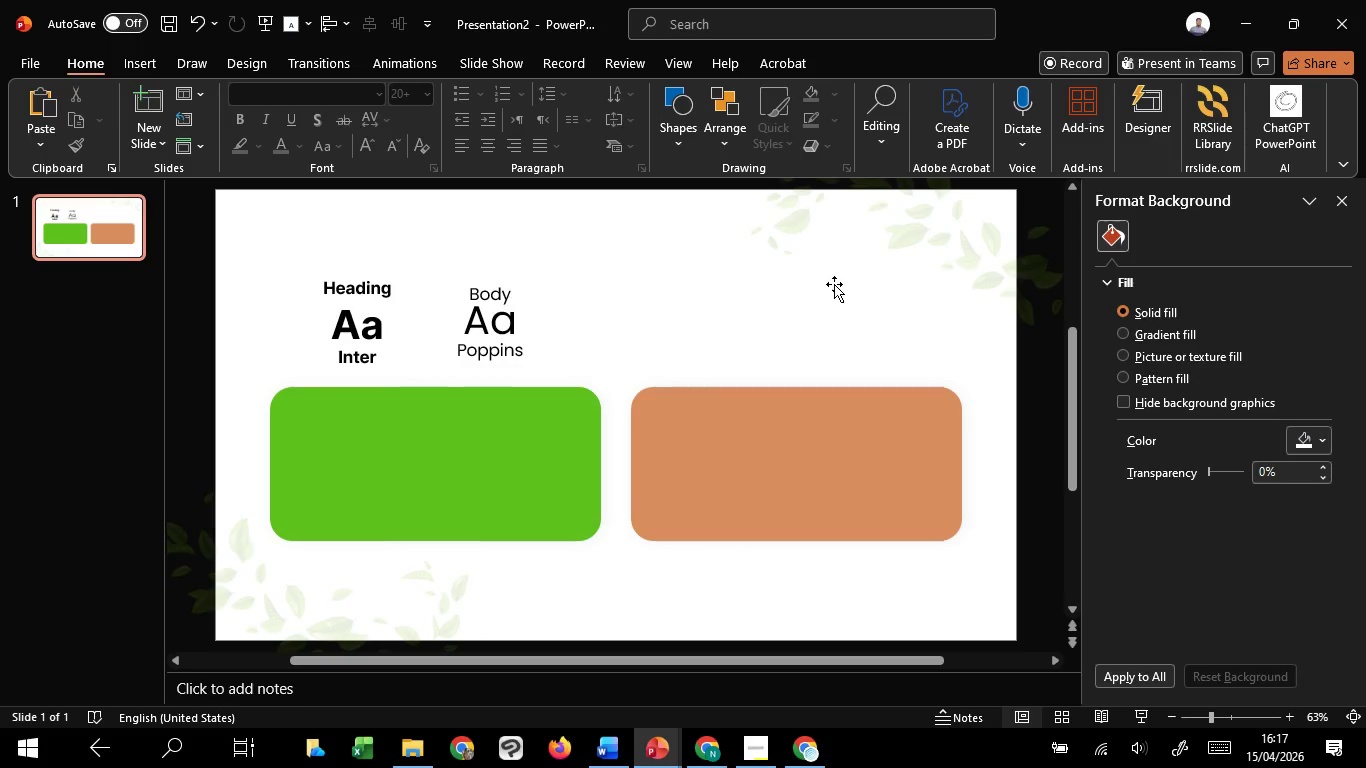 
left_click([705, 427])
 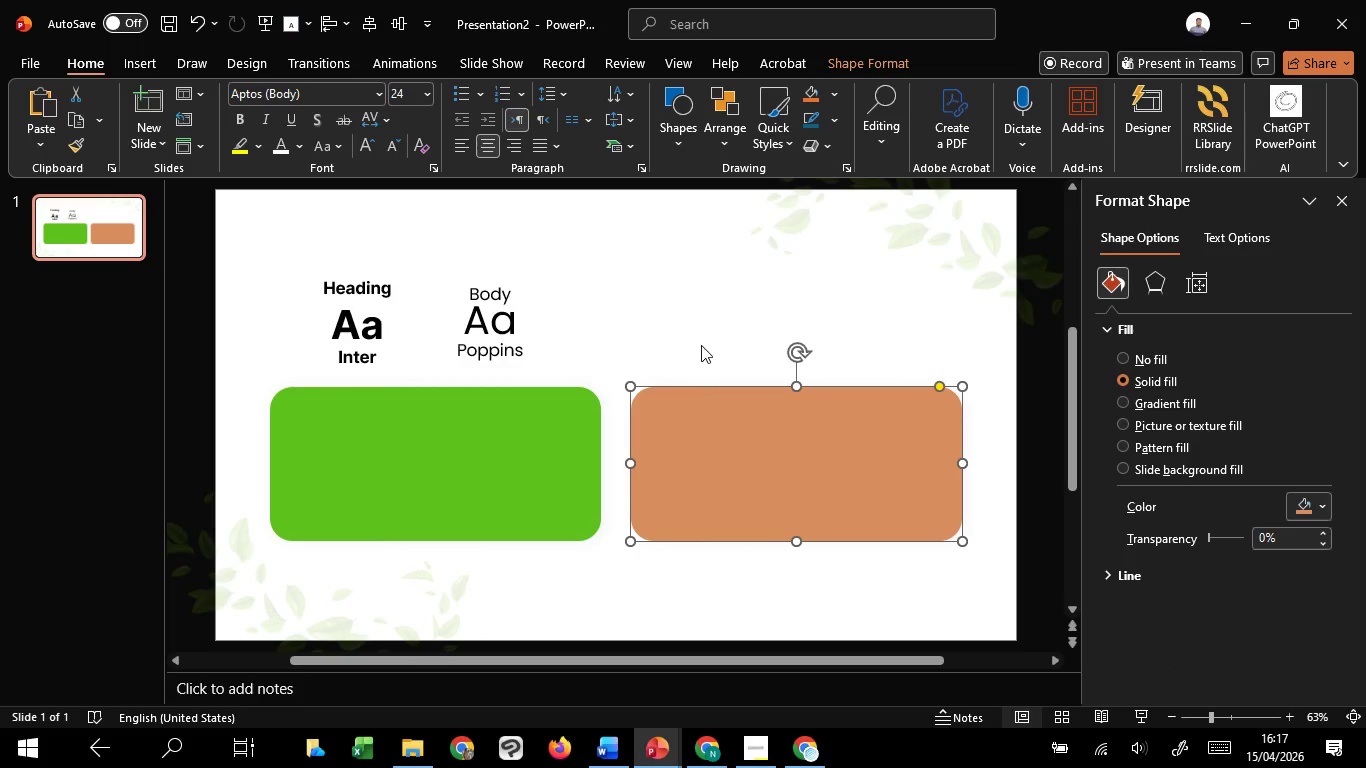 
left_click([701, 345])
 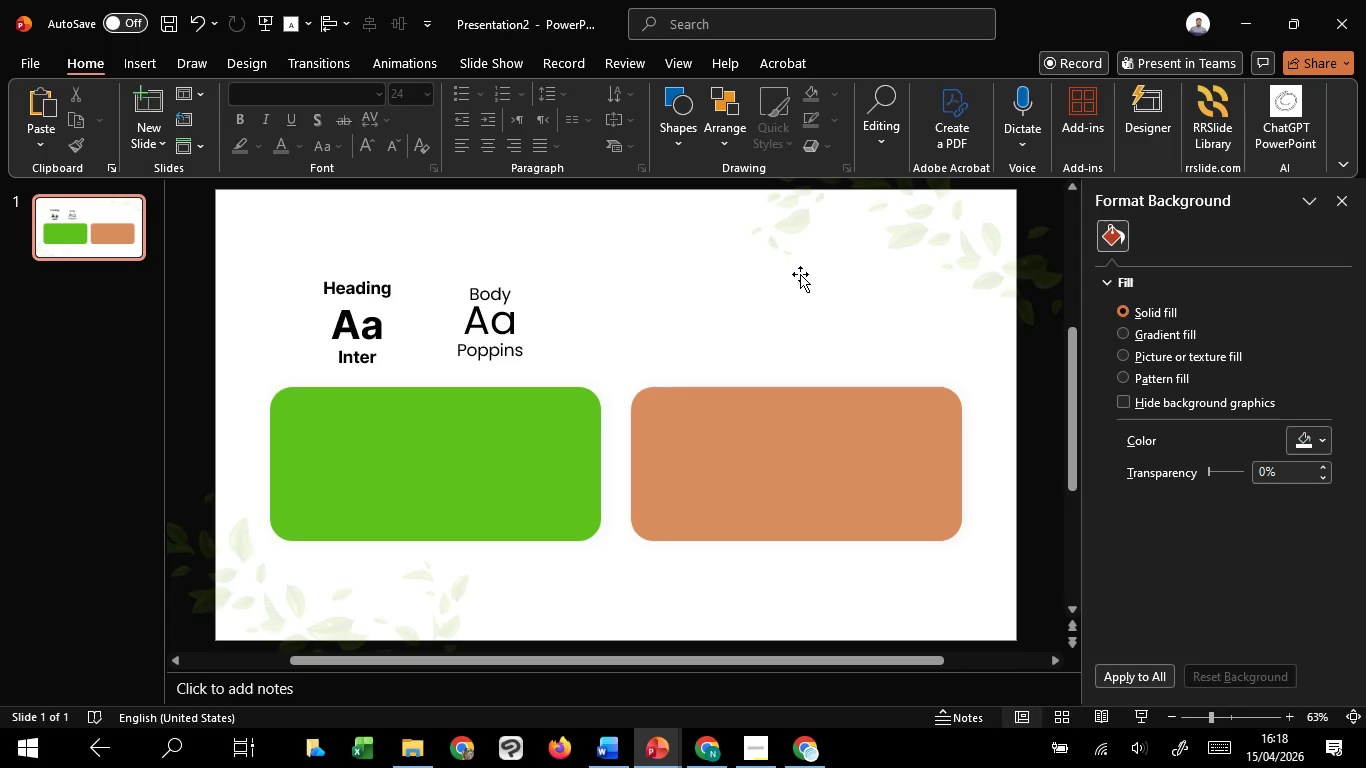 
wait(23.11)
 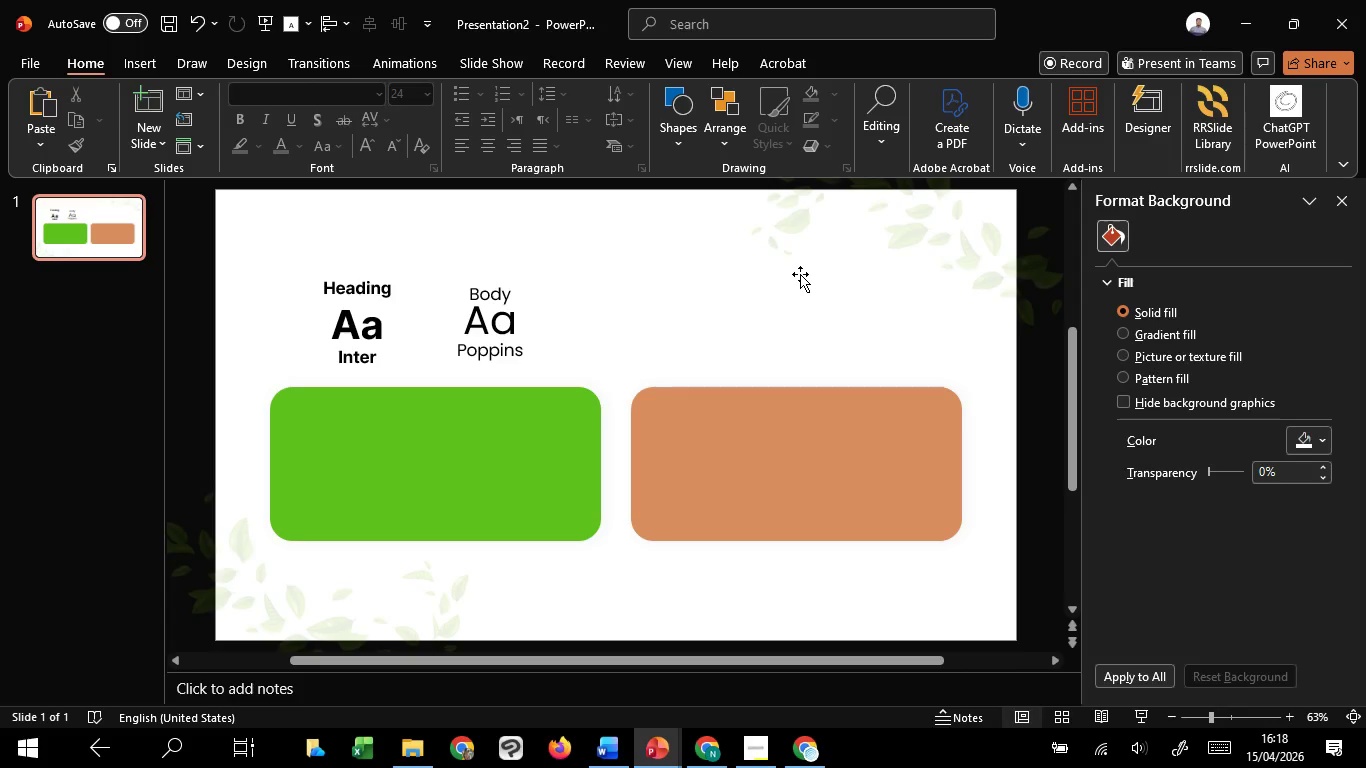 
key(Escape)
 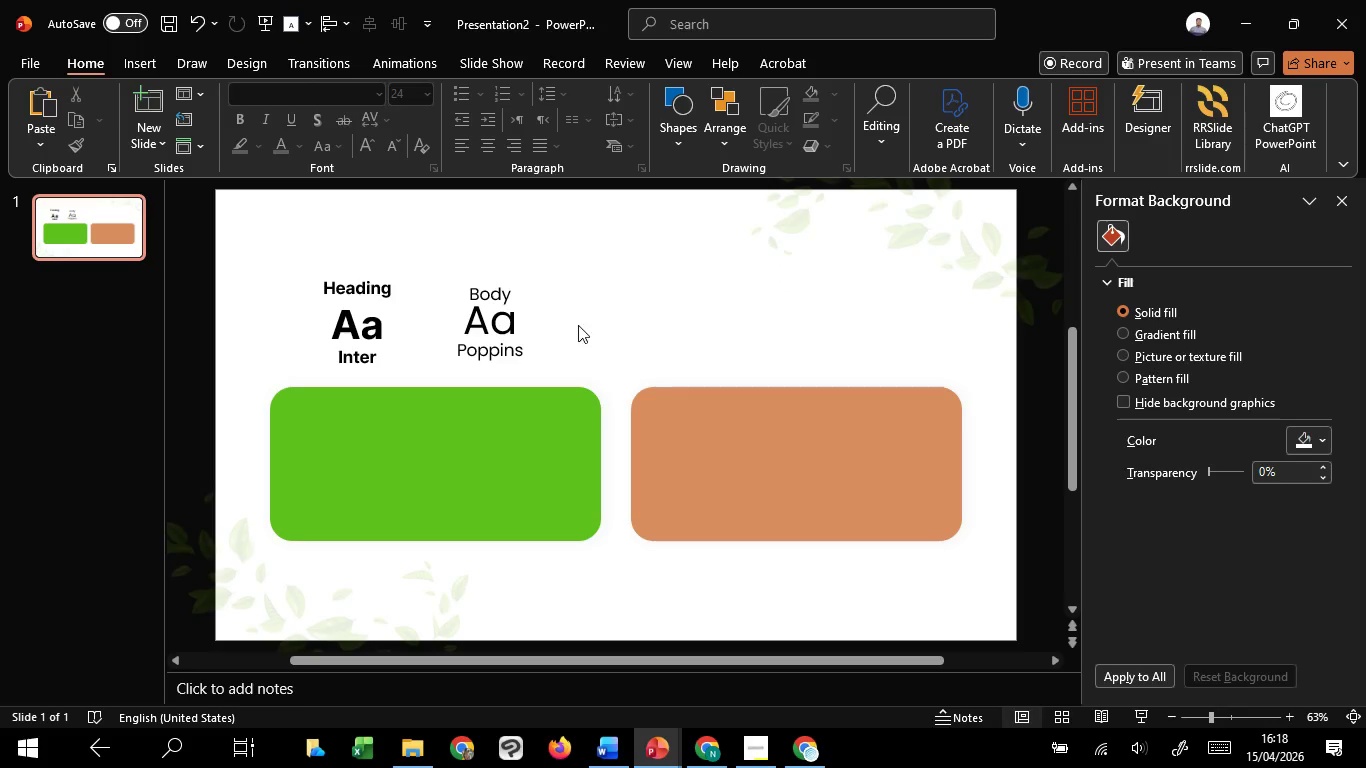 
hold_key(key=ControlLeft, duration=0.91)
scroll: coordinate [592, 321], scroll_direction: down, amount: 1.0
 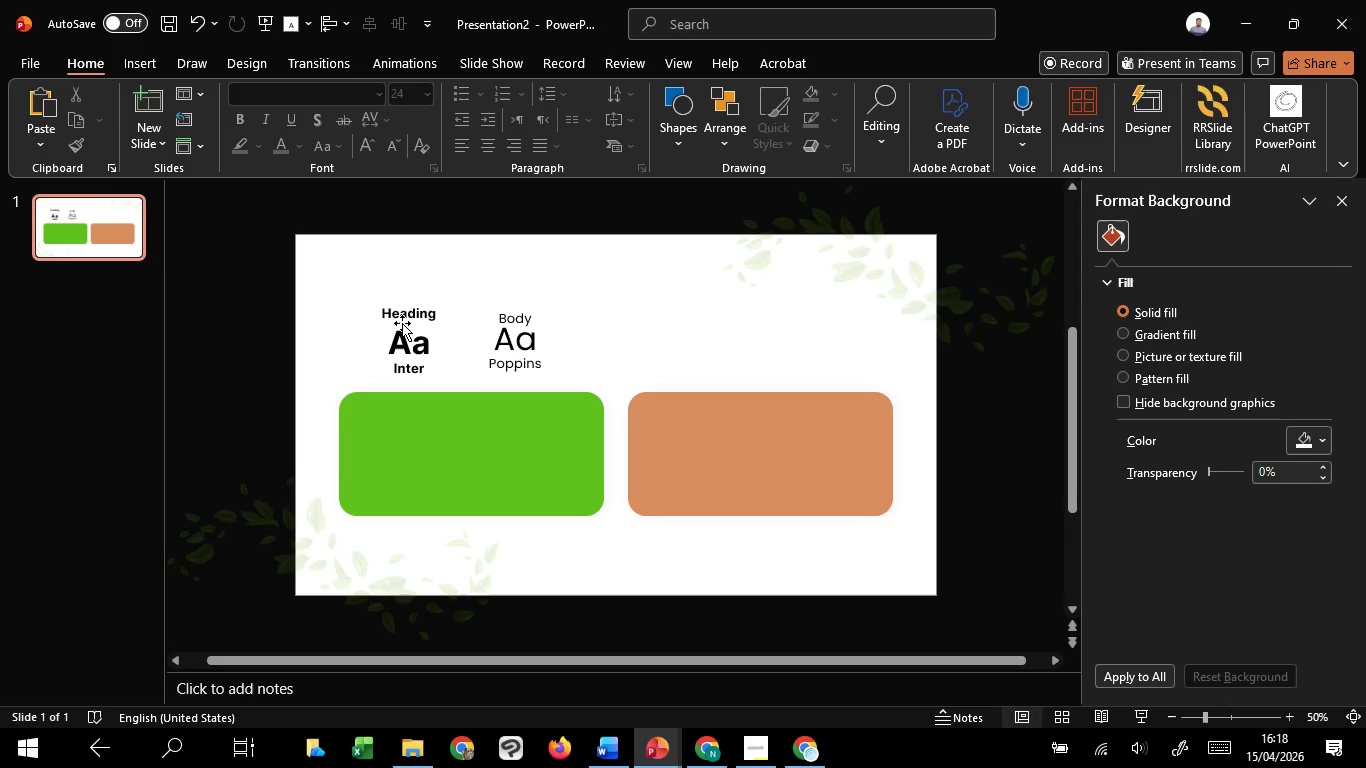 
left_click([402, 323])
 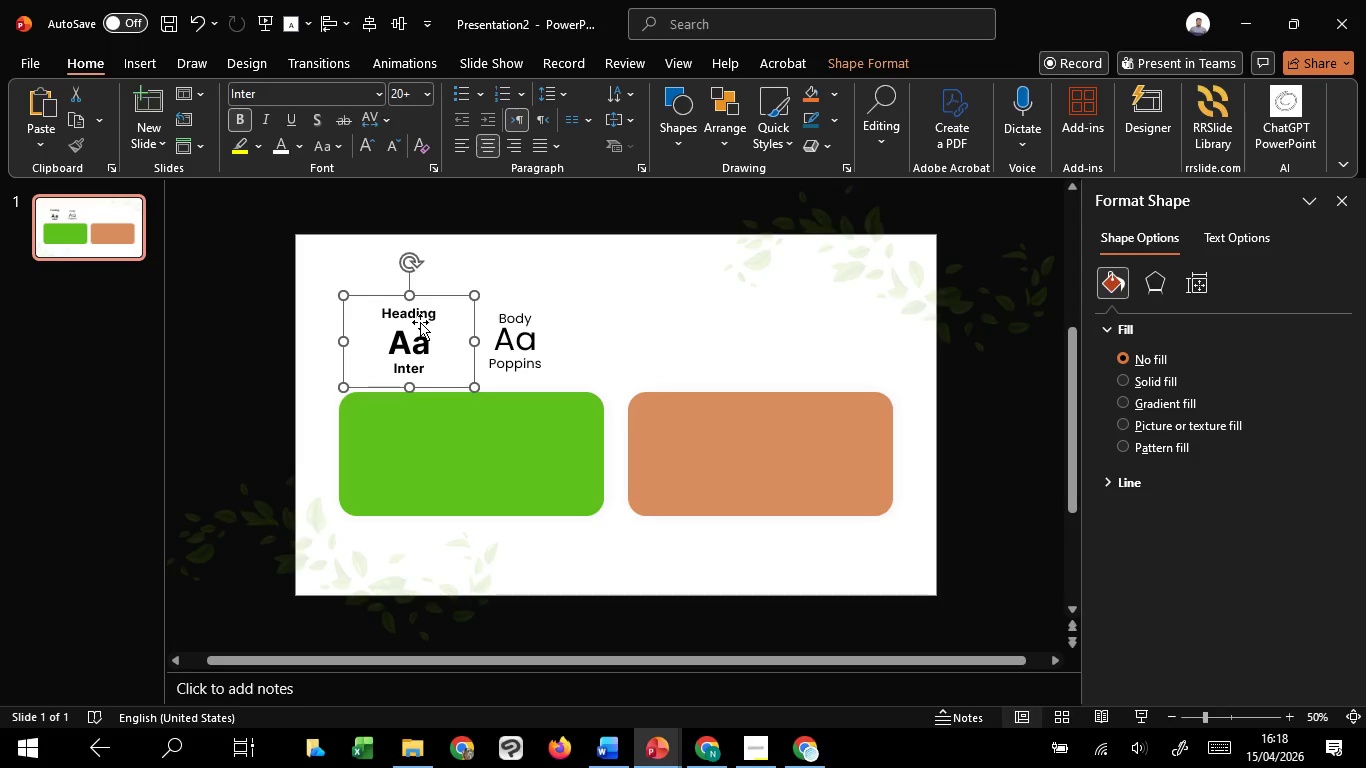 
key(Control+Shift+G)
 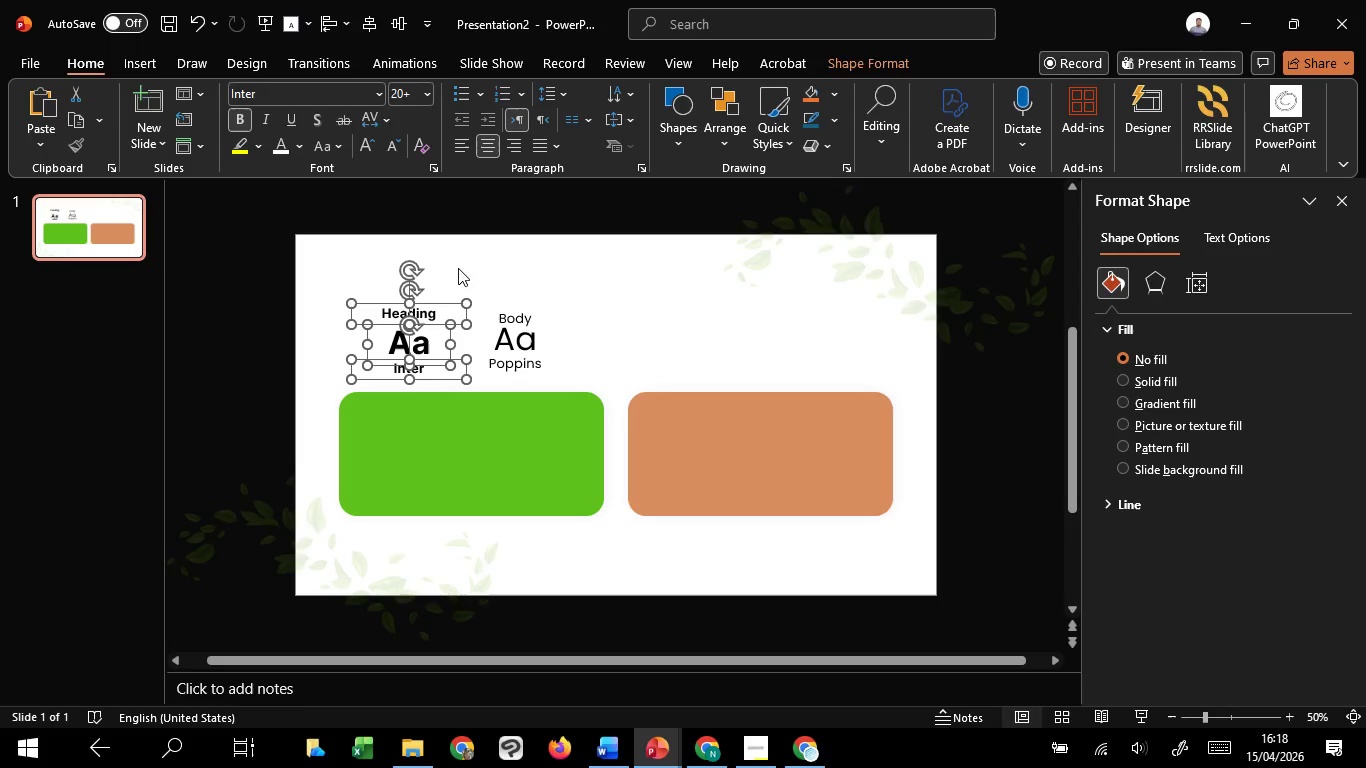 
left_click([459, 267])
 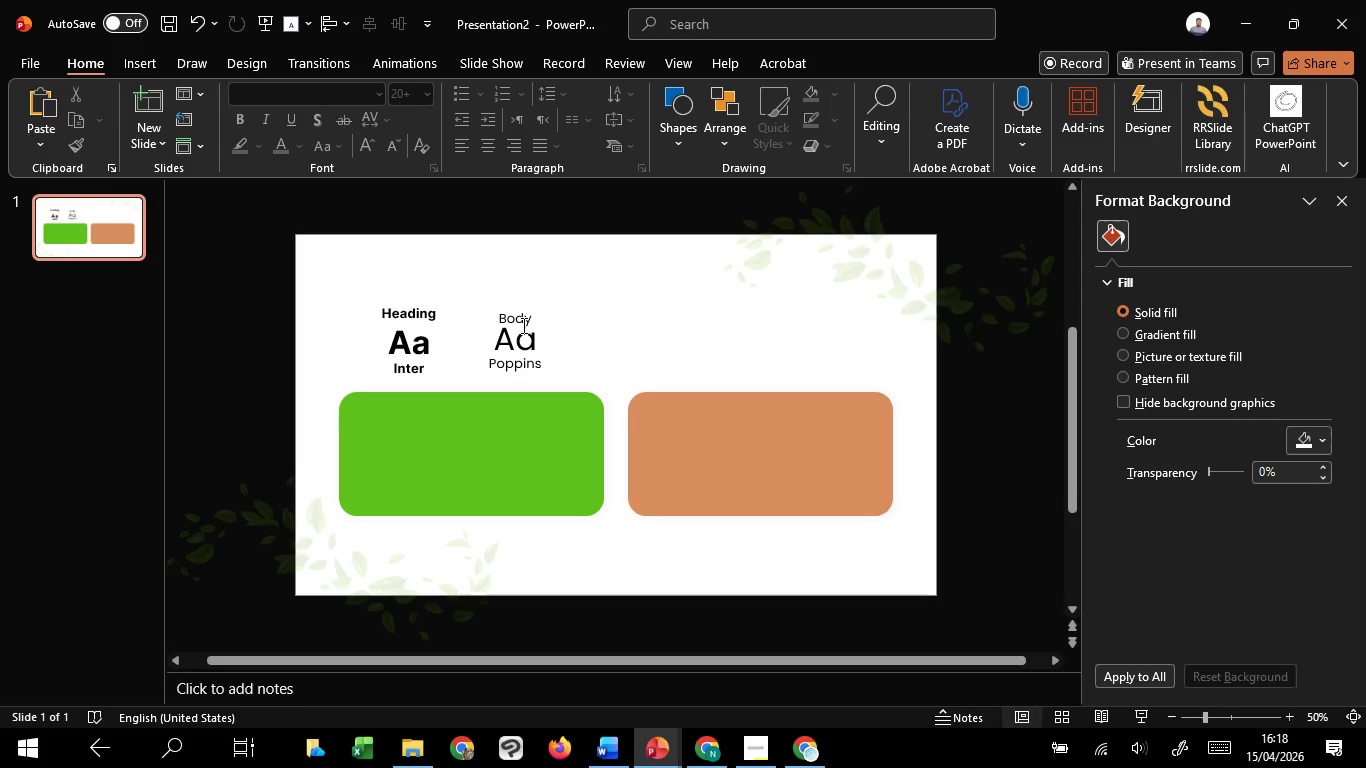 
left_click([522, 325])
 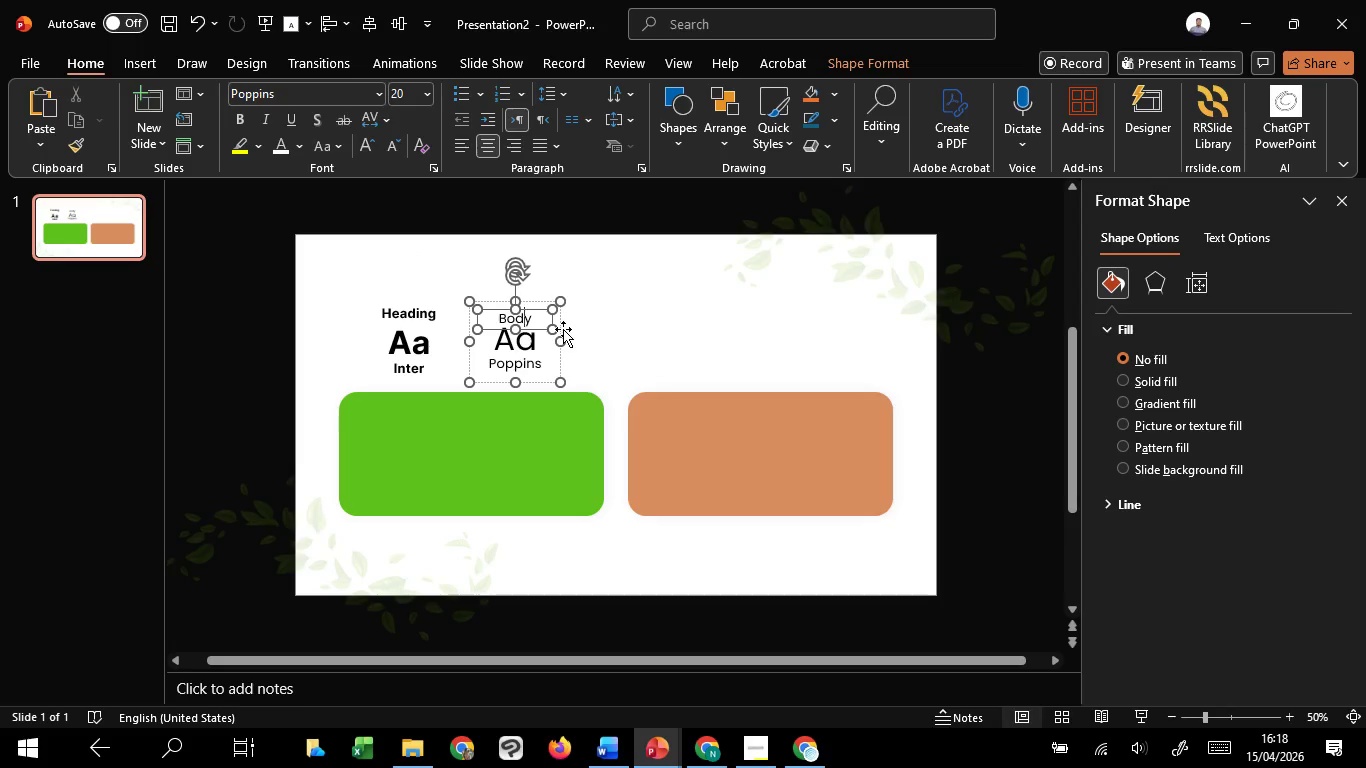 
left_click([563, 329])
 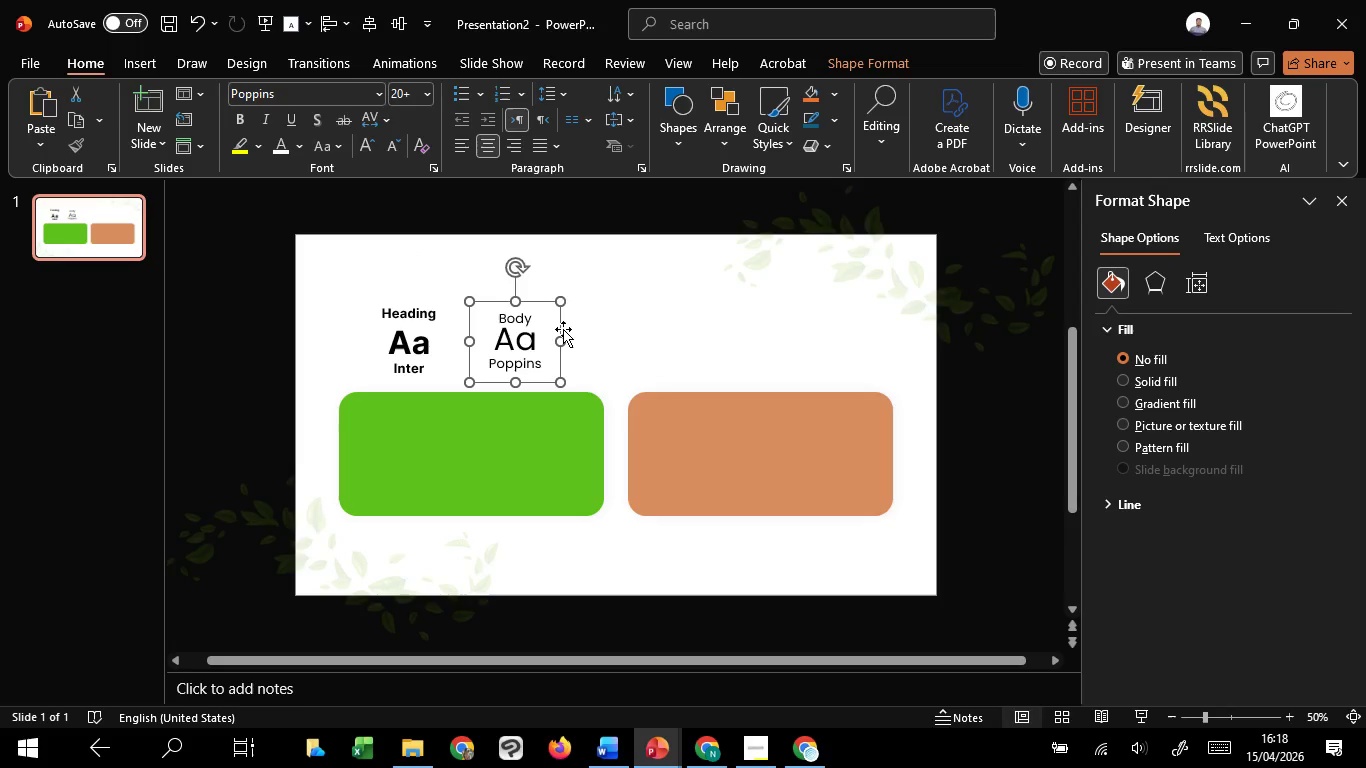 
key(Delete)
 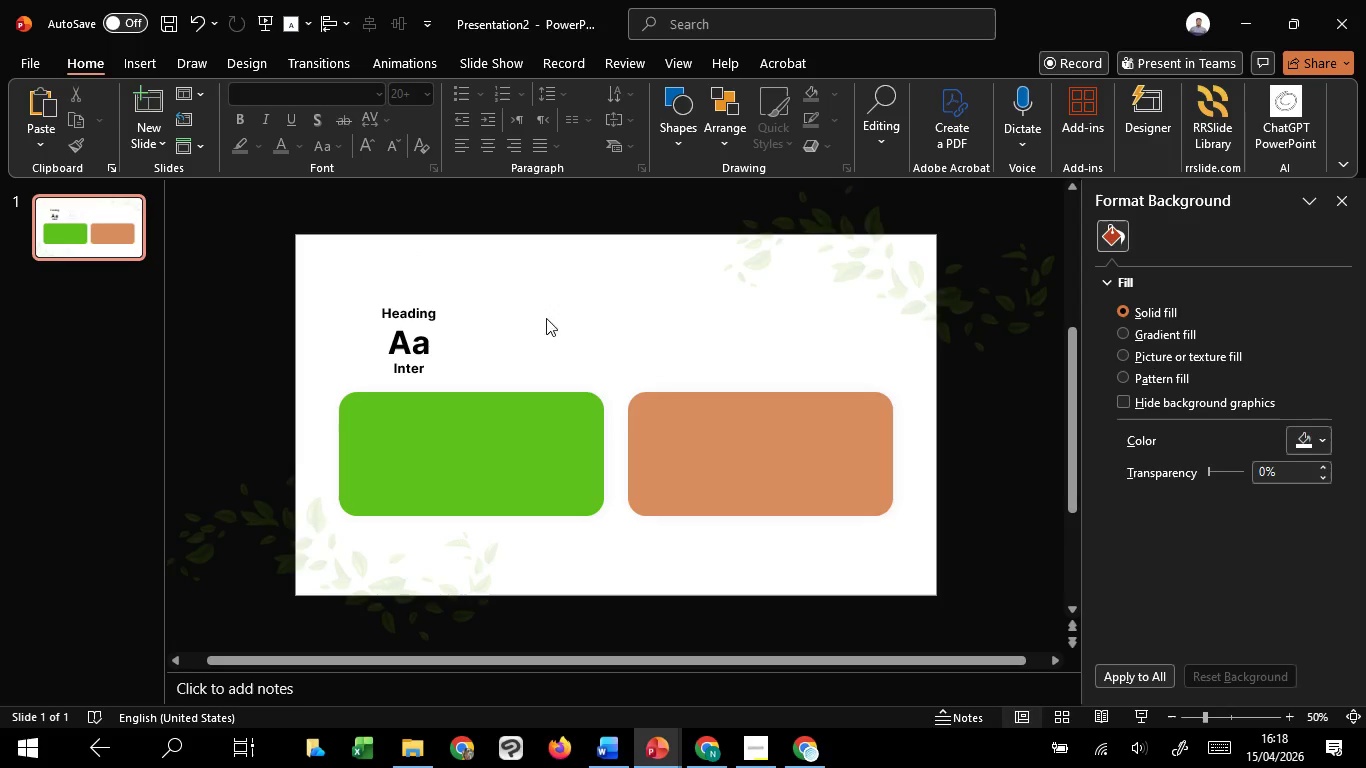 
mouse_move([628, 740])
 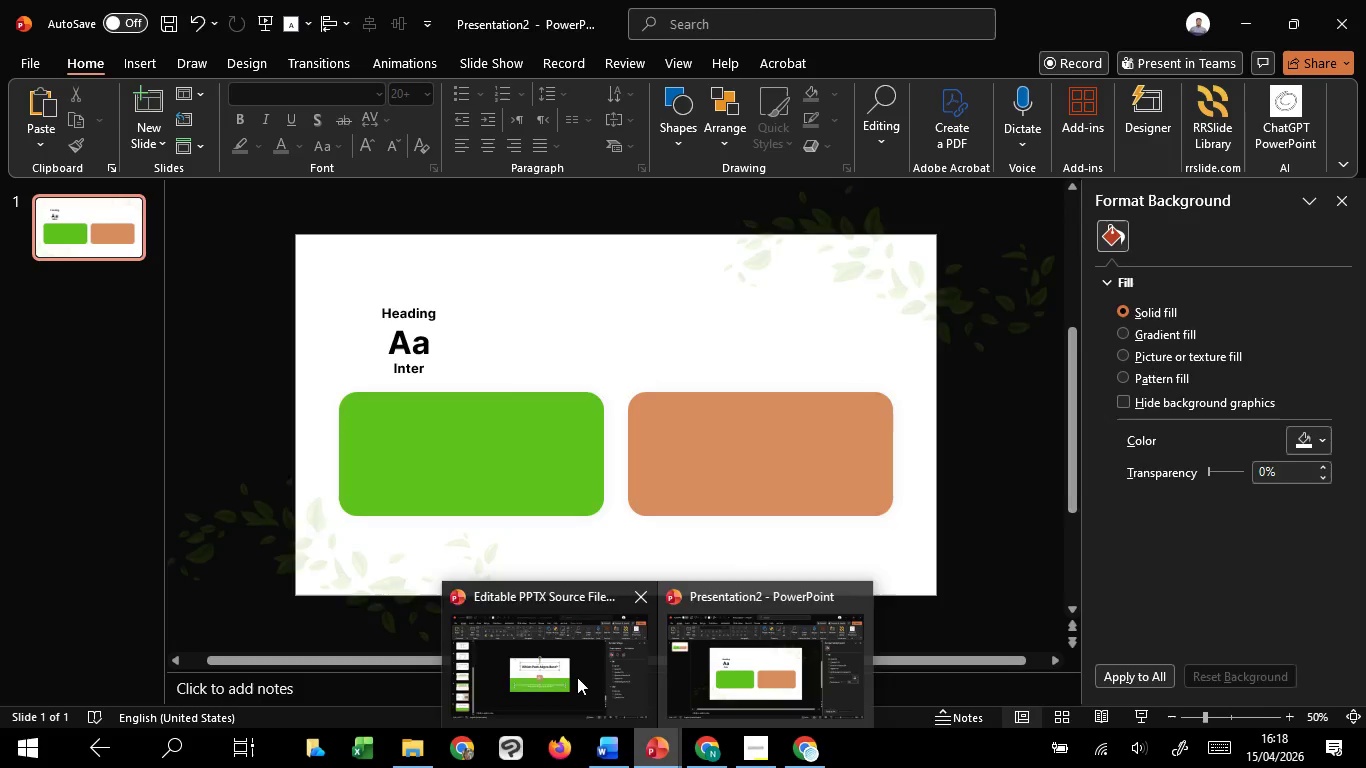 
left_click([577, 677])
 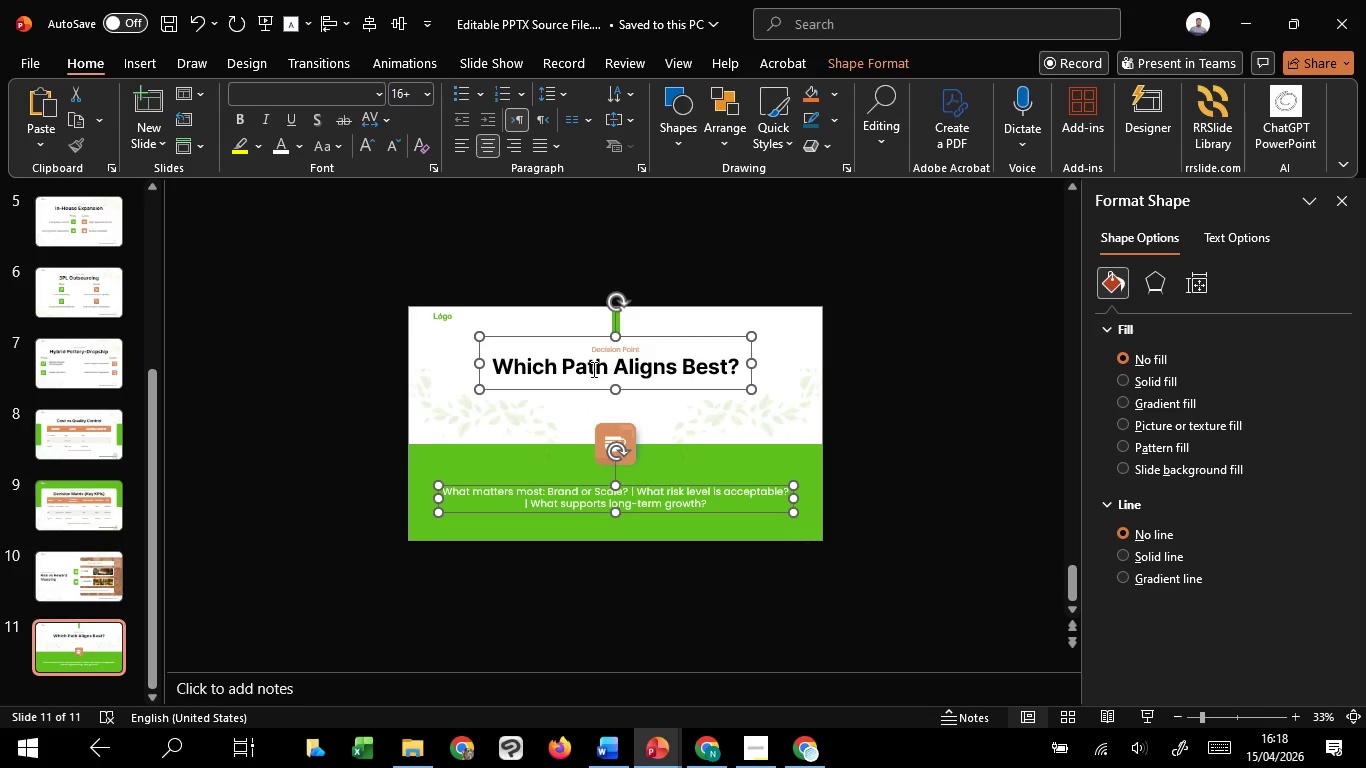 
left_click([592, 369])
 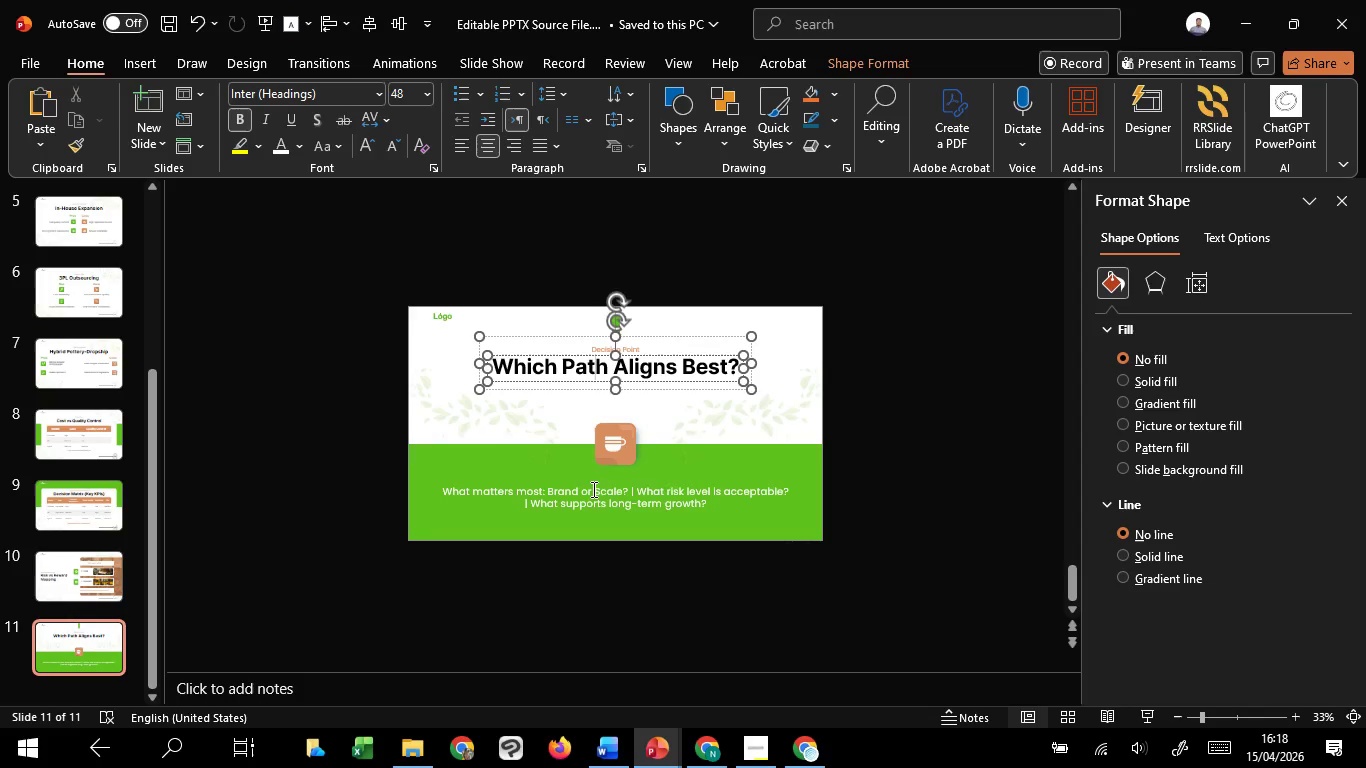 
left_click([591, 506])
 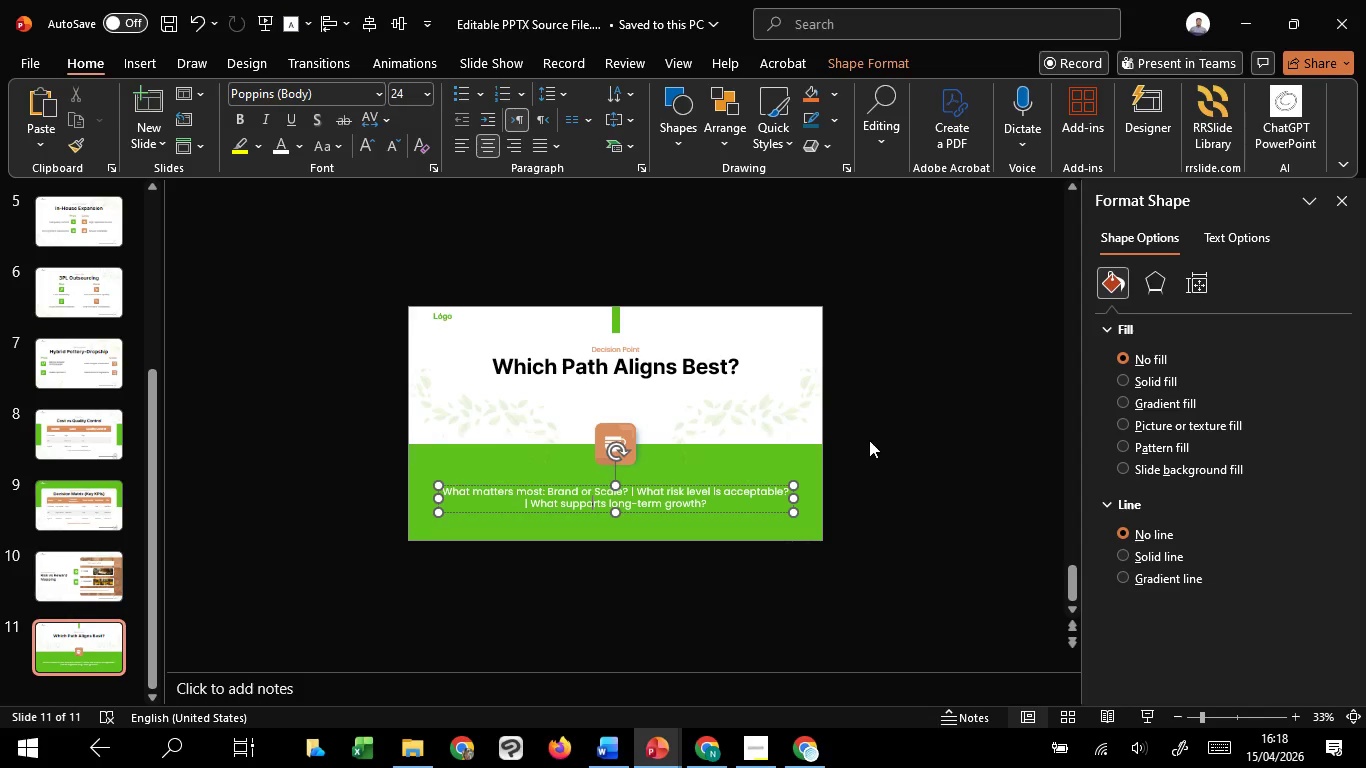 
left_click([870, 440])
 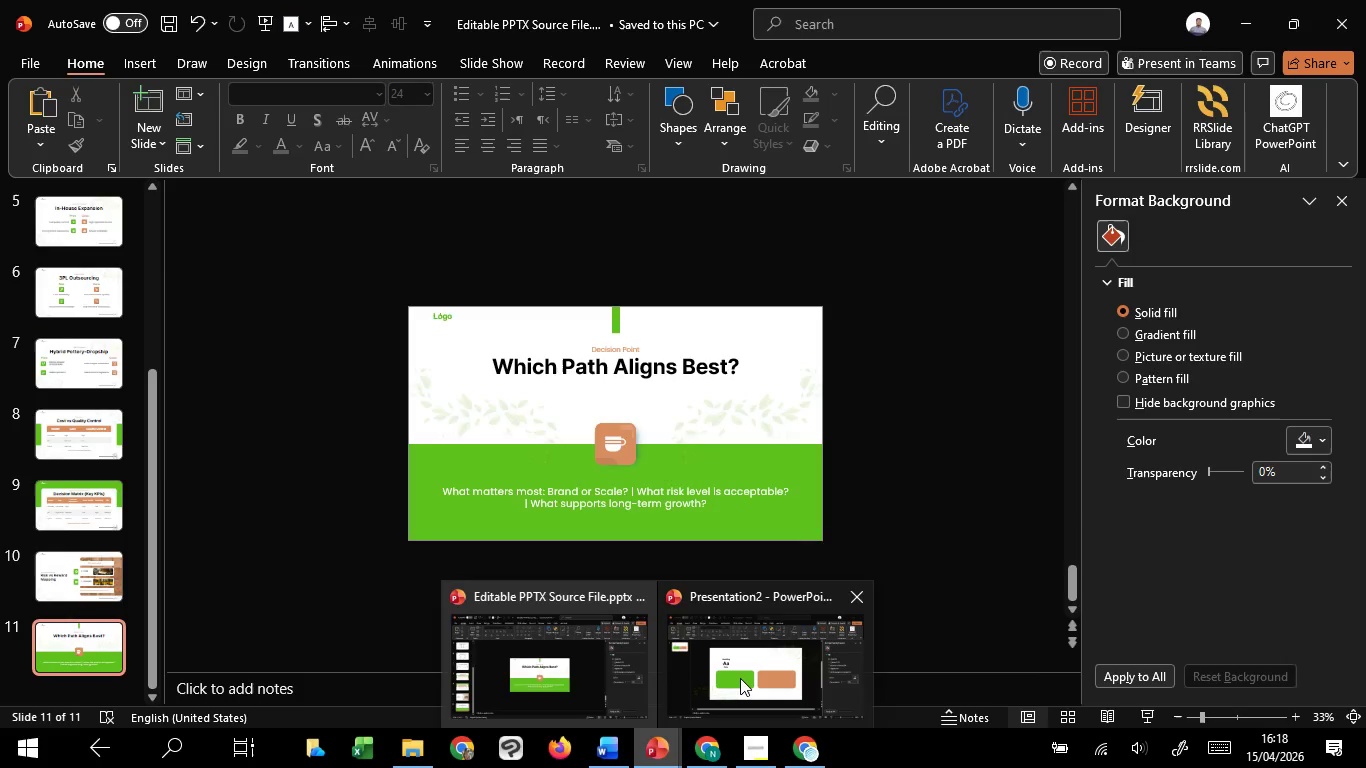 
left_click([740, 678])
 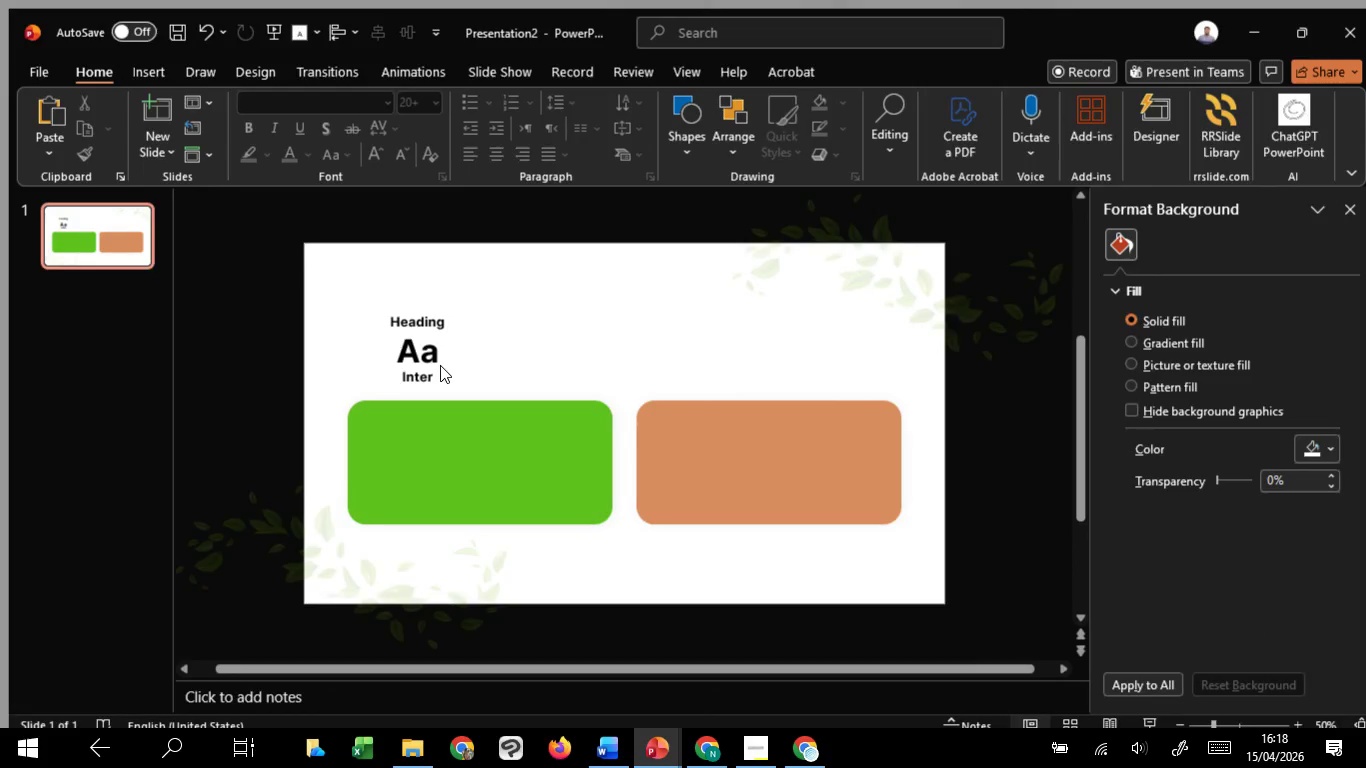 
left_click([430, 349])
 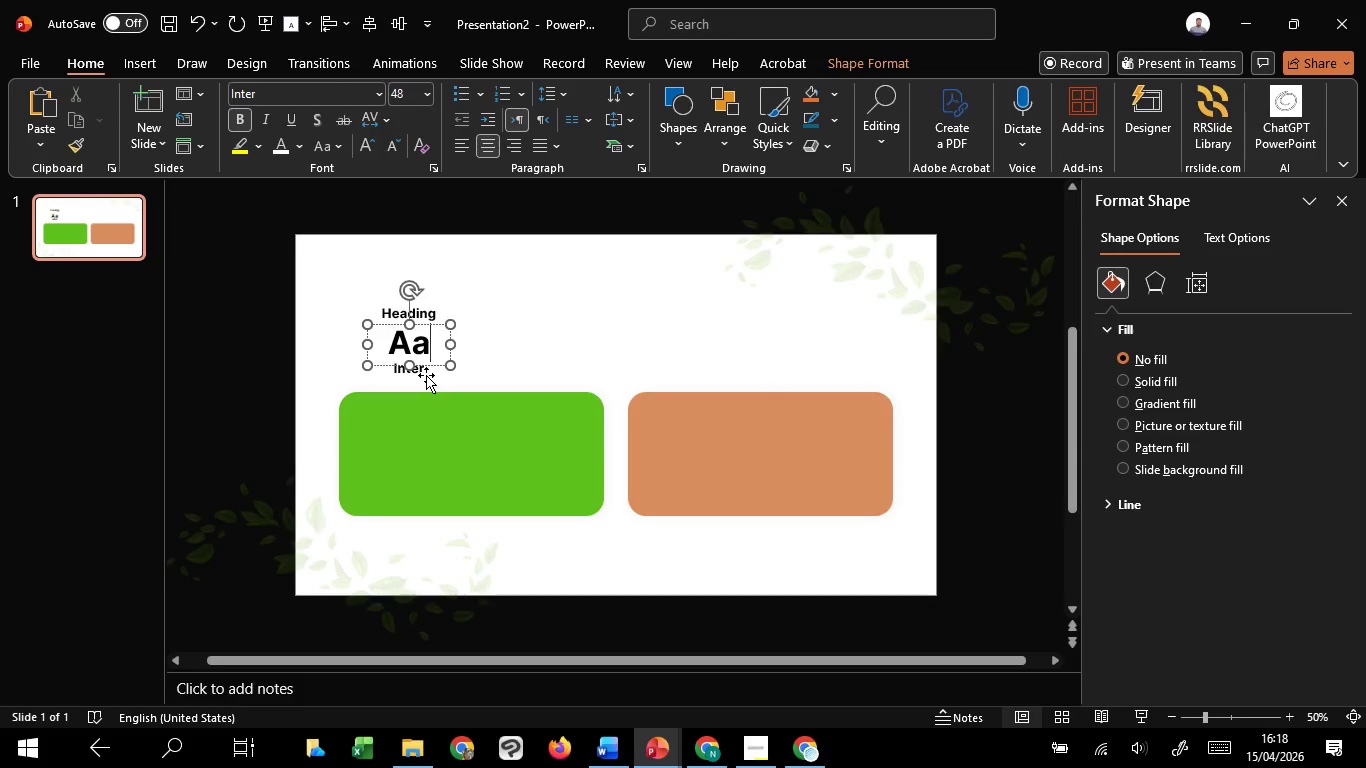 
hold_key(key=ShiftLeft, duration=1.44)
left_click([426, 375])
 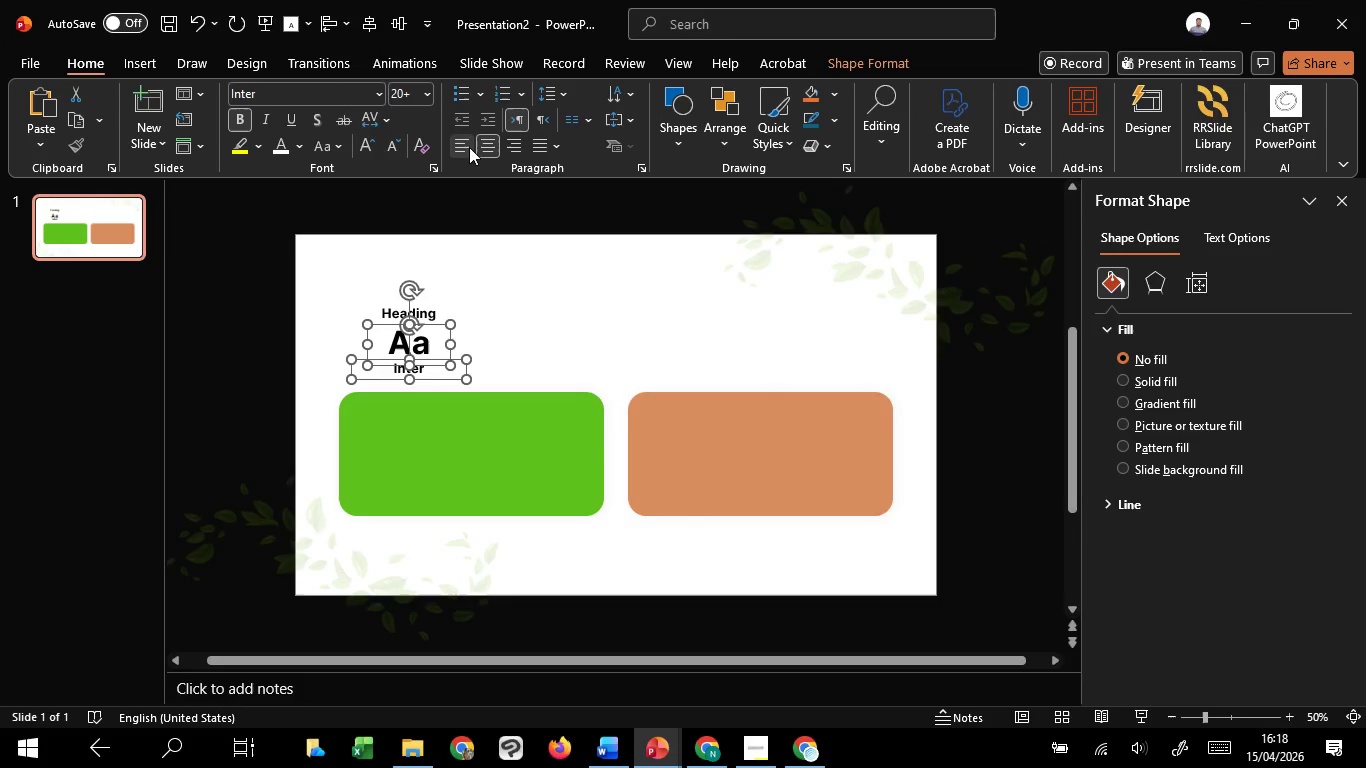 
left_click([464, 147])
 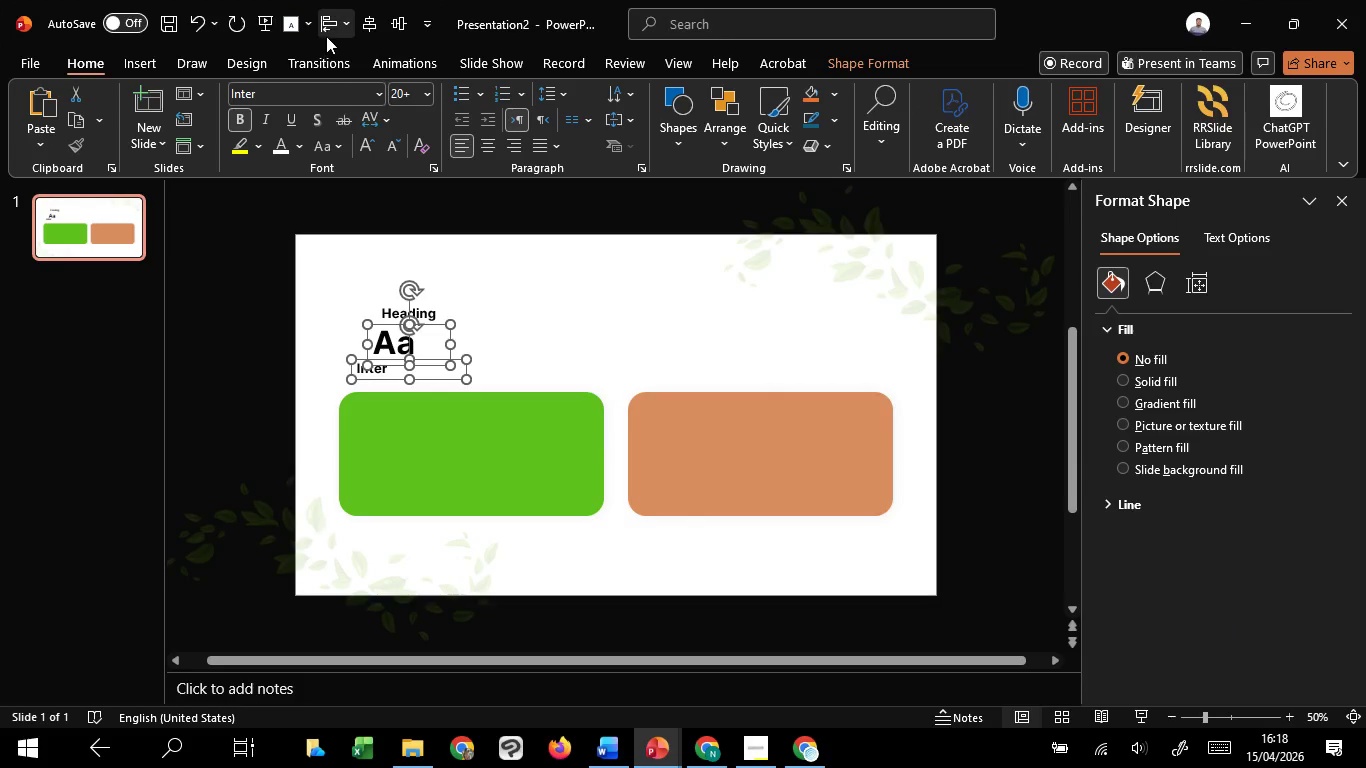 
left_click([331, 30])
 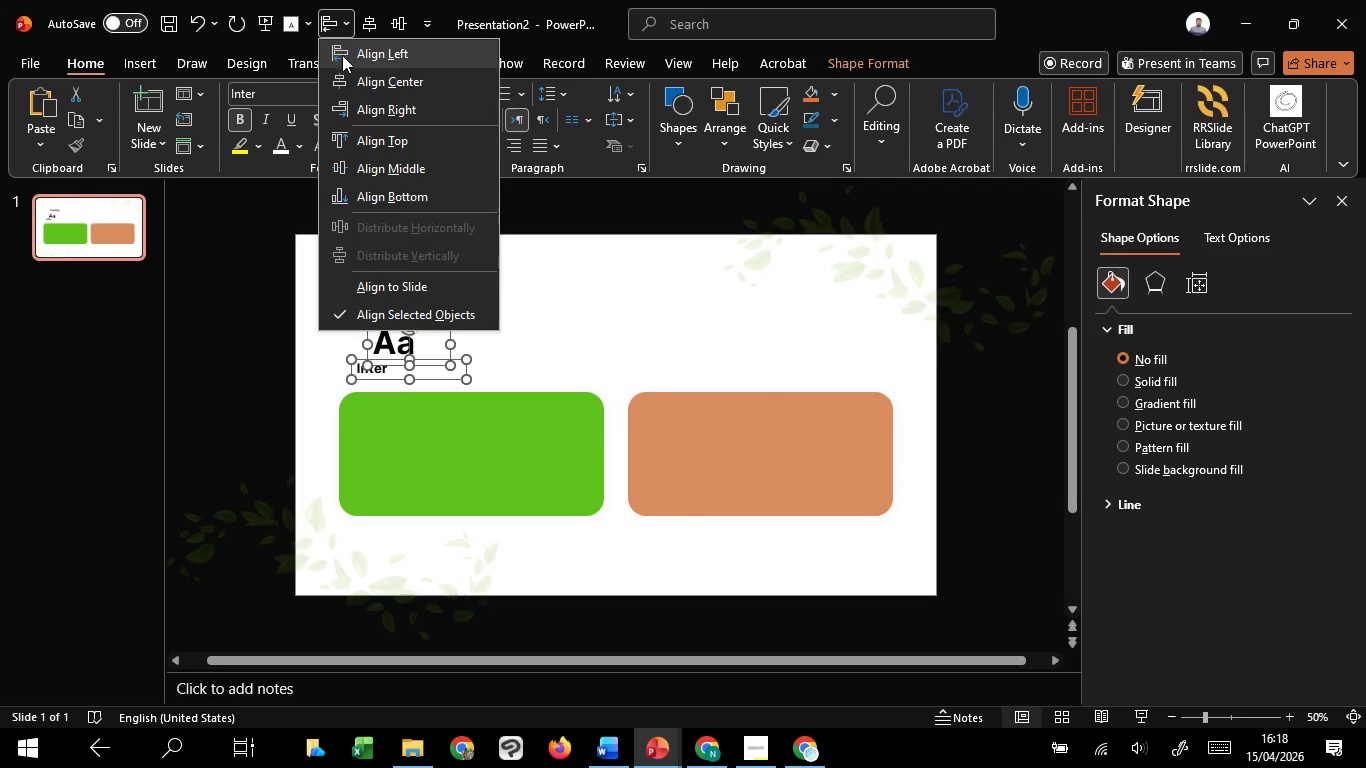 
left_click([342, 55])
 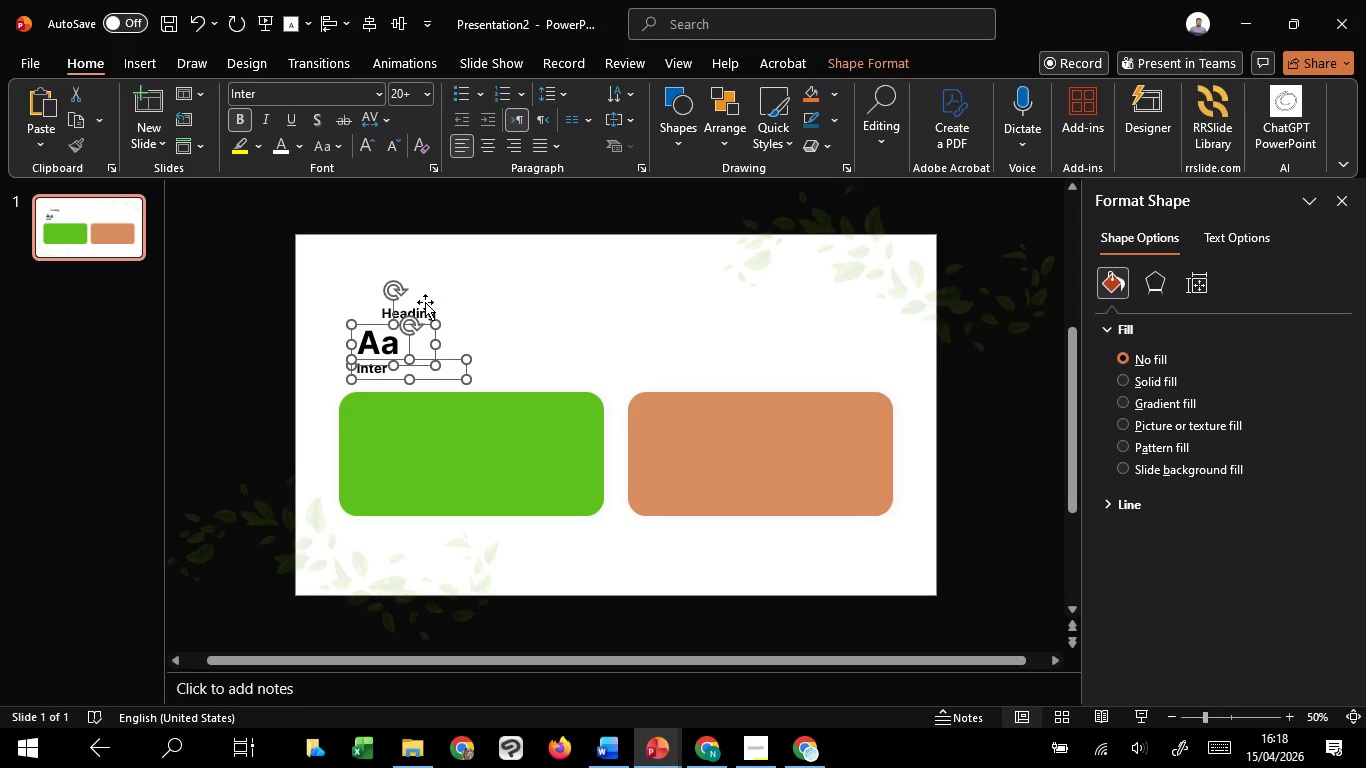 
left_click([425, 302])
 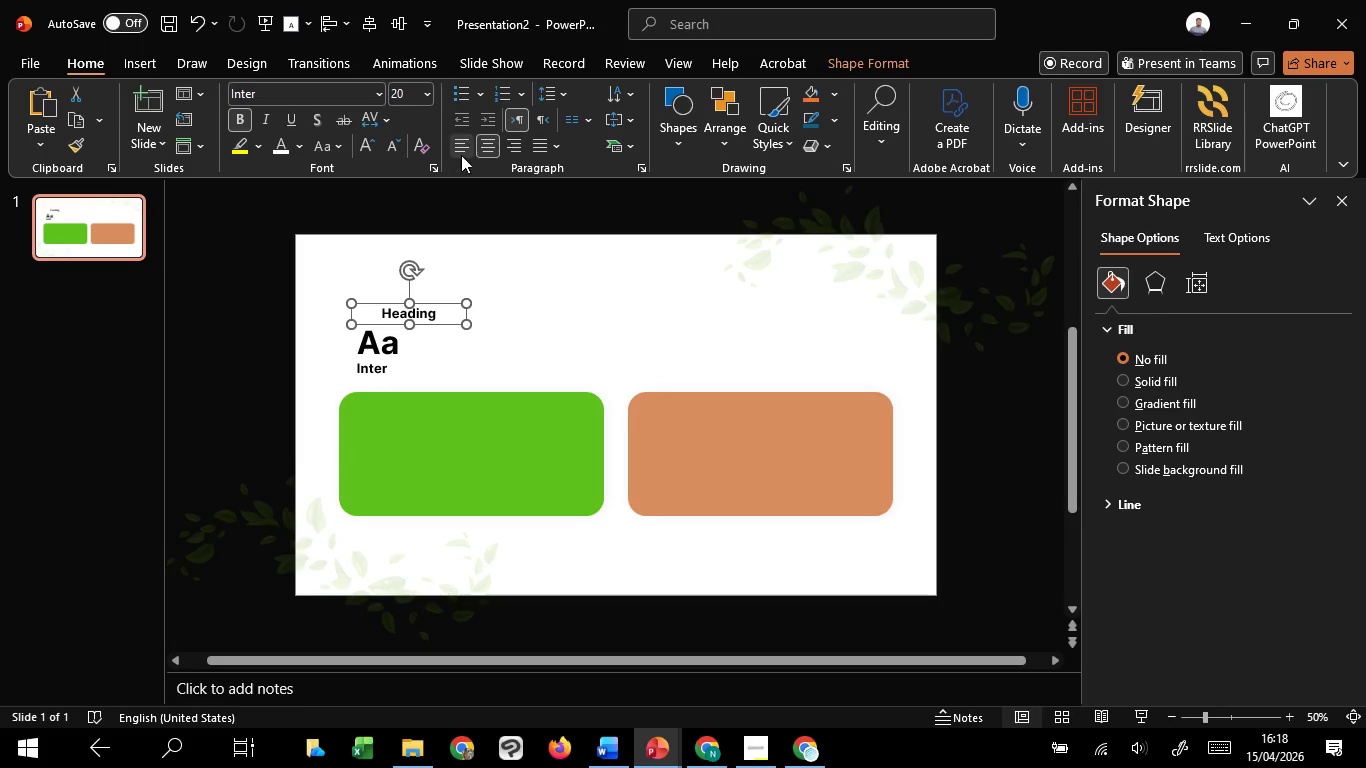 
left_click([461, 155])
 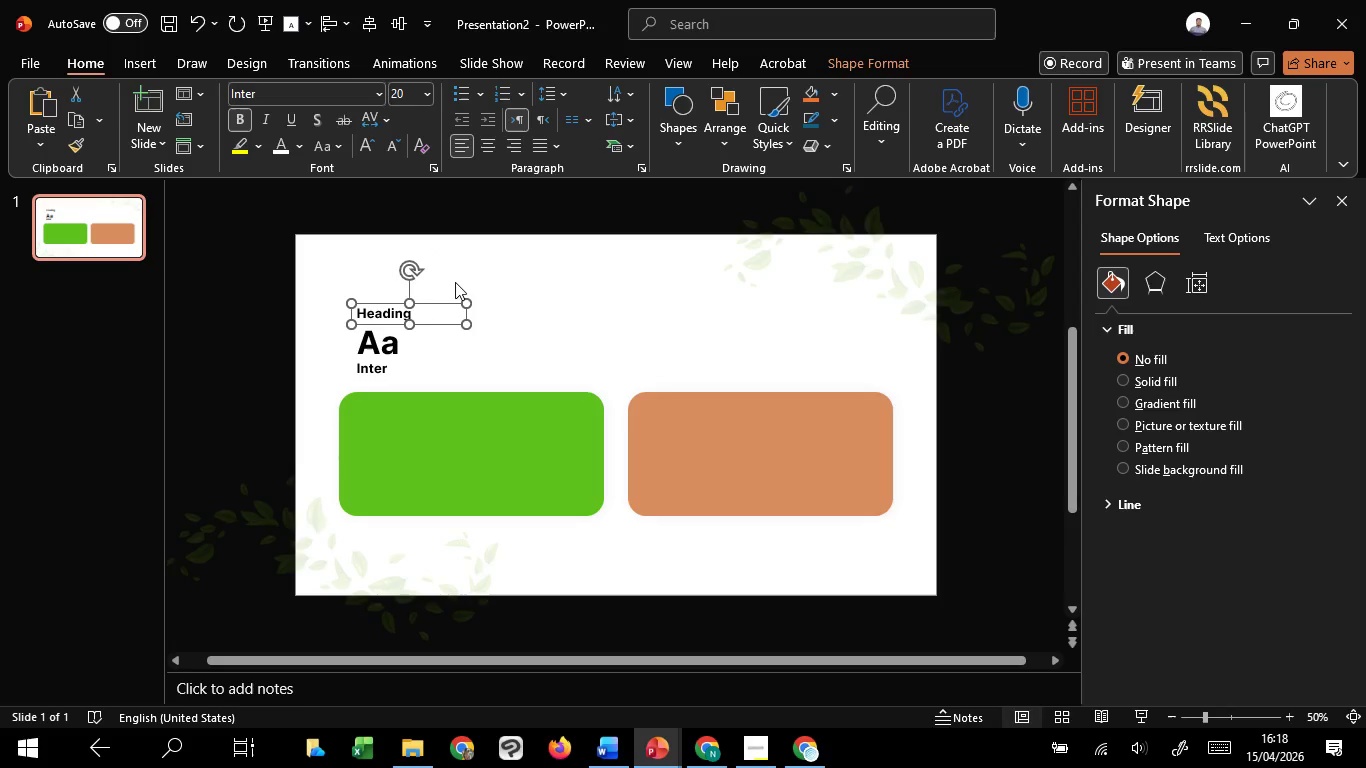 
hold_key(key=ShiftLeft, duration=1.51)
left_click([389, 346])
 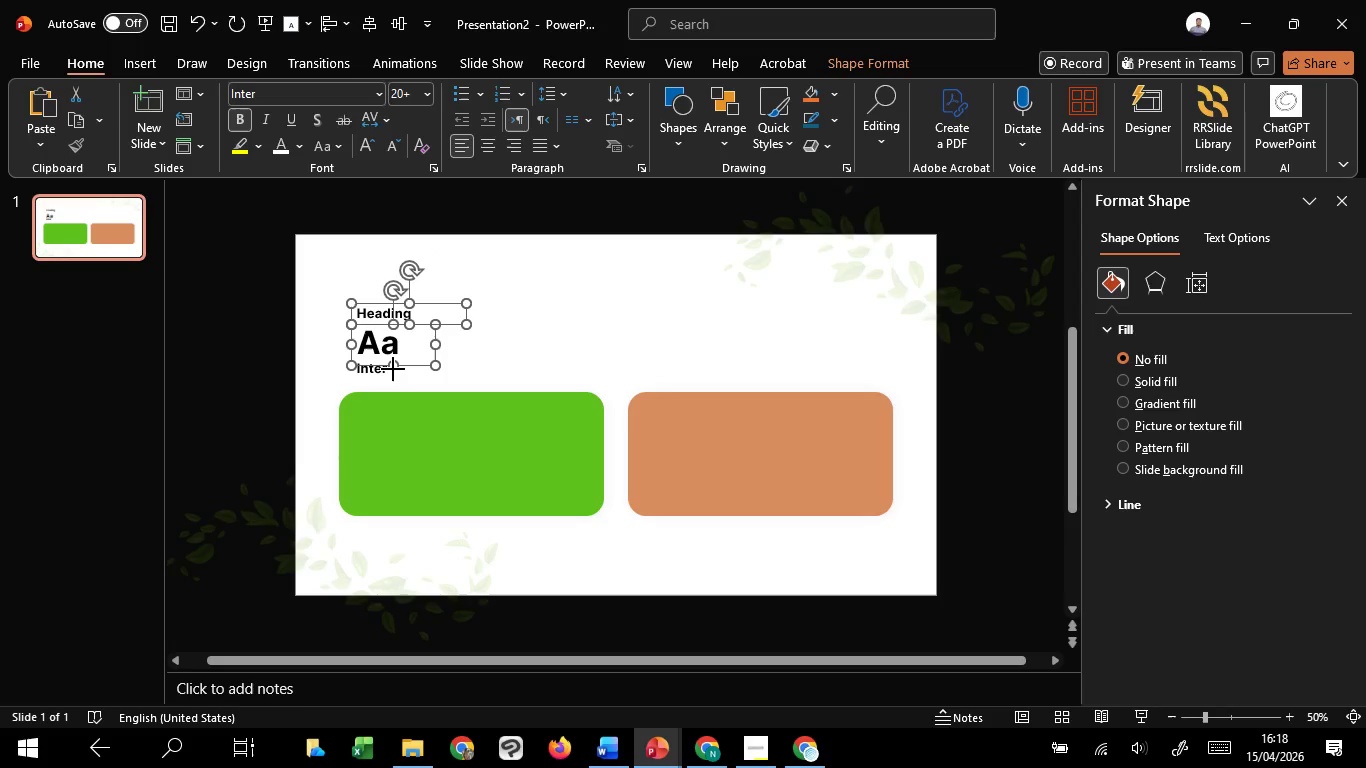 
double_click([393, 369])
 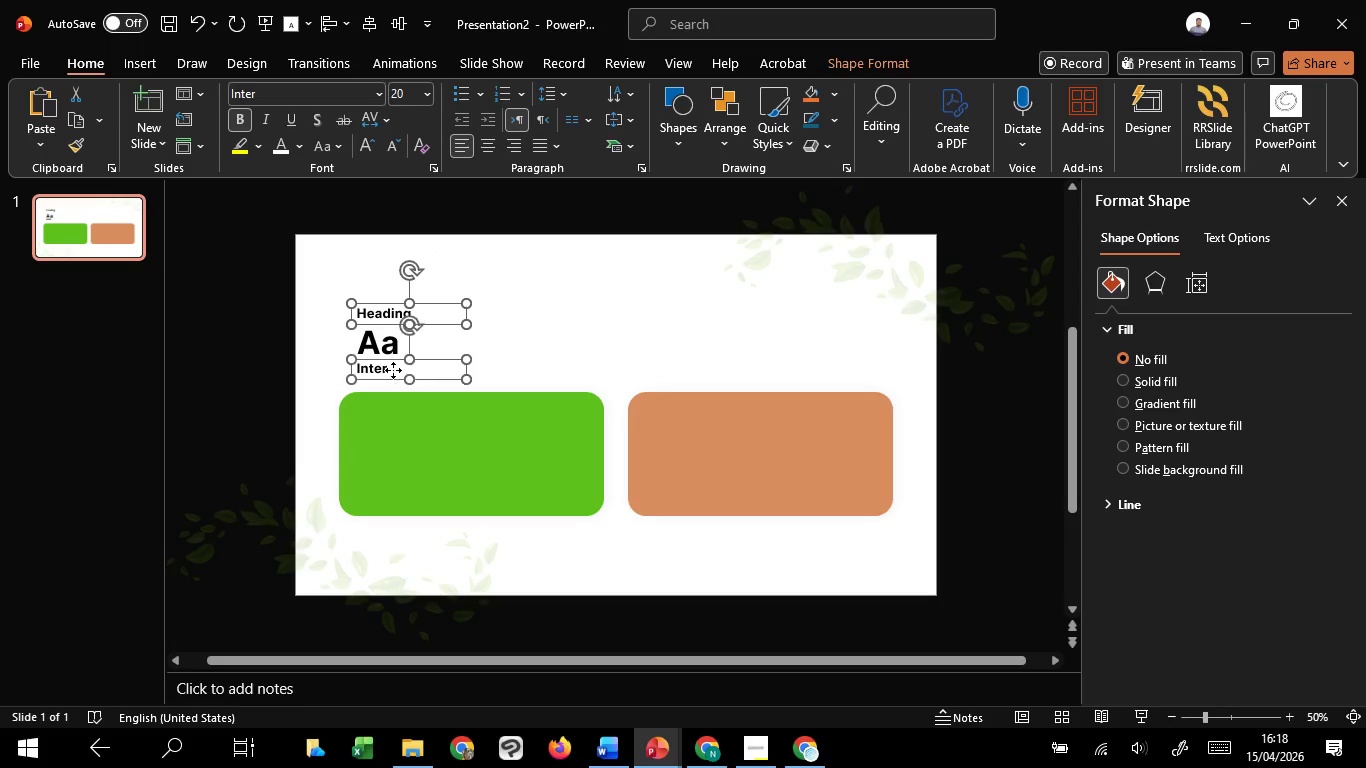 
left_click([393, 370])
 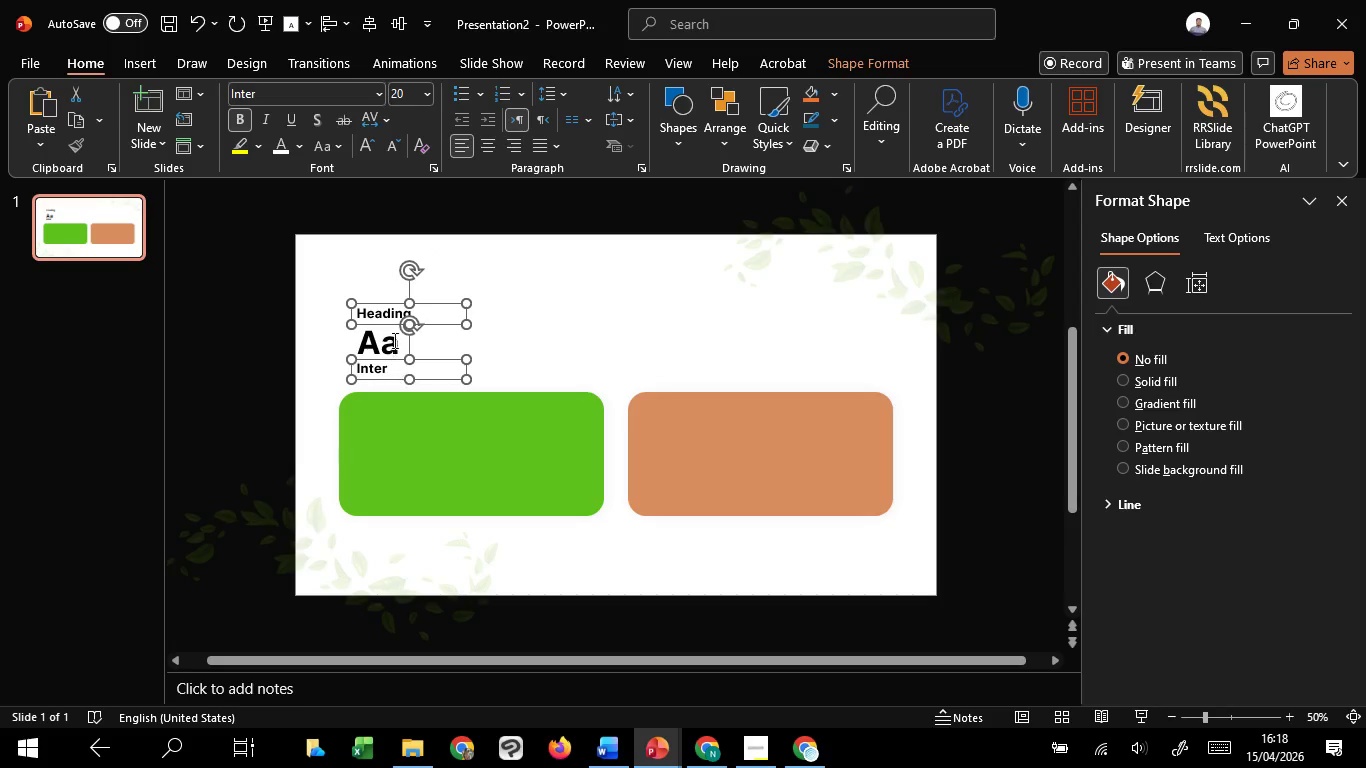 
hold_key(key=ShiftLeft, duration=0.98)
double_click([393, 340])
 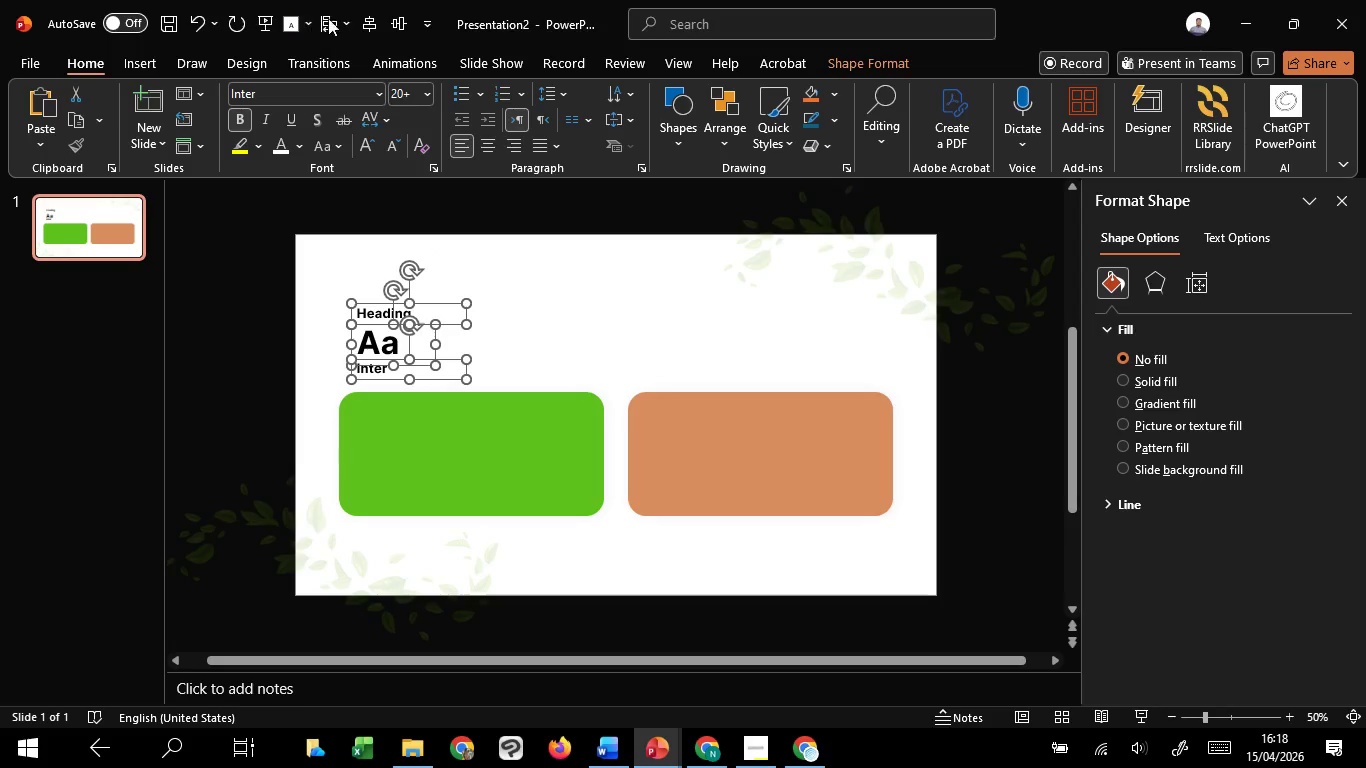 
left_click([330, 16])
 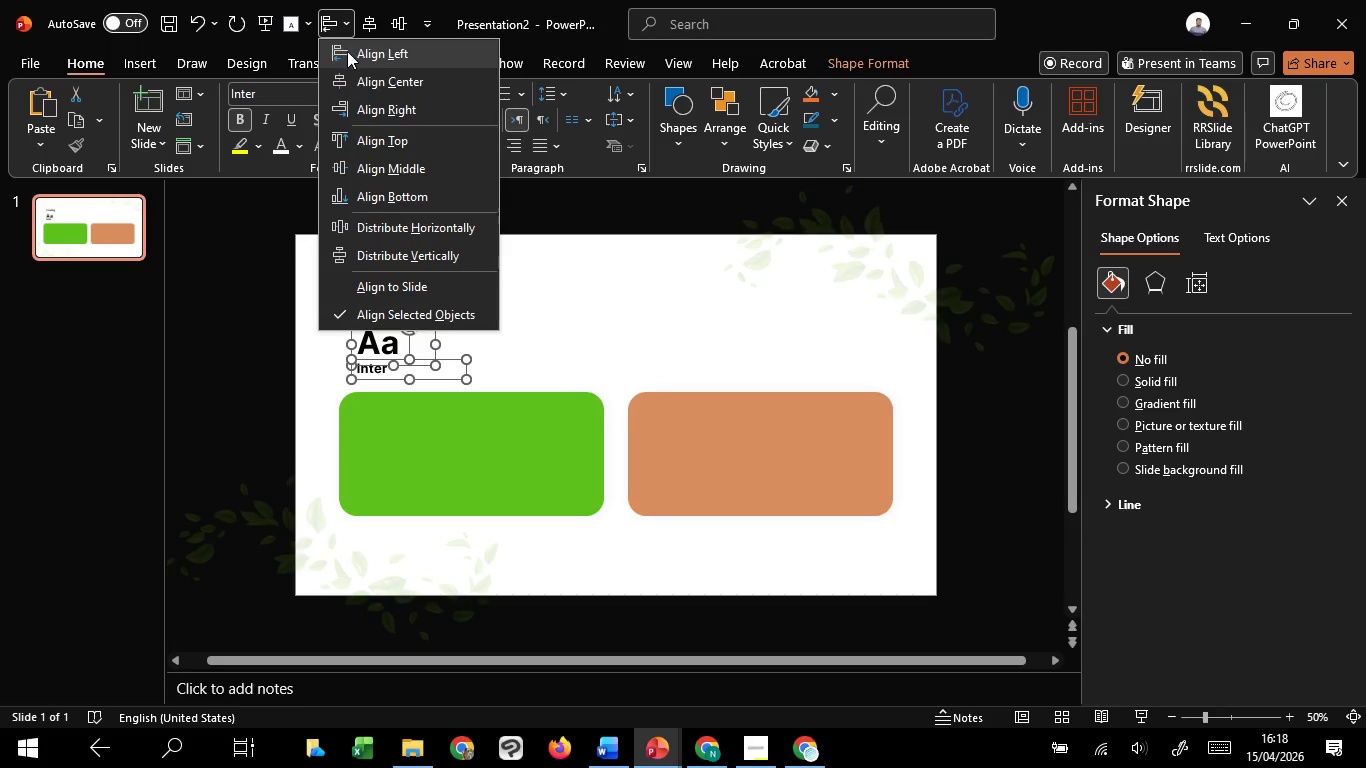 
left_click([347, 51])
 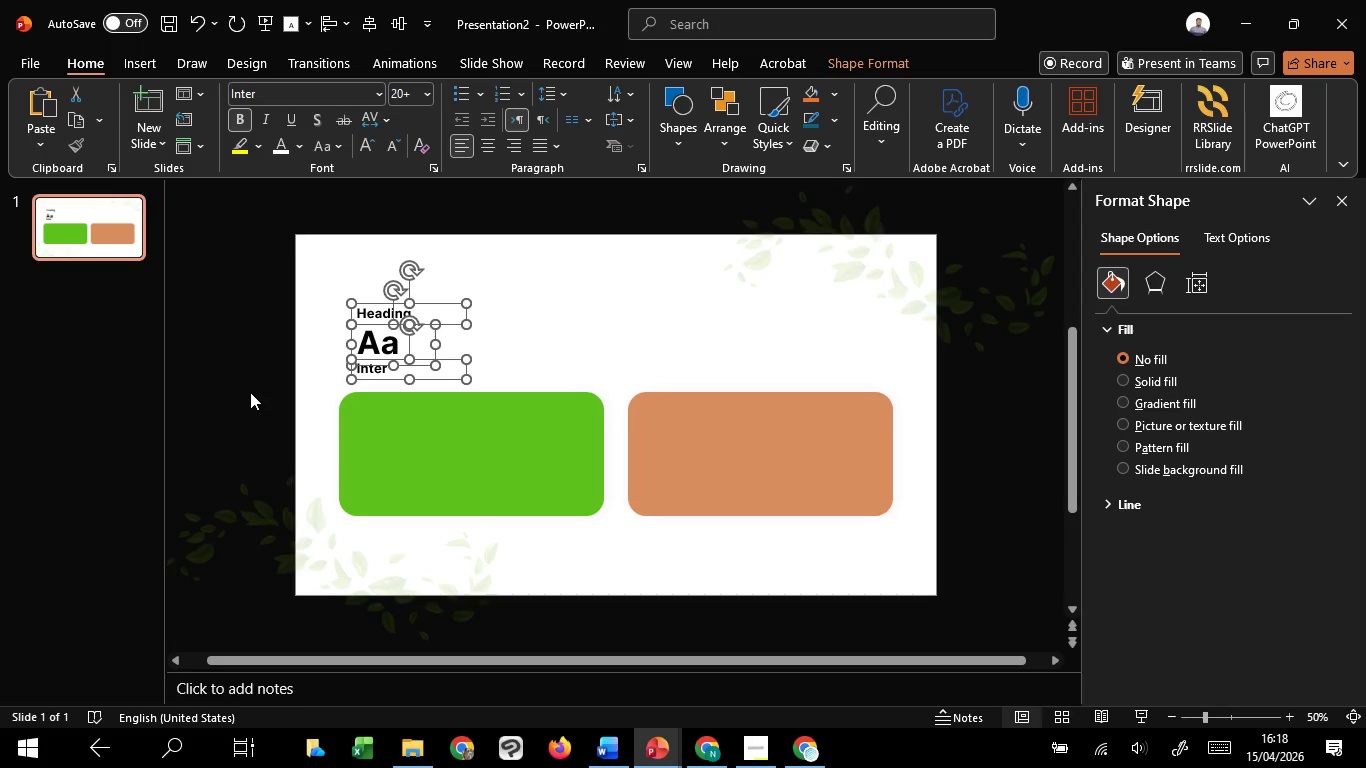 
left_click([250, 392])
 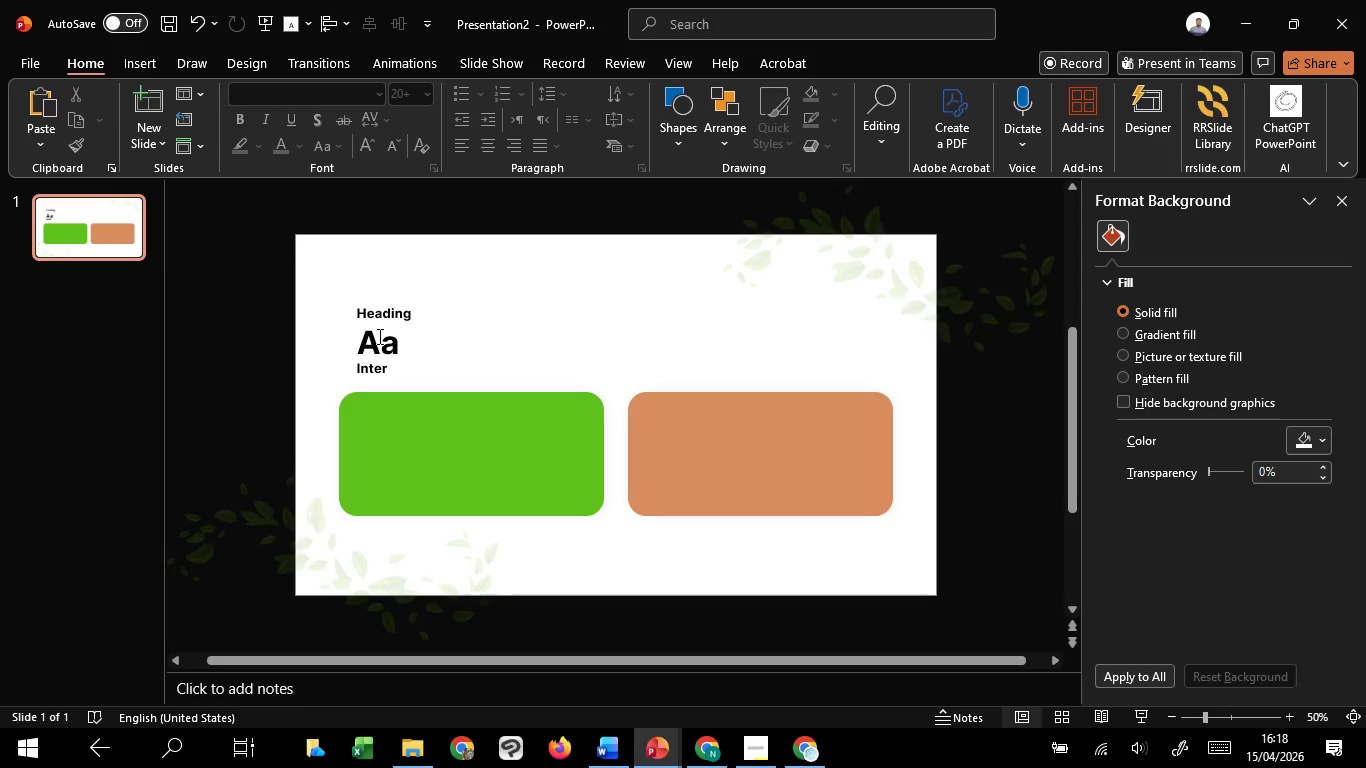 
hold_key(key=ControlLeft, duration=3.95)
left_click([378, 336])
 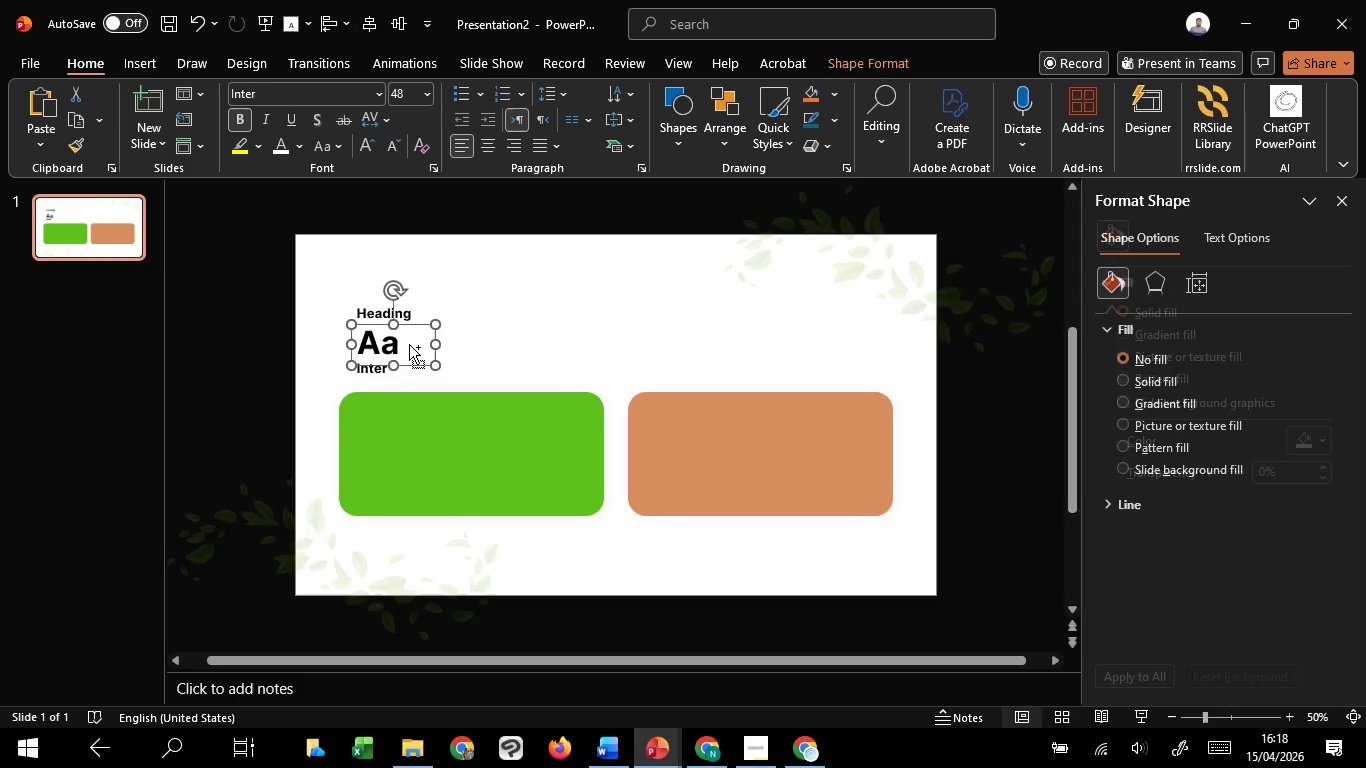 
scroll: coordinate [413, 345], scroll_direction: up, amount: 5.0
 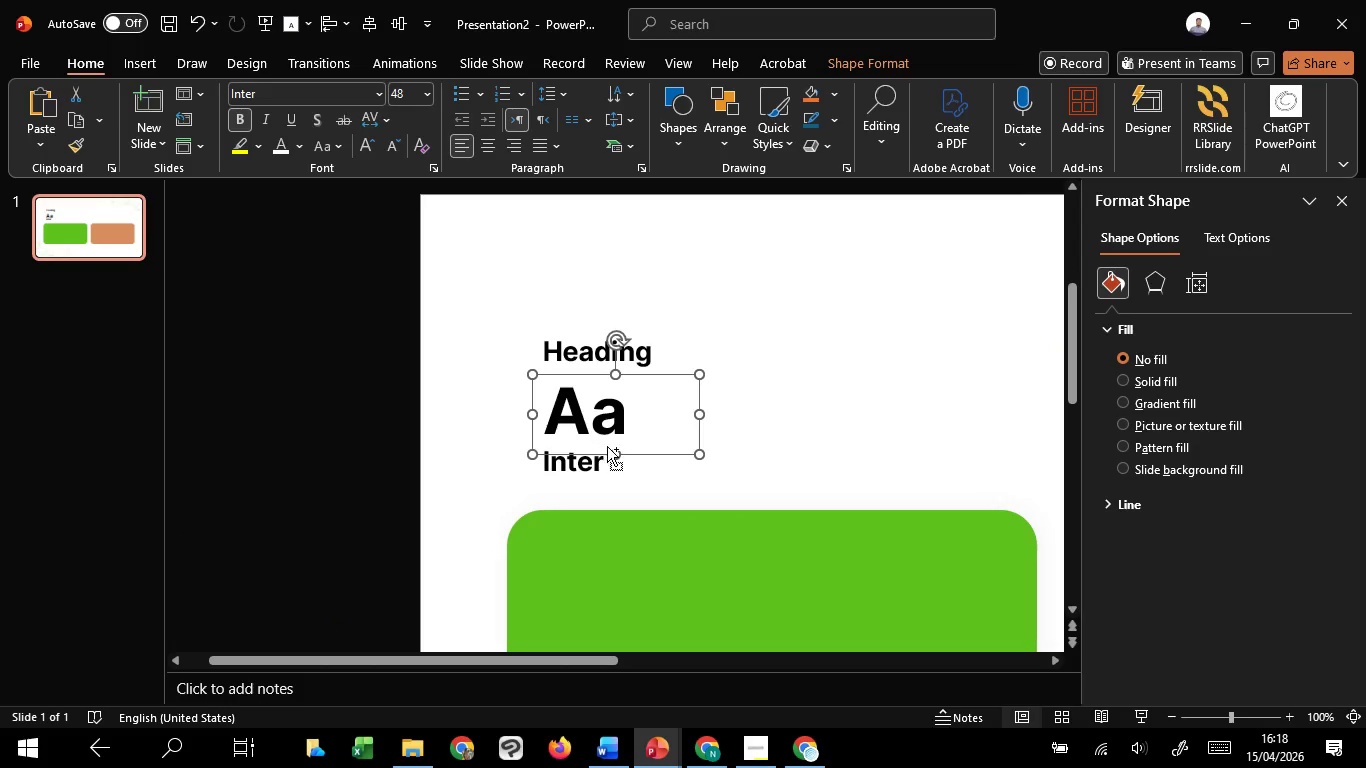 
hold_key(key=ShiftLeft, duration=1.52)
left_click_drag(start_coordinate=[614, 455], to_coordinate=[617, 445])
 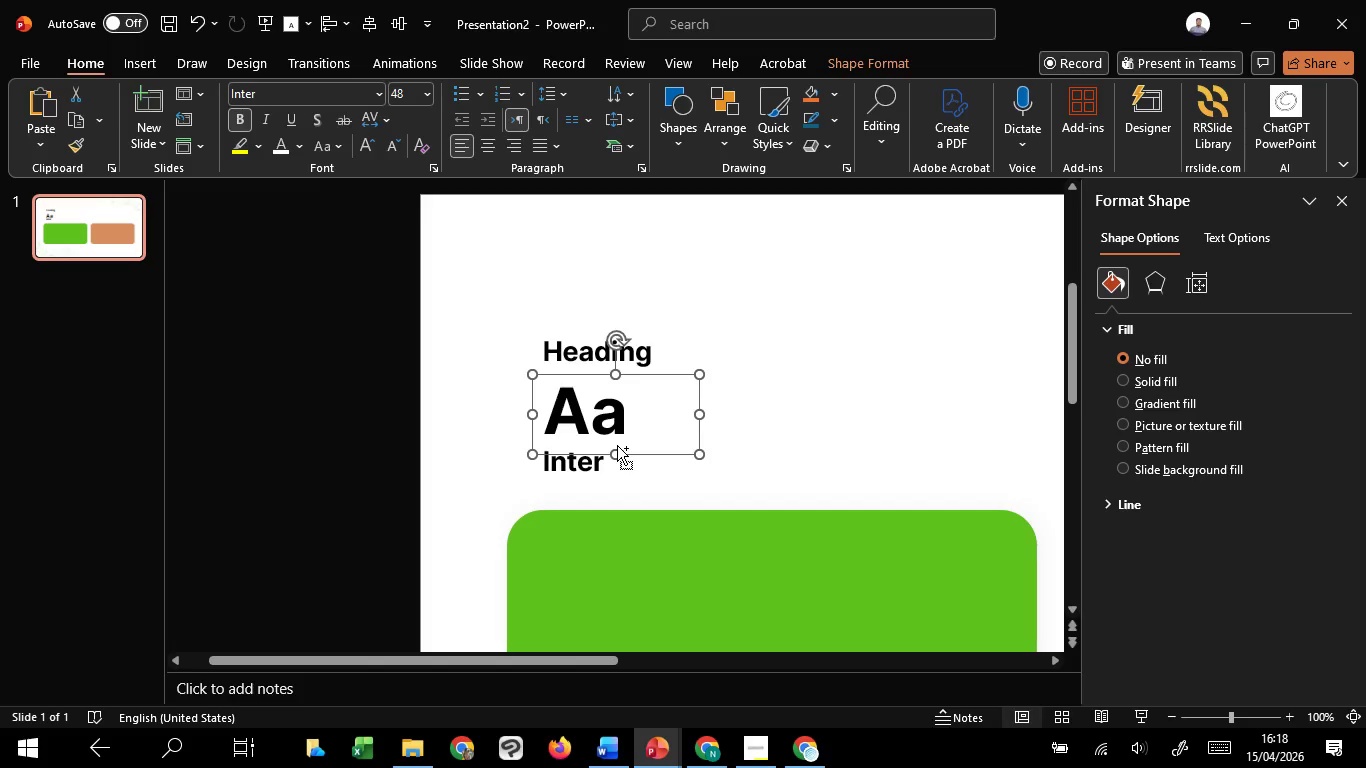 
hold_key(key=ShiftLeft, duration=1.05)
 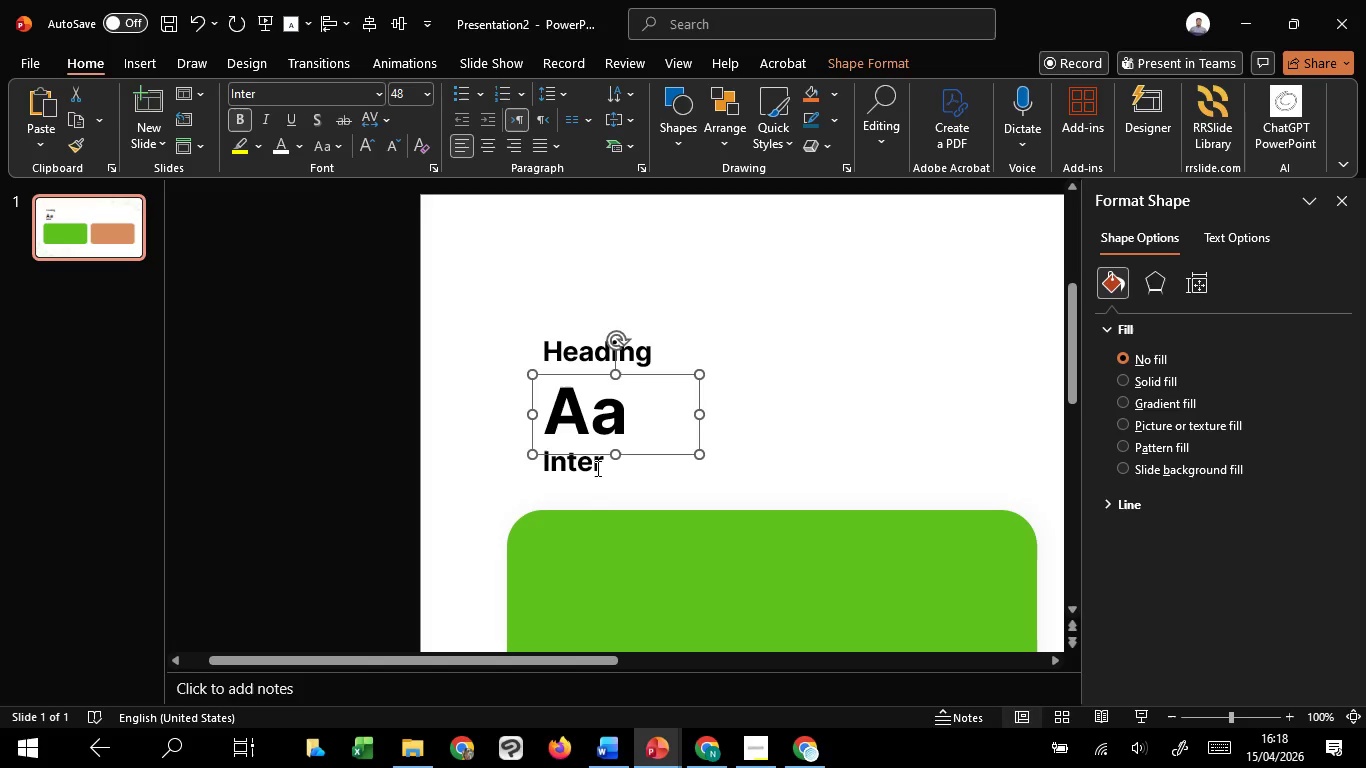 
left_click([596, 468])
 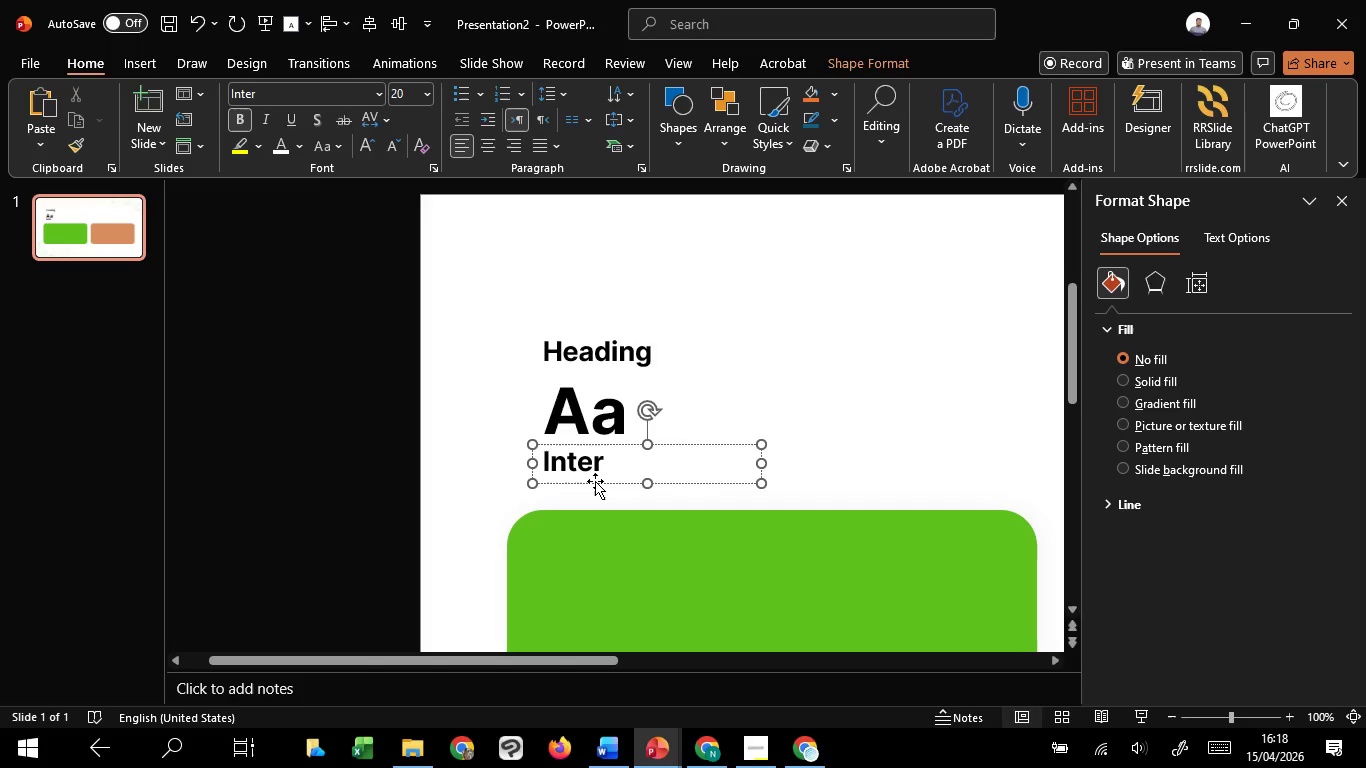 
hold_key(key=ShiftLeft, duration=1.51)
left_click([578, 411])
 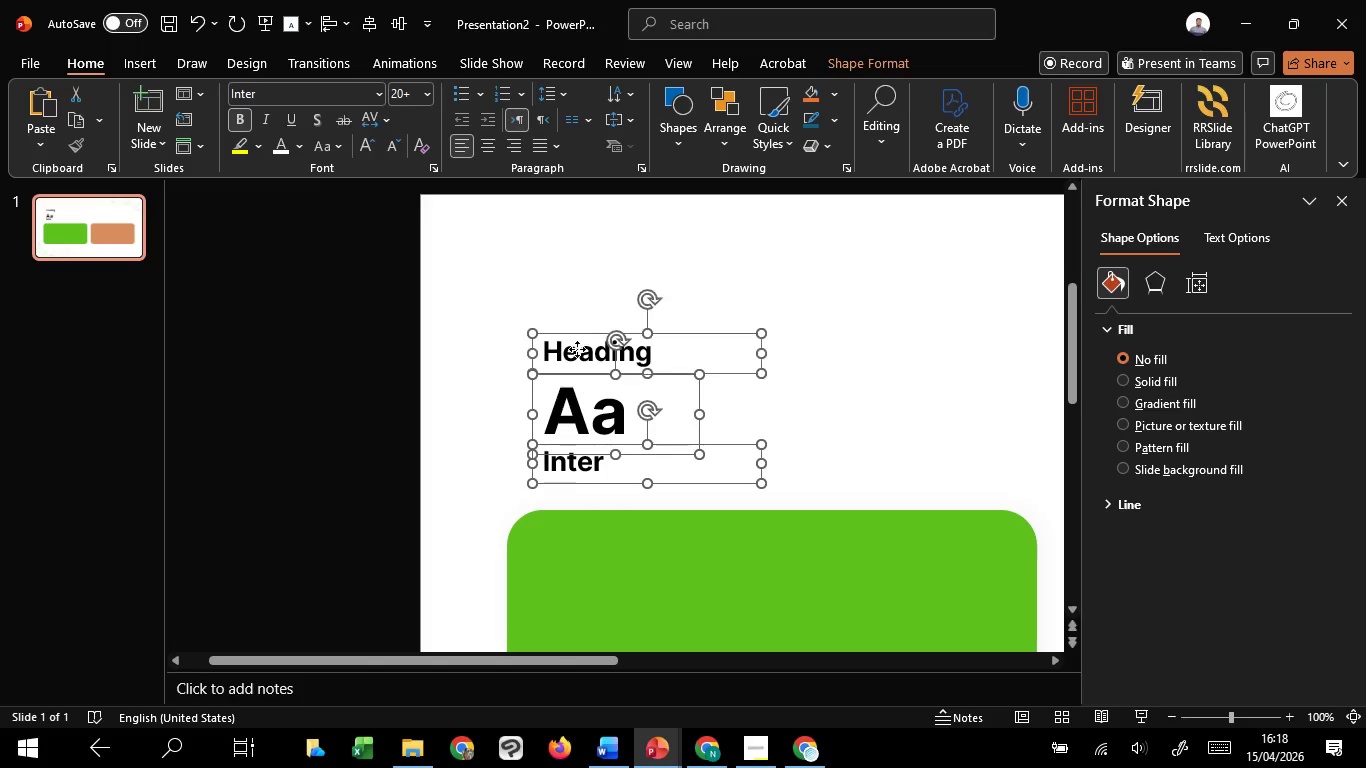 
double_click([577, 349])
 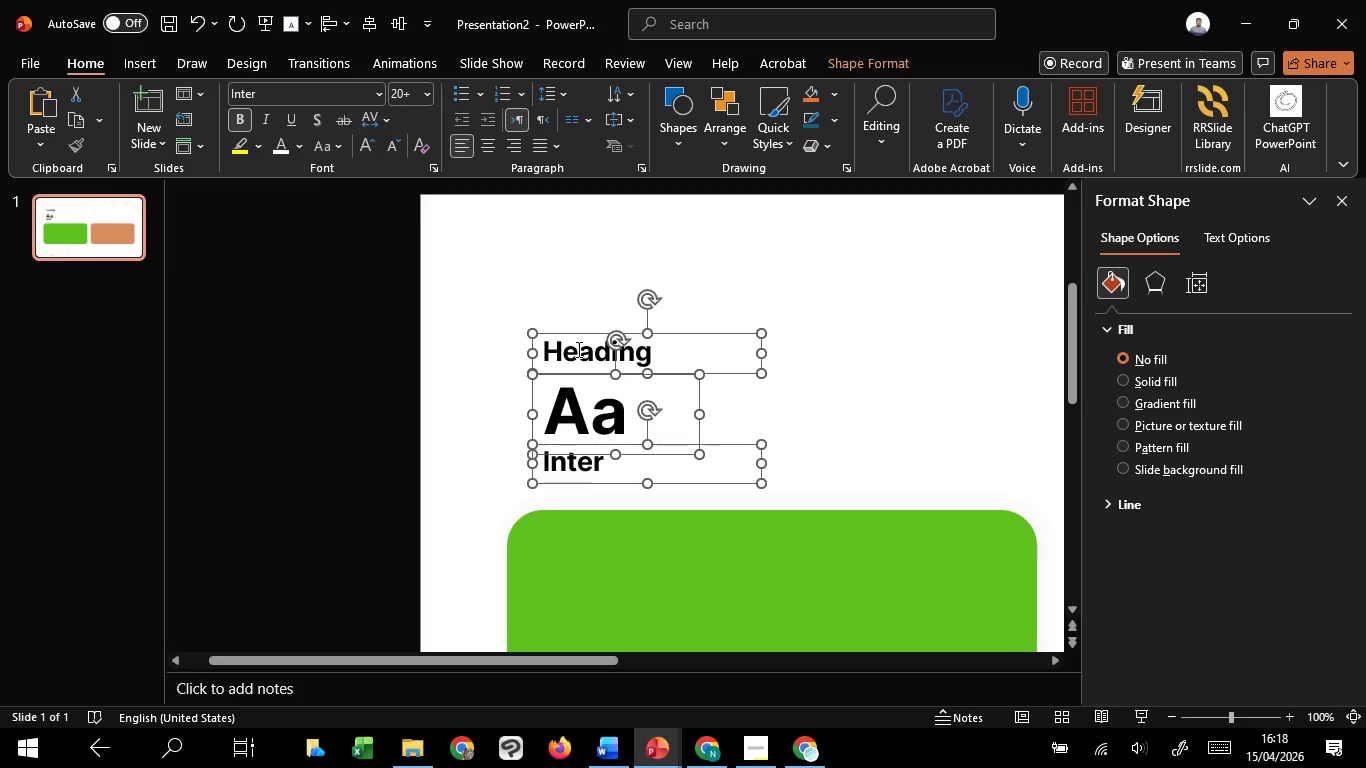 
hold_key(key=ShiftLeft, duration=0.66)
 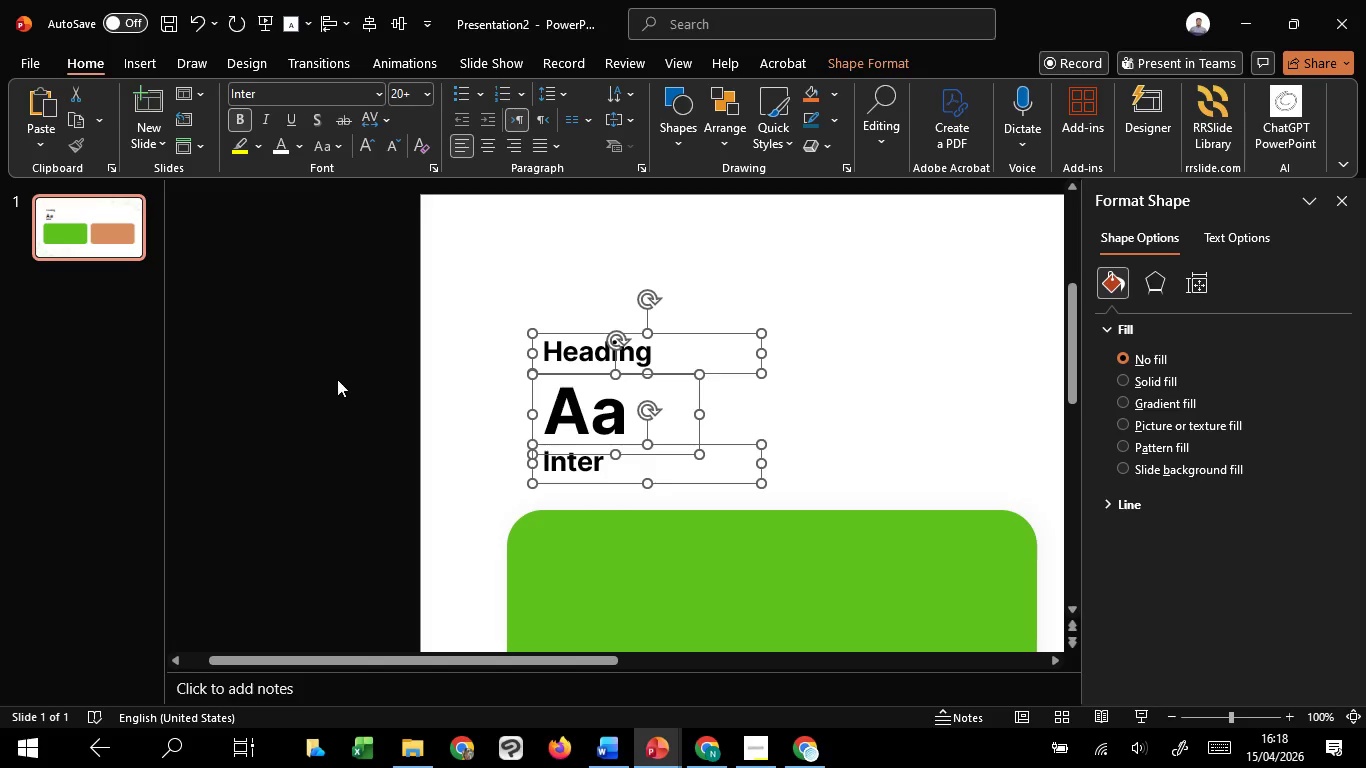 
left_click([337, 379])
 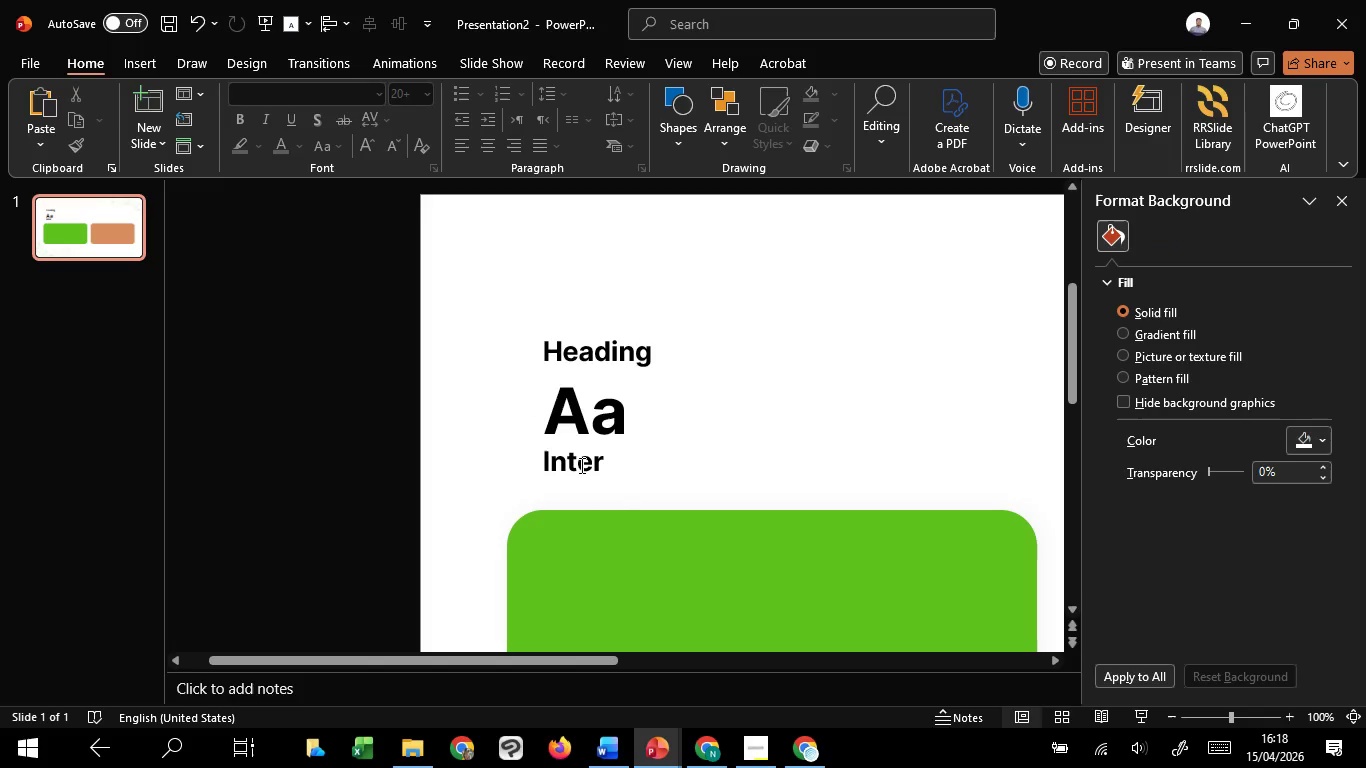 
left_click([579, 464])
 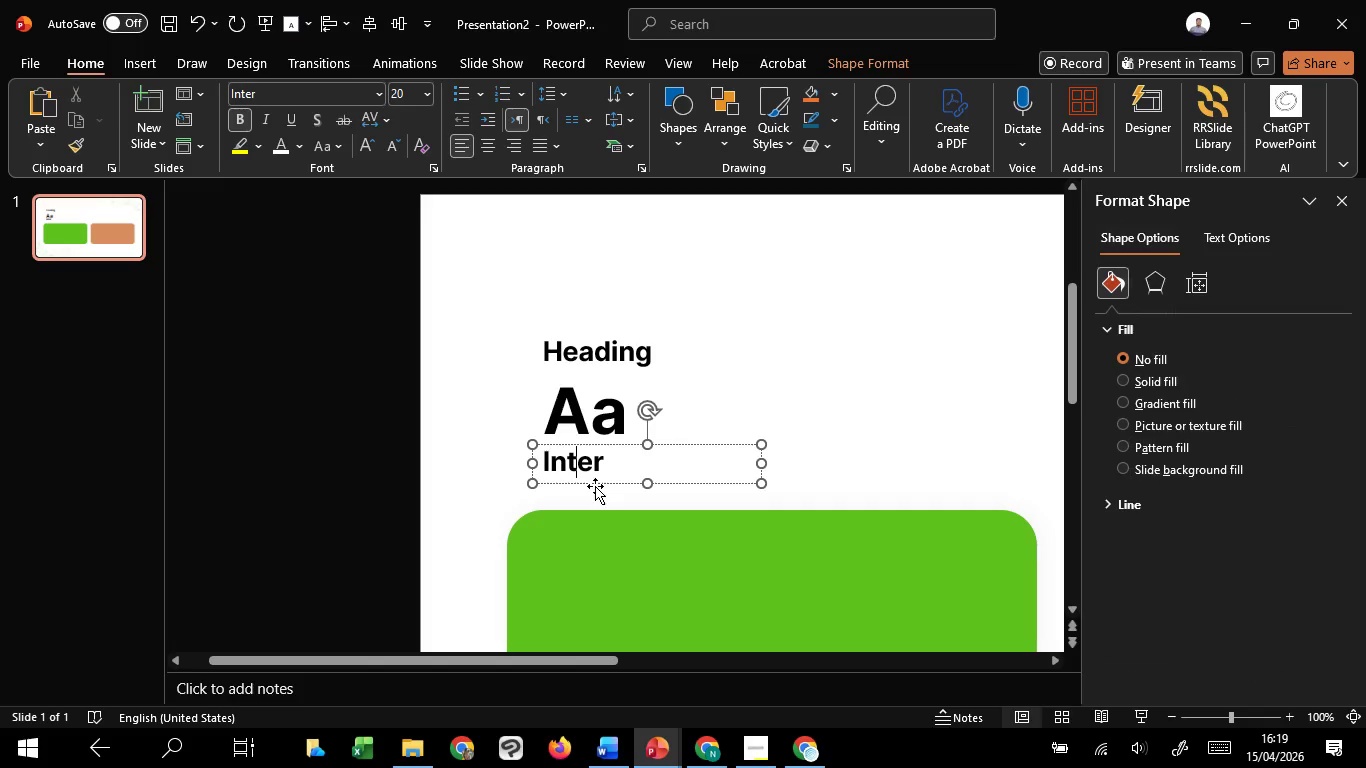 
left_click_drag(start_coordinate=[595, 486], to_coordinate=[594, 493])
 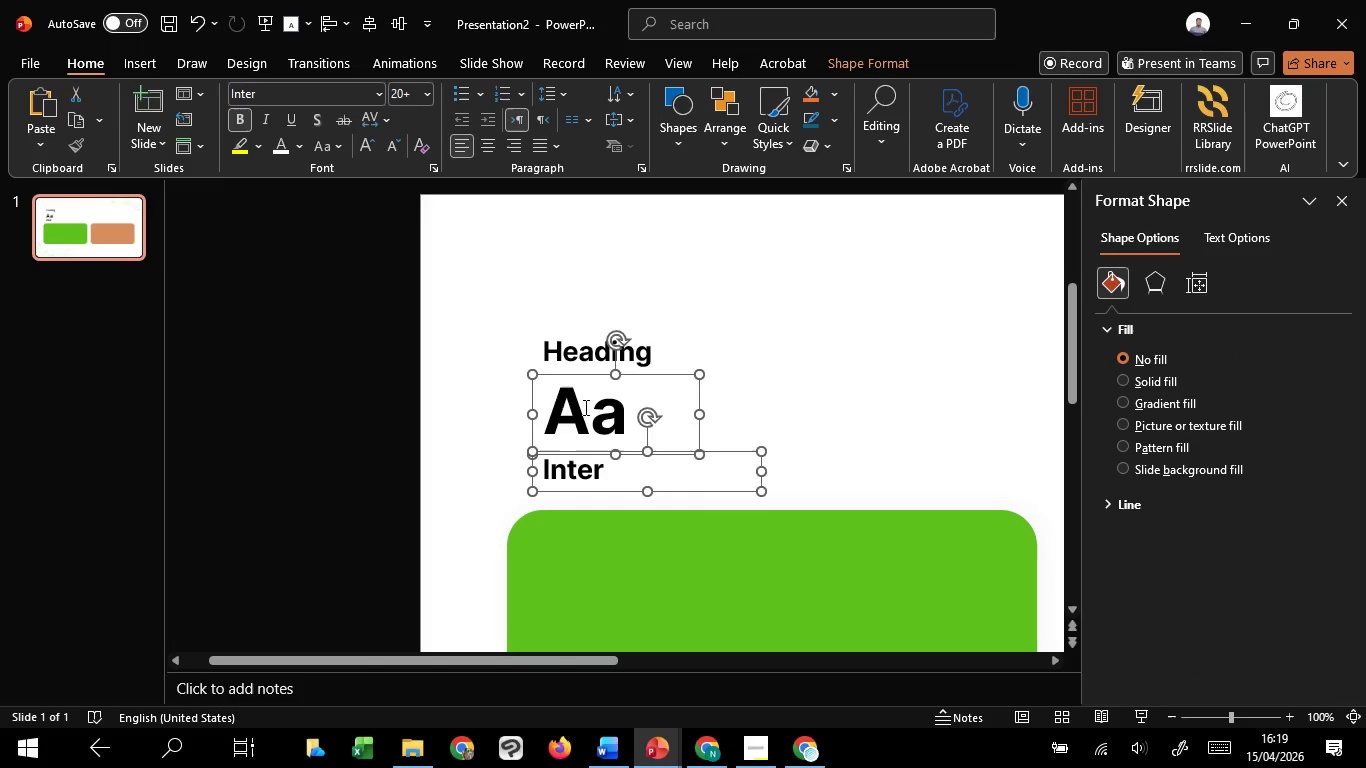 
hold_key(key=ShiftLeft, duration=1.52)
left_click([584, 407])
 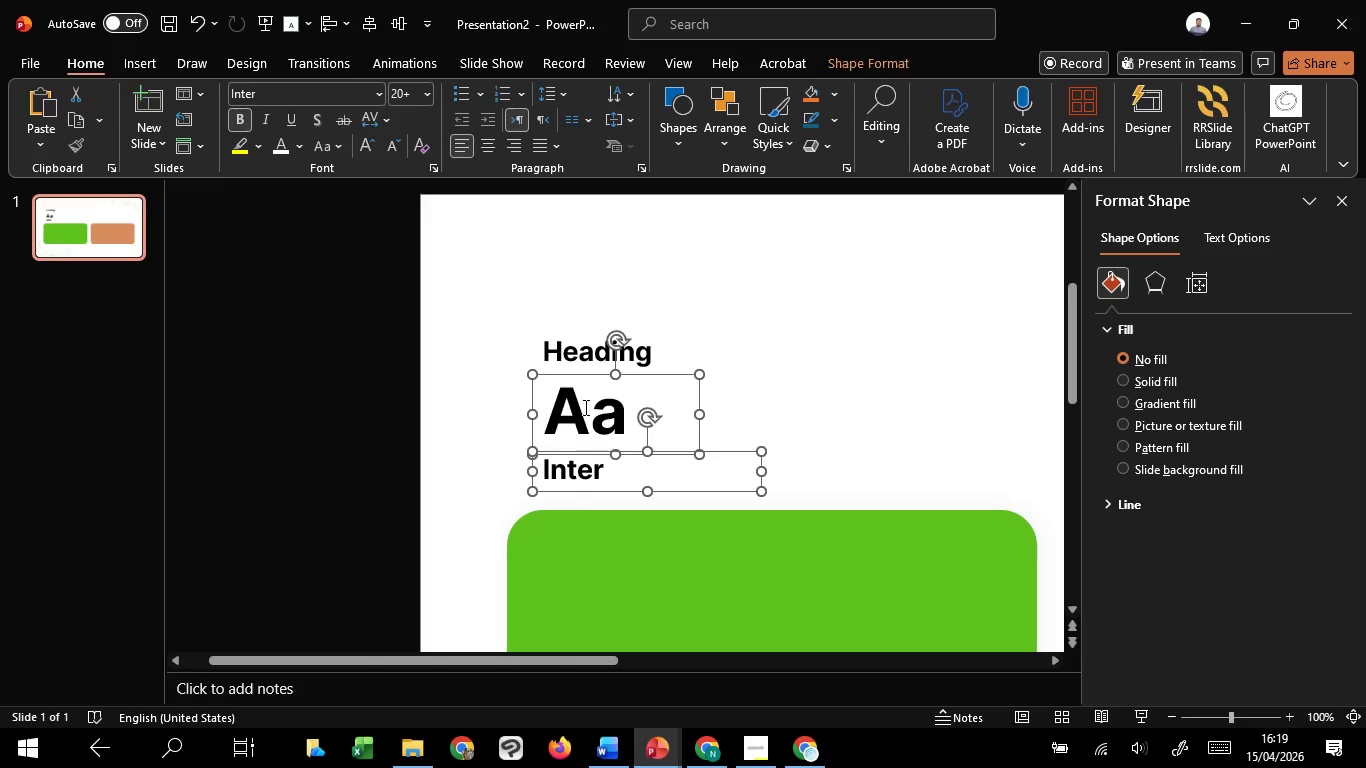 
key(Shift+ShiftLeft)
 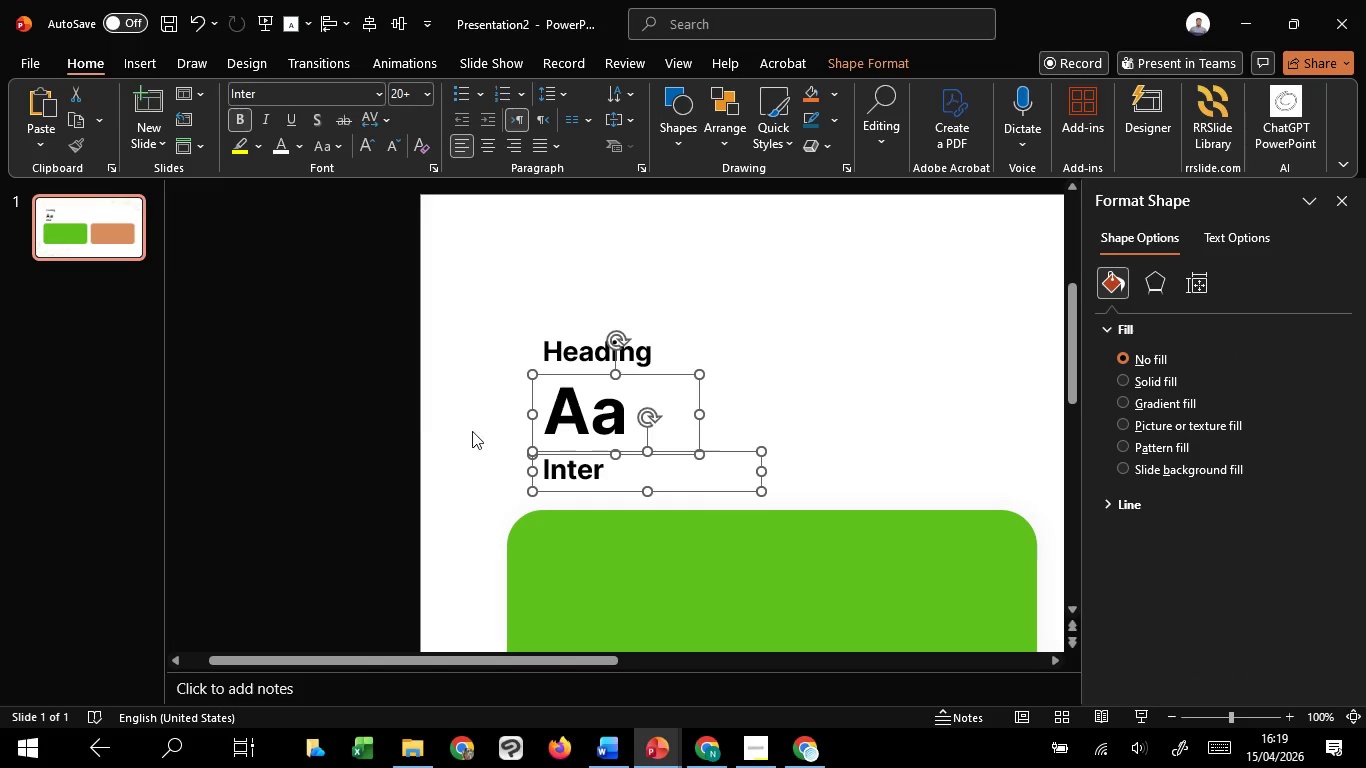 
key(Shift+ShiftLeft)
 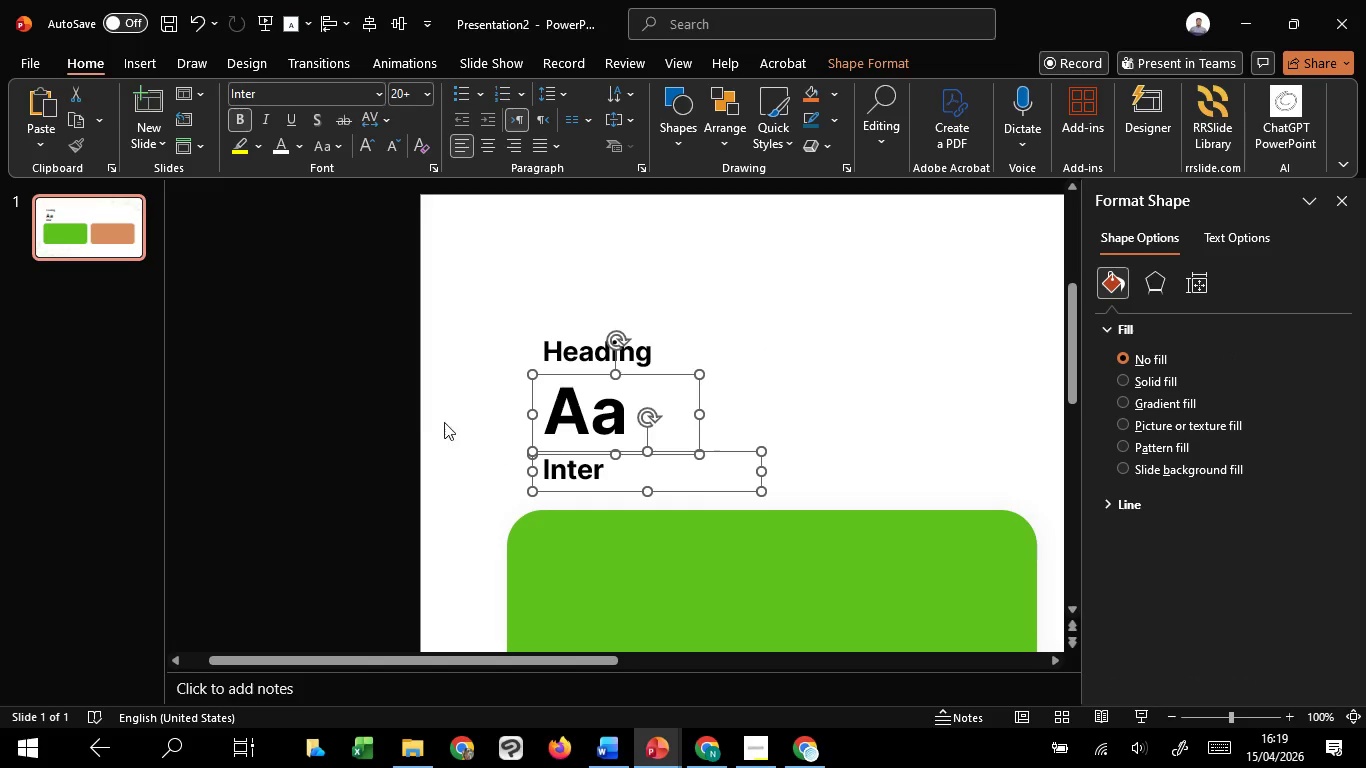 
key(Shift+ShiftLeft)
 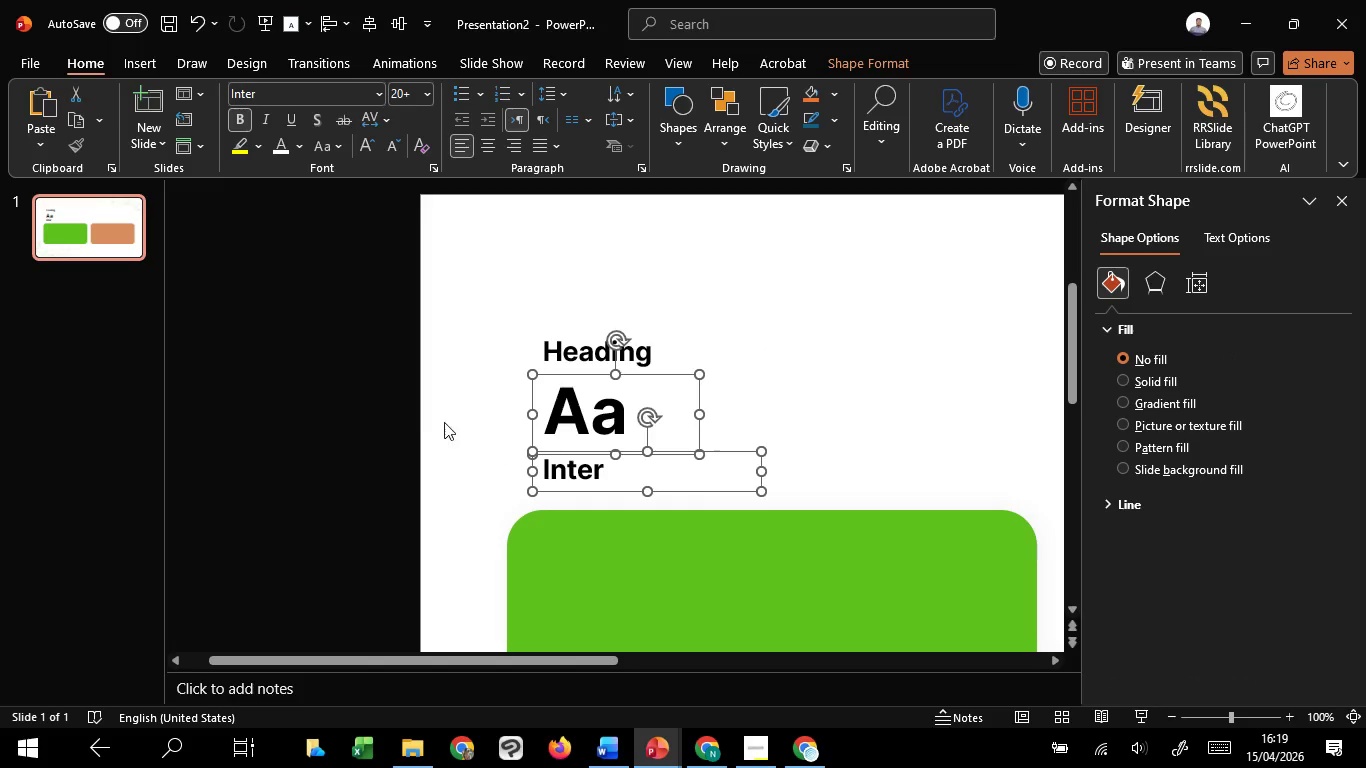 
key(Shift+ShiftLeft)
 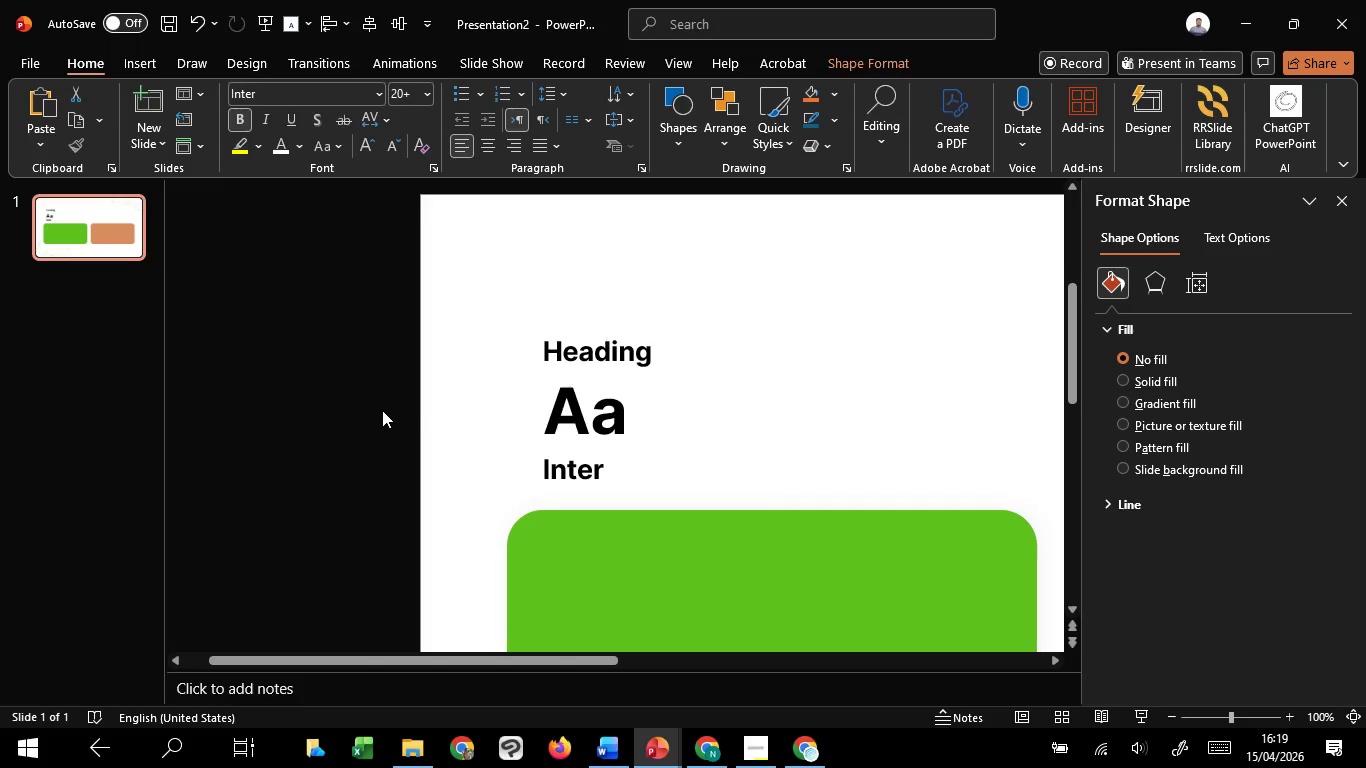 
left_click([382, 410])
 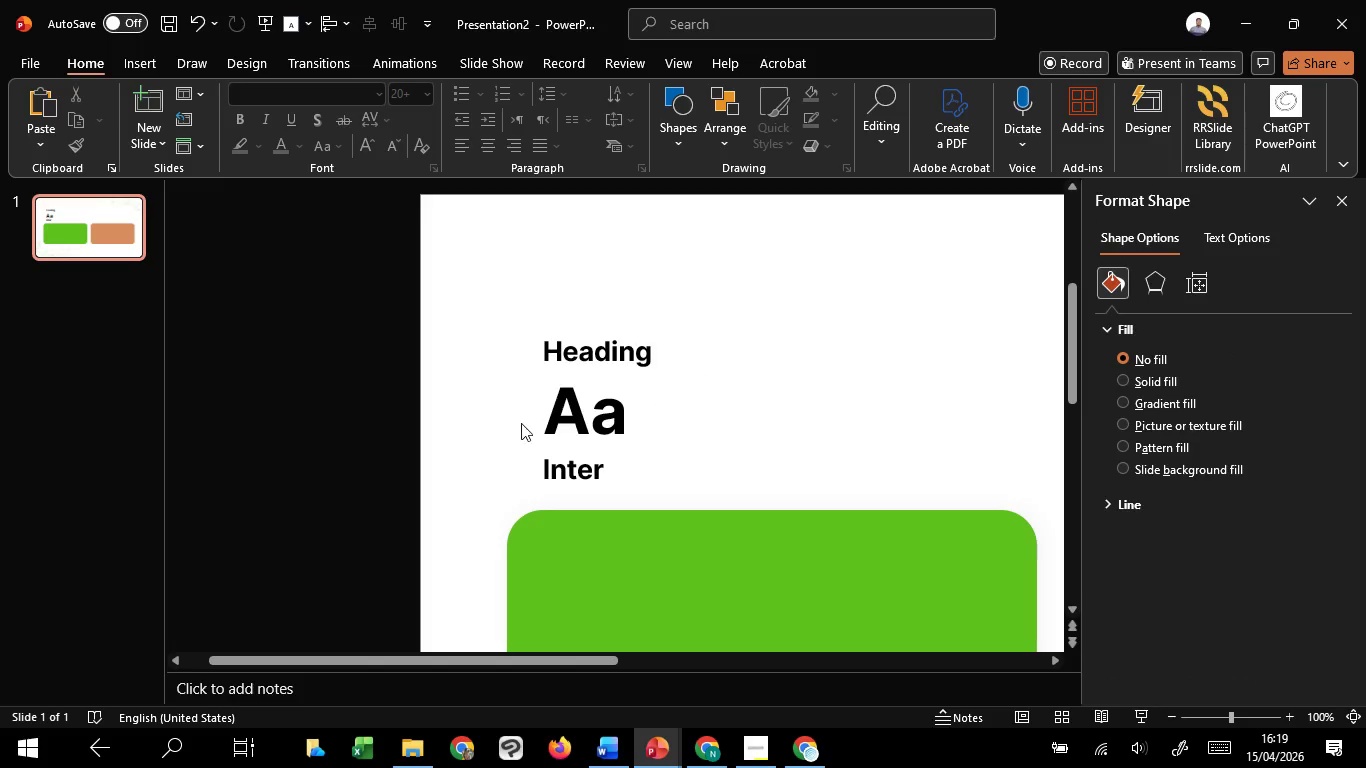 
hold_key(key=ControlLeft, duration=0.88)
scroll: coordinate [504, 377], scroll_direction: down, amount: 1.0
 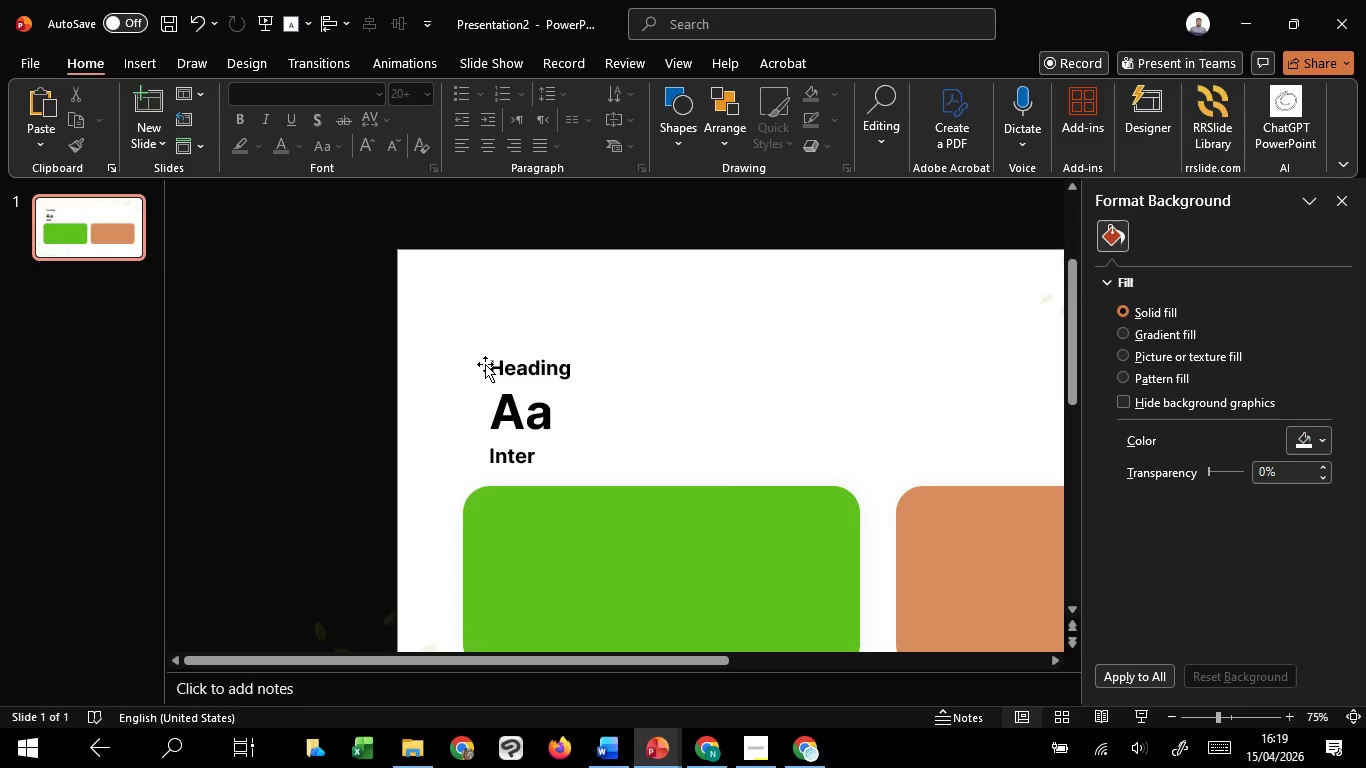 
left_click([485, 364])
 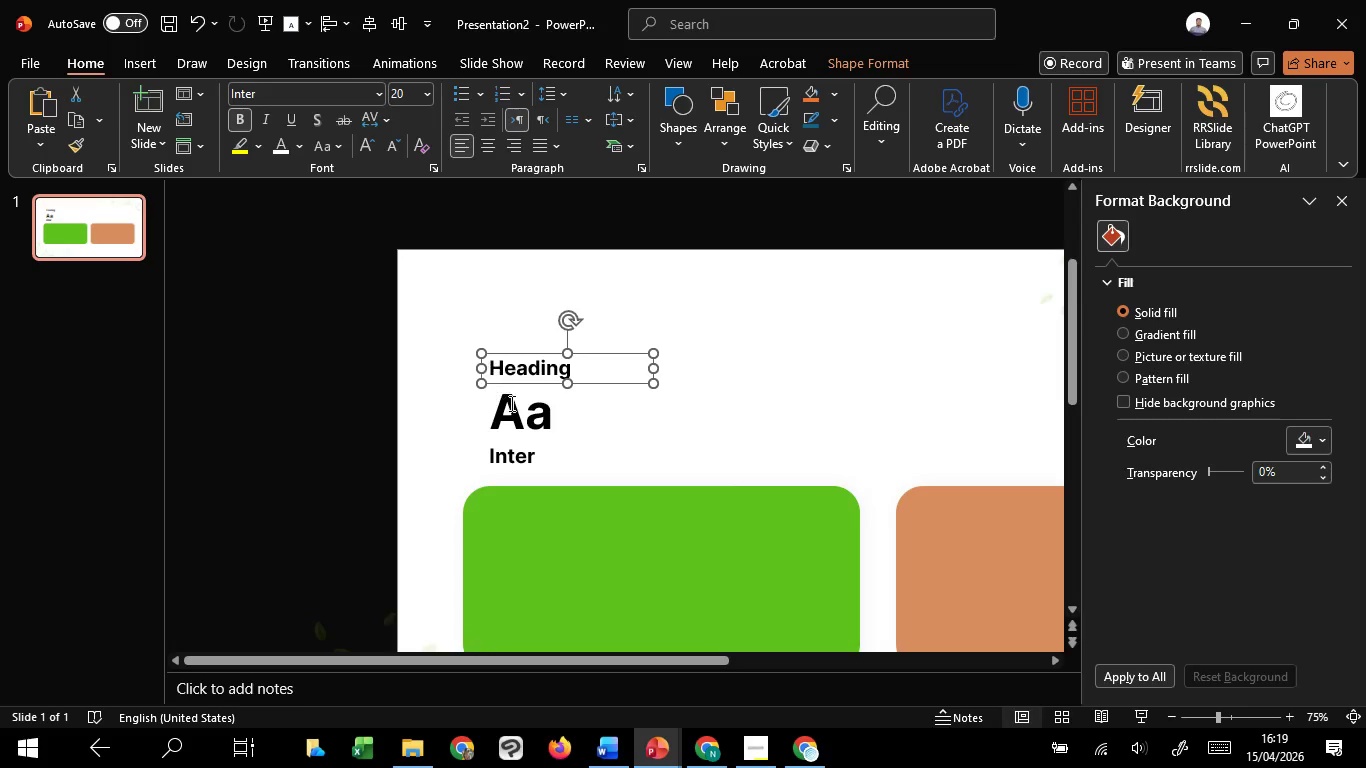 
hold_key(key=ShiftLeft, duration=1.52)
left_click([511, 408])
 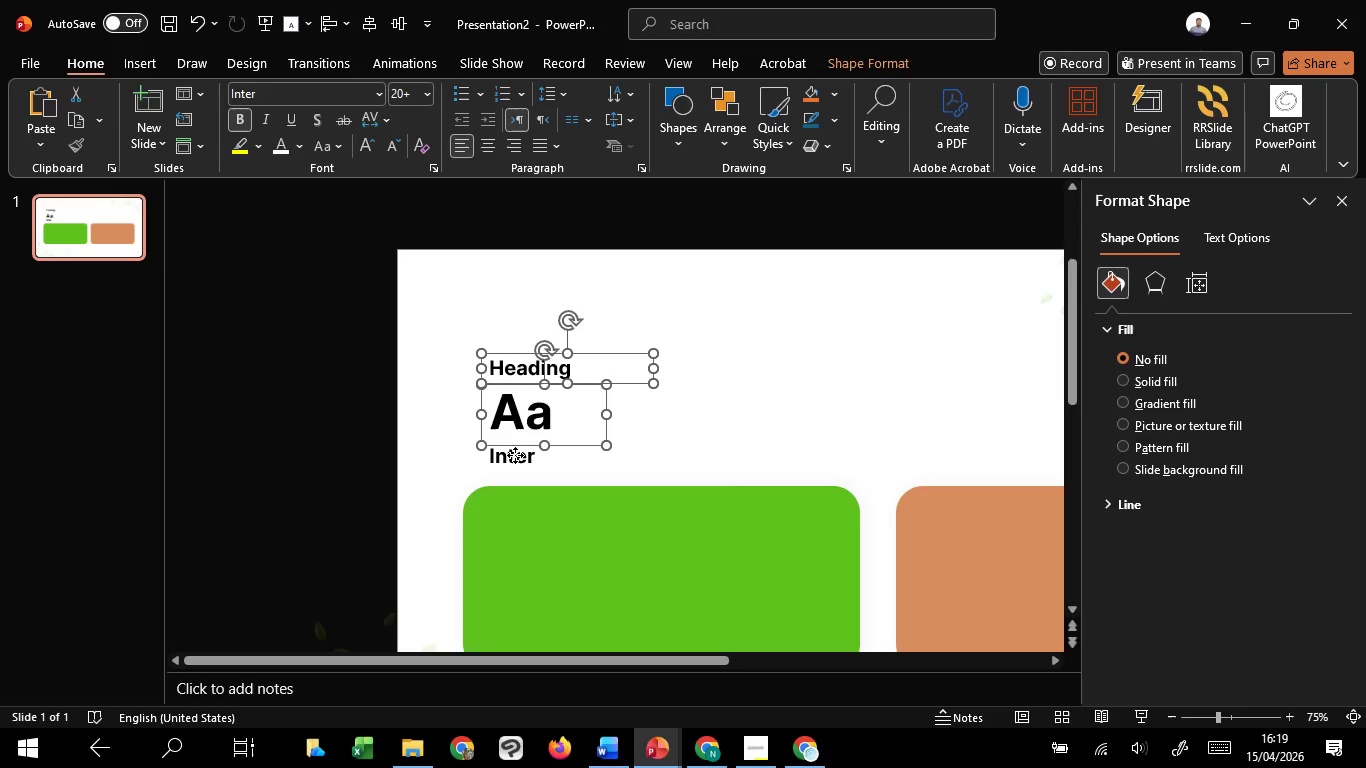 
left_click([515, 455])
 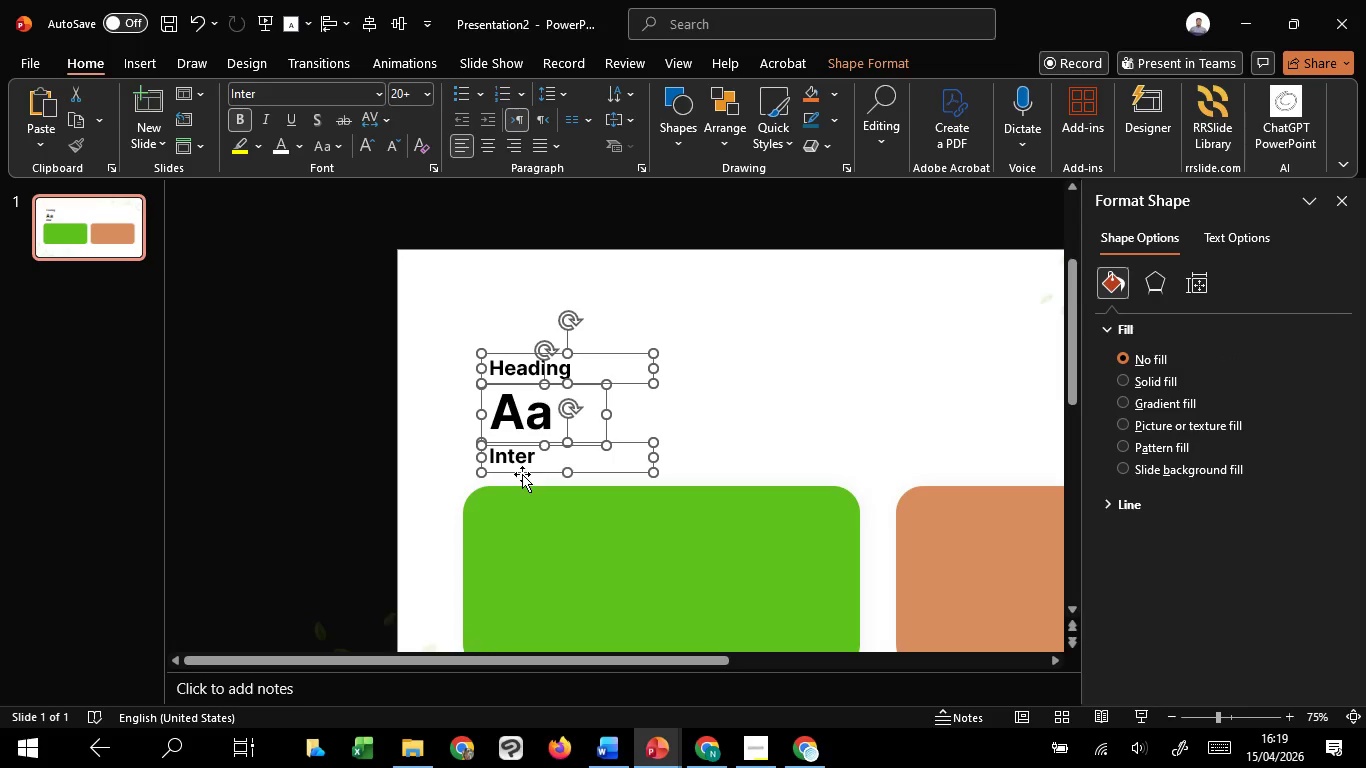 
hold_key(key=ShiftLeft, duration=1.51)
left_click_drag(start_coordinate=[522, 474], to_coordinate=[524, 454])
 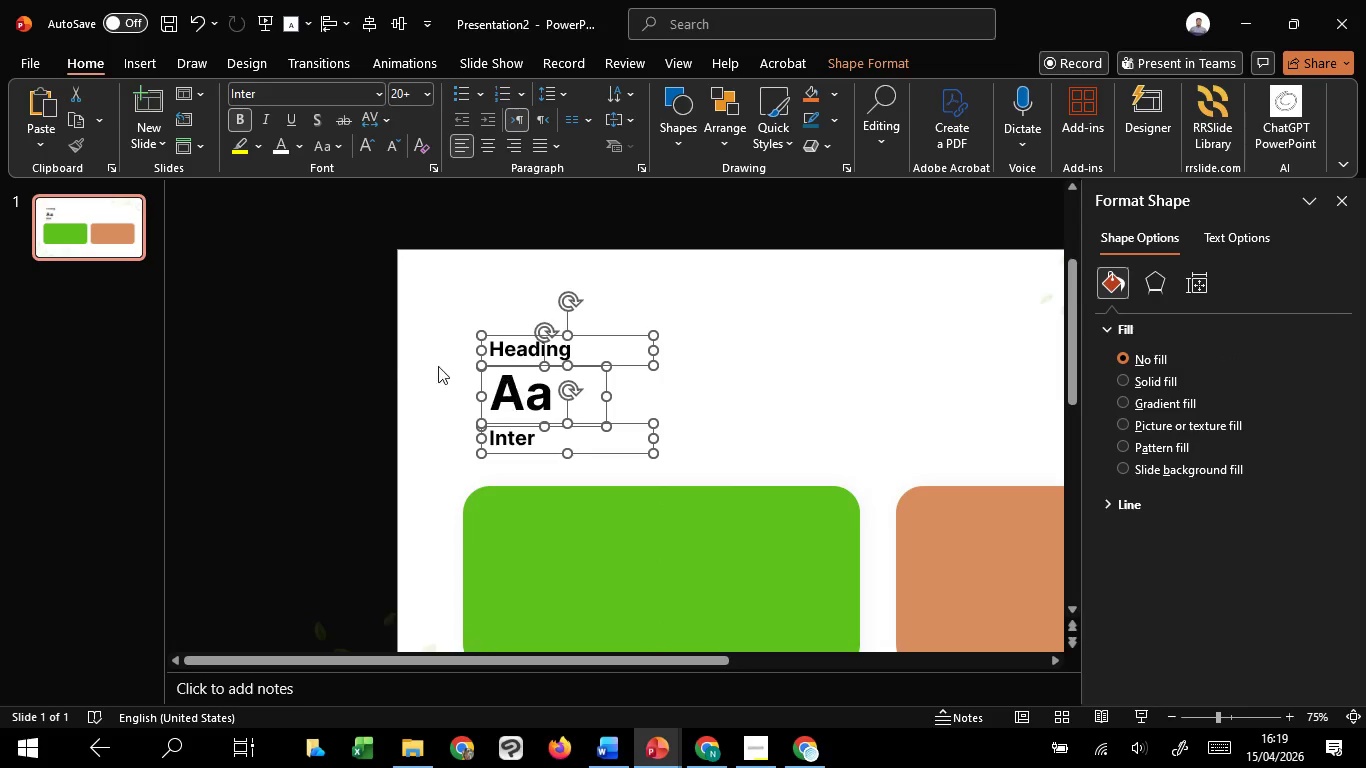 
hold_key(key=ShiftLeft, duration=1.08)
 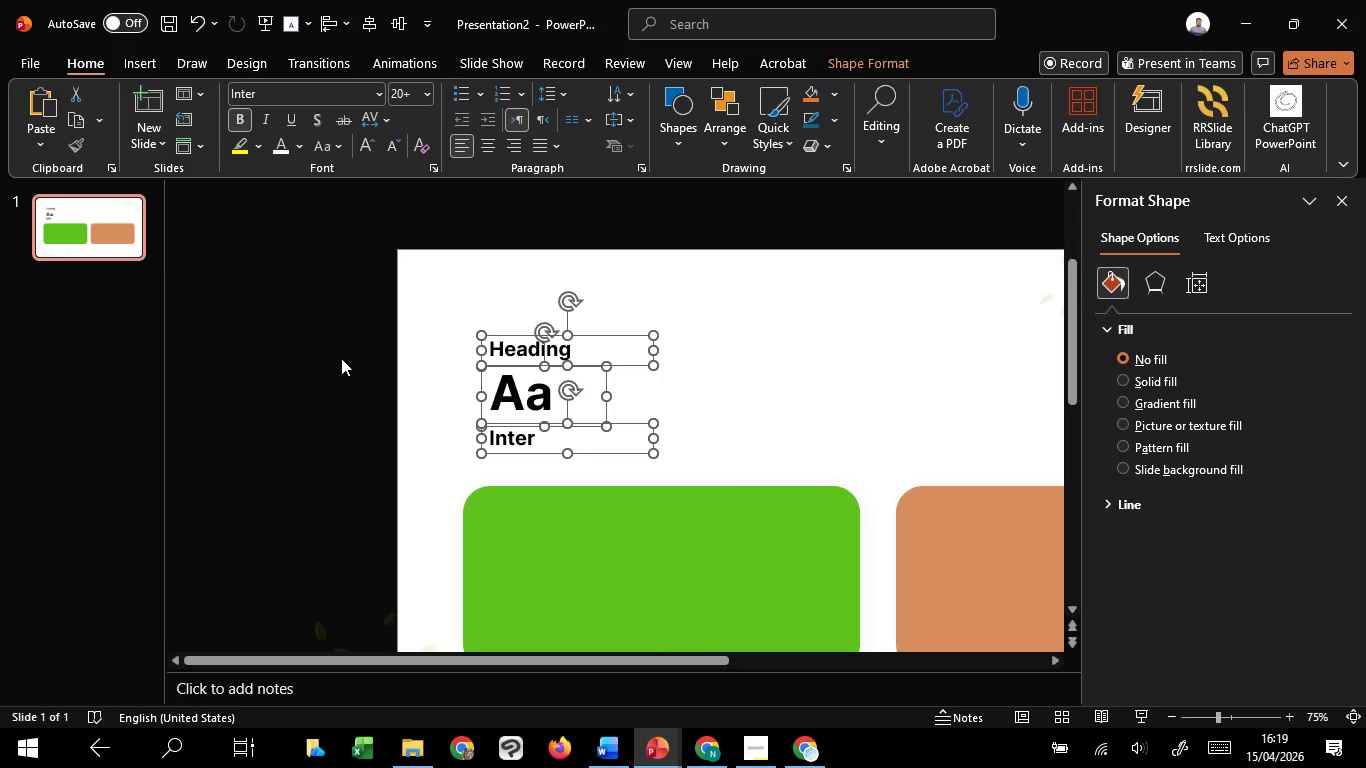 
left_click([341, 358])
 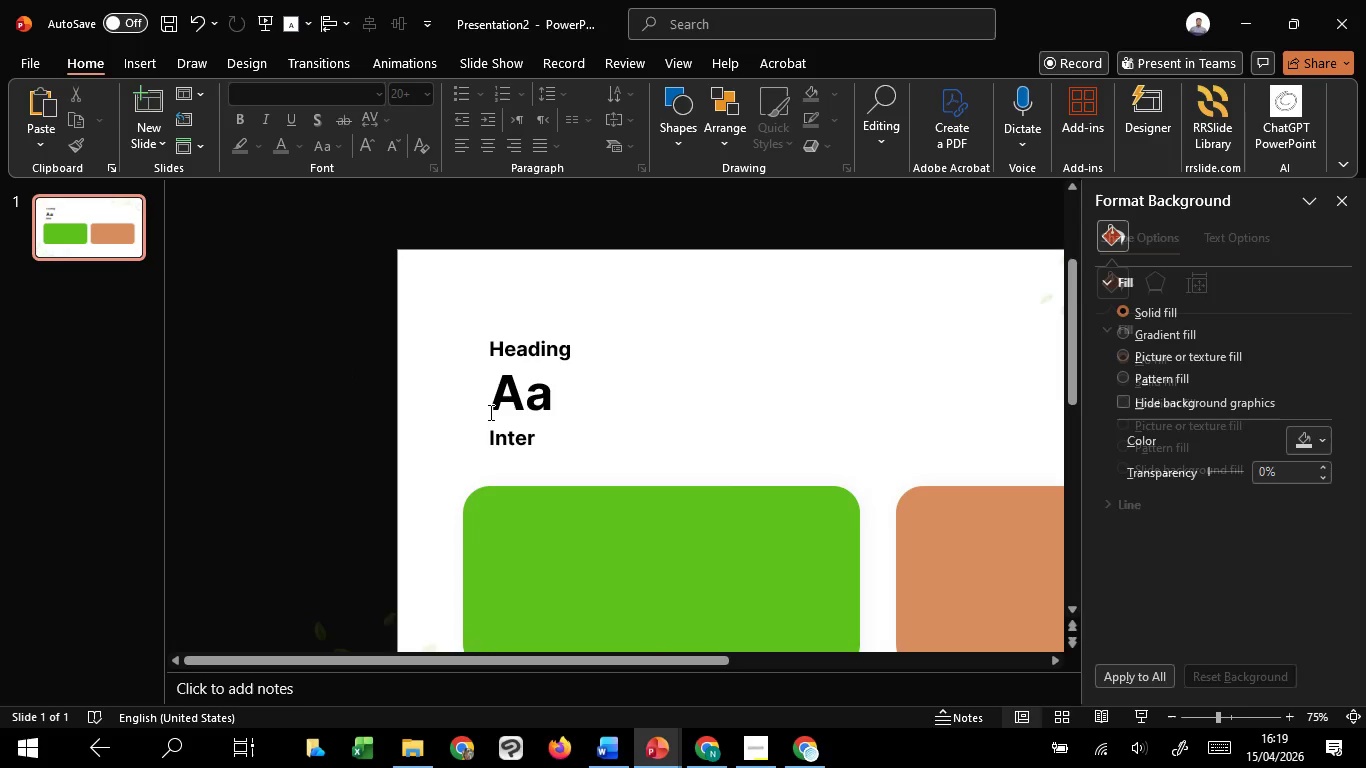 
left_click([489, 412])
 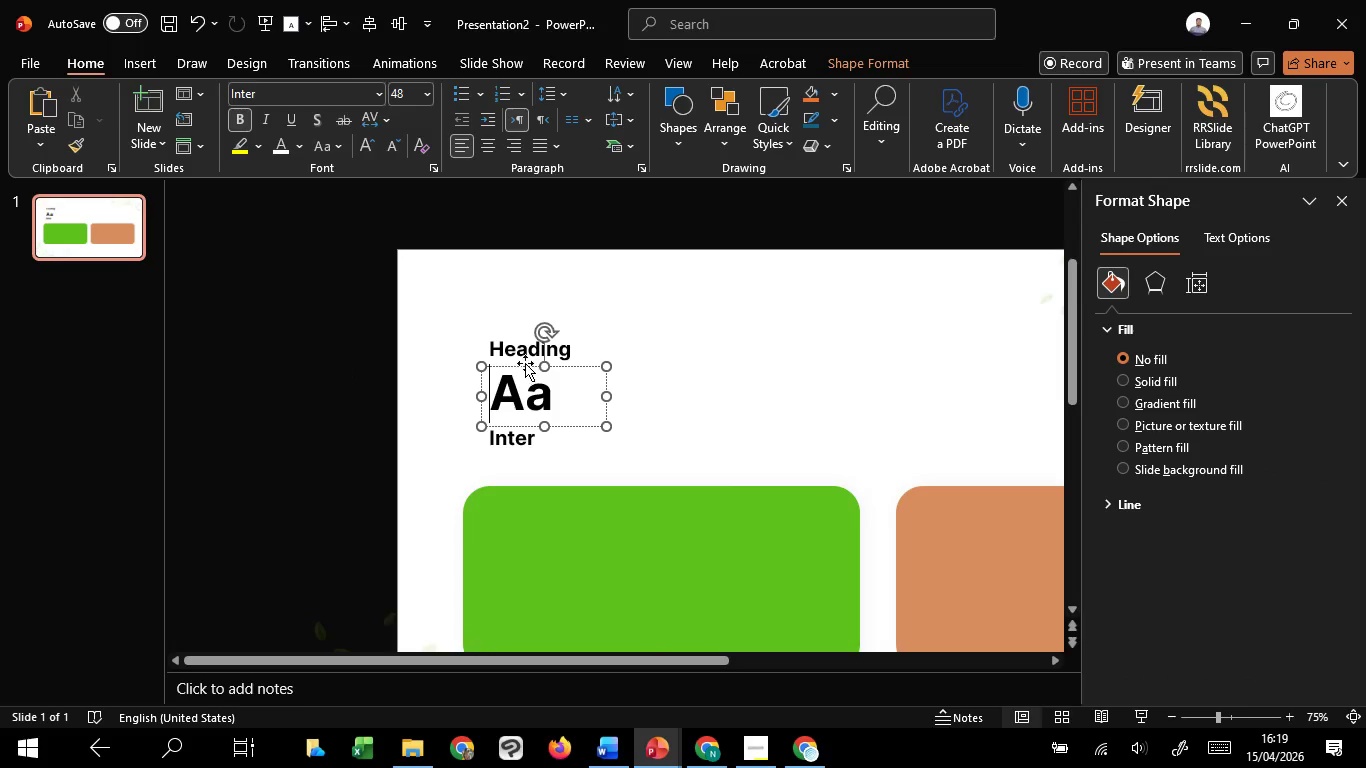 
left_click([525, 362])
 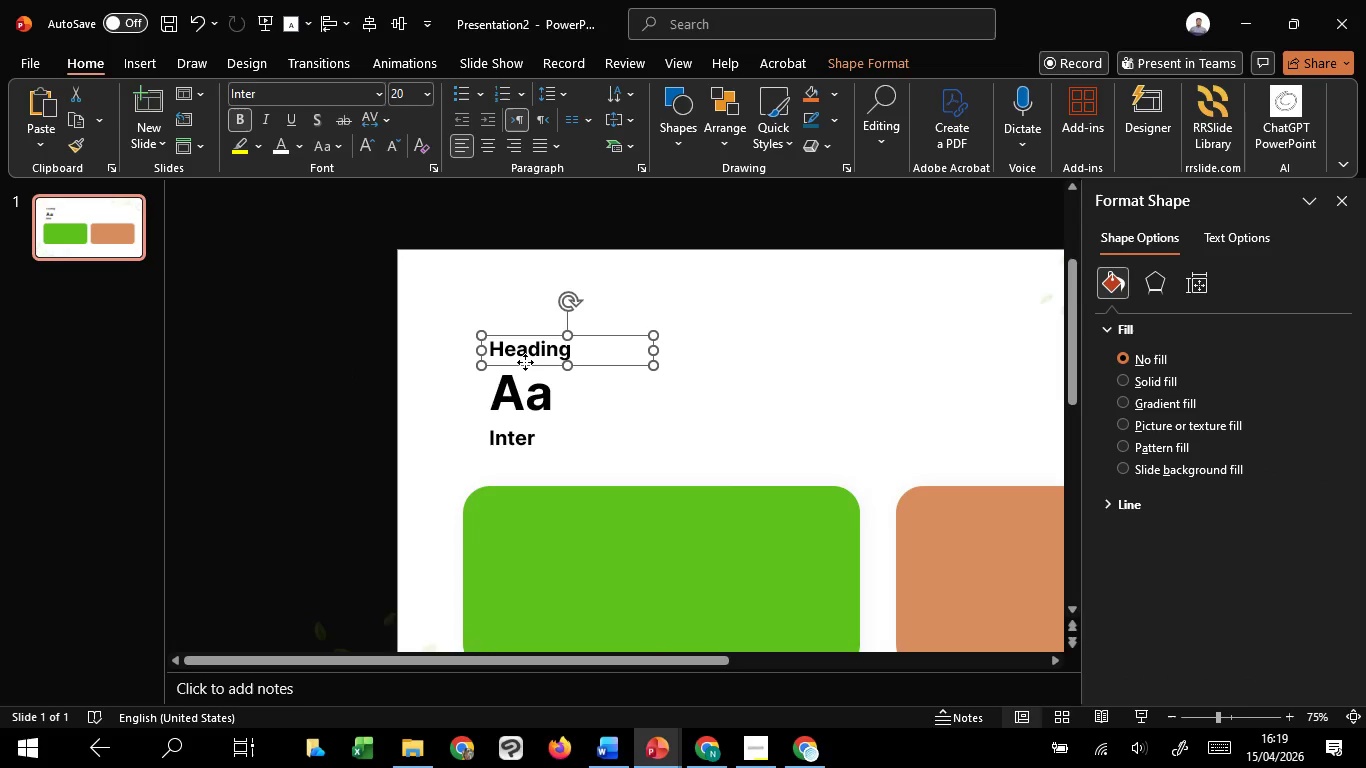 
key(Shift+ShiftLeft)
 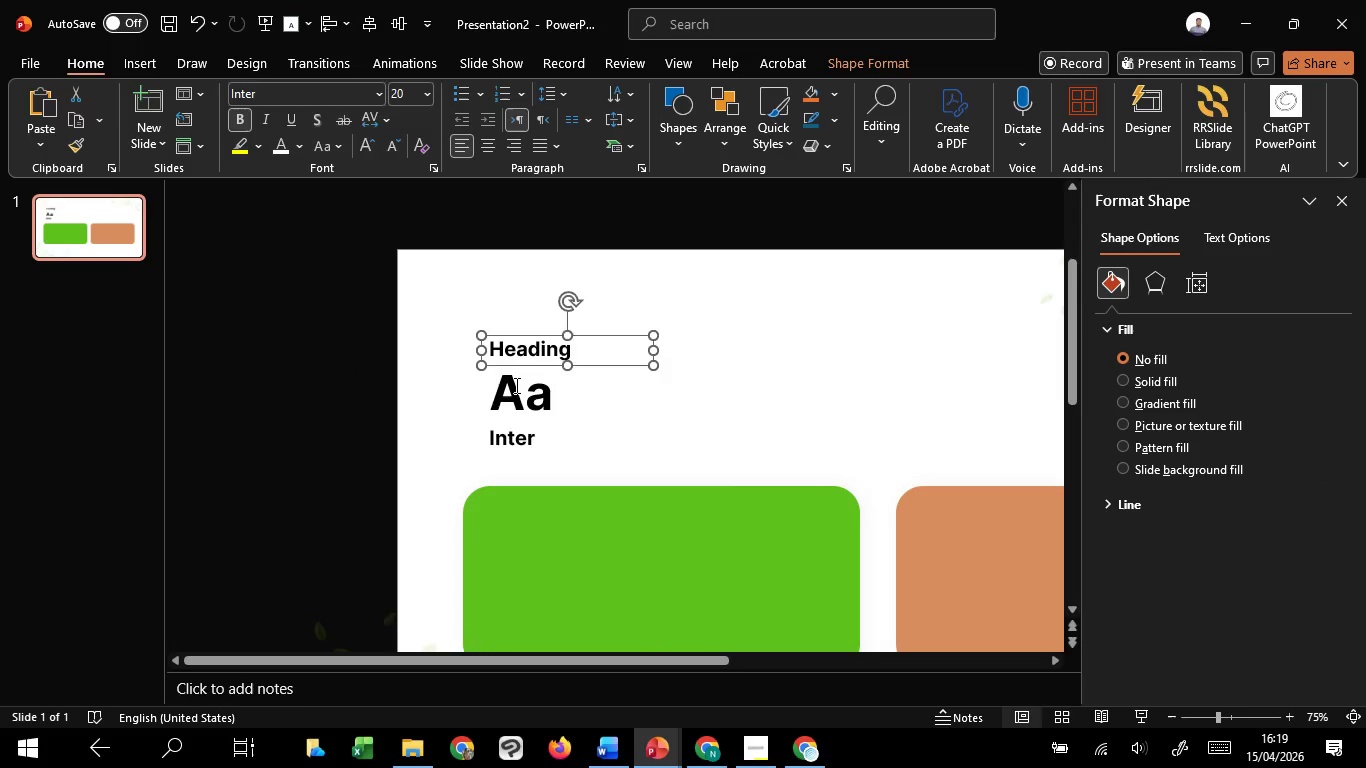 
left_click([515, 385])
 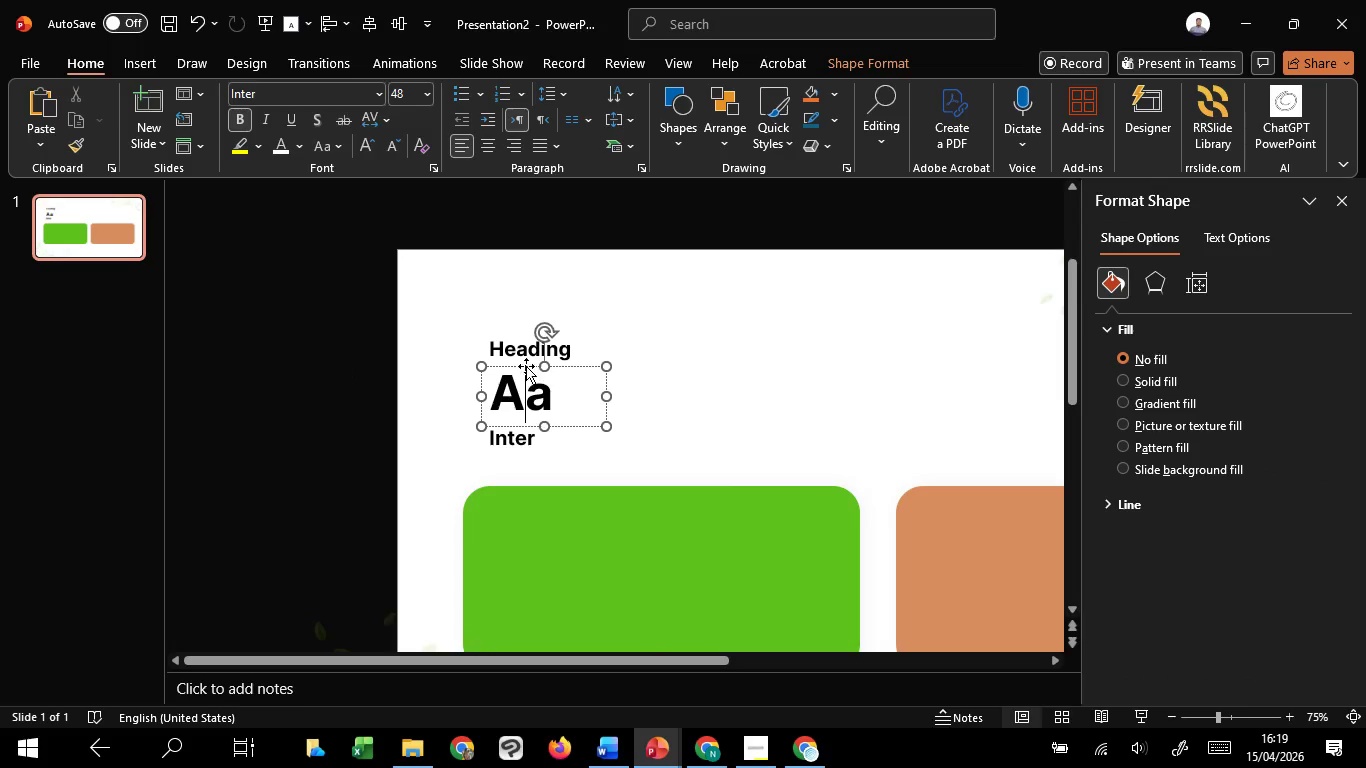 
left_click_drag(start_coordinate=[526, 366], to_coordinate=[526, 361])
 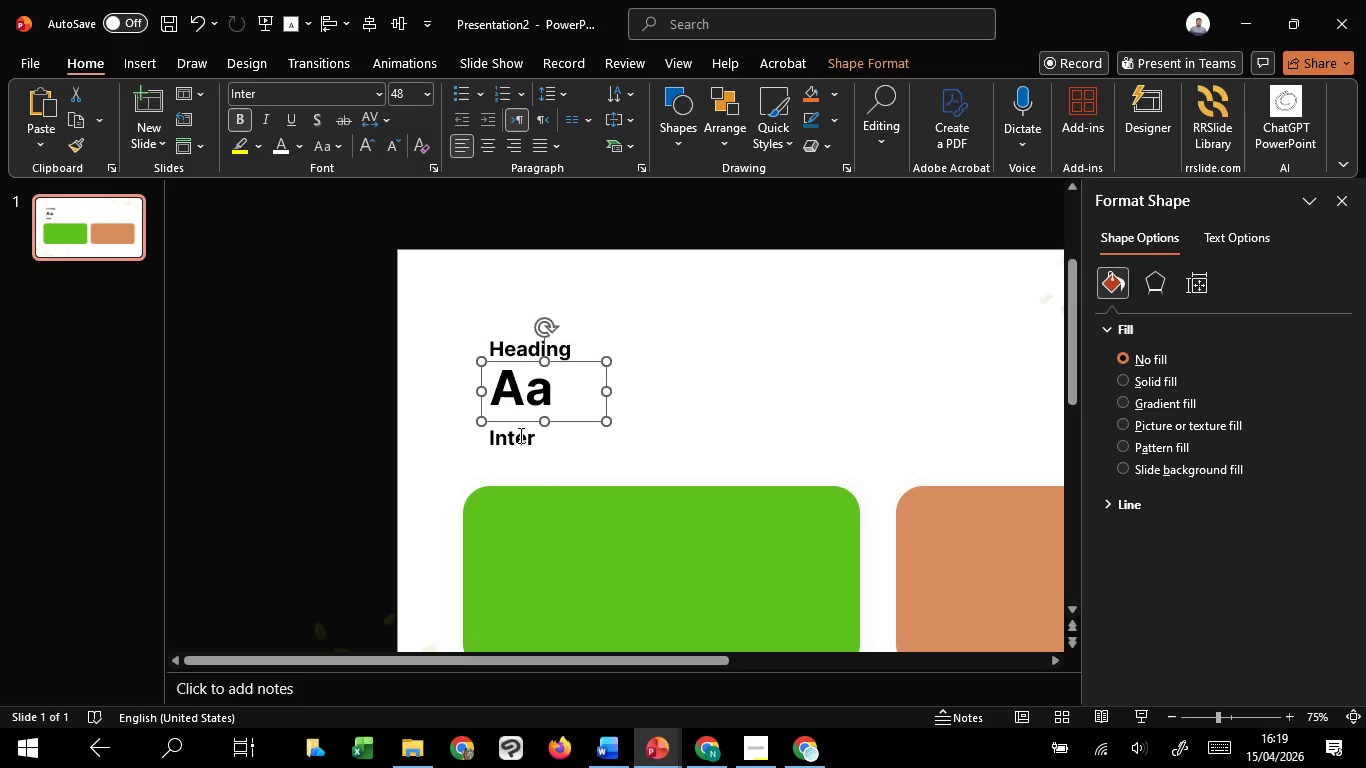 
hold_key(key=ShiftLeft, duration=1.28)
 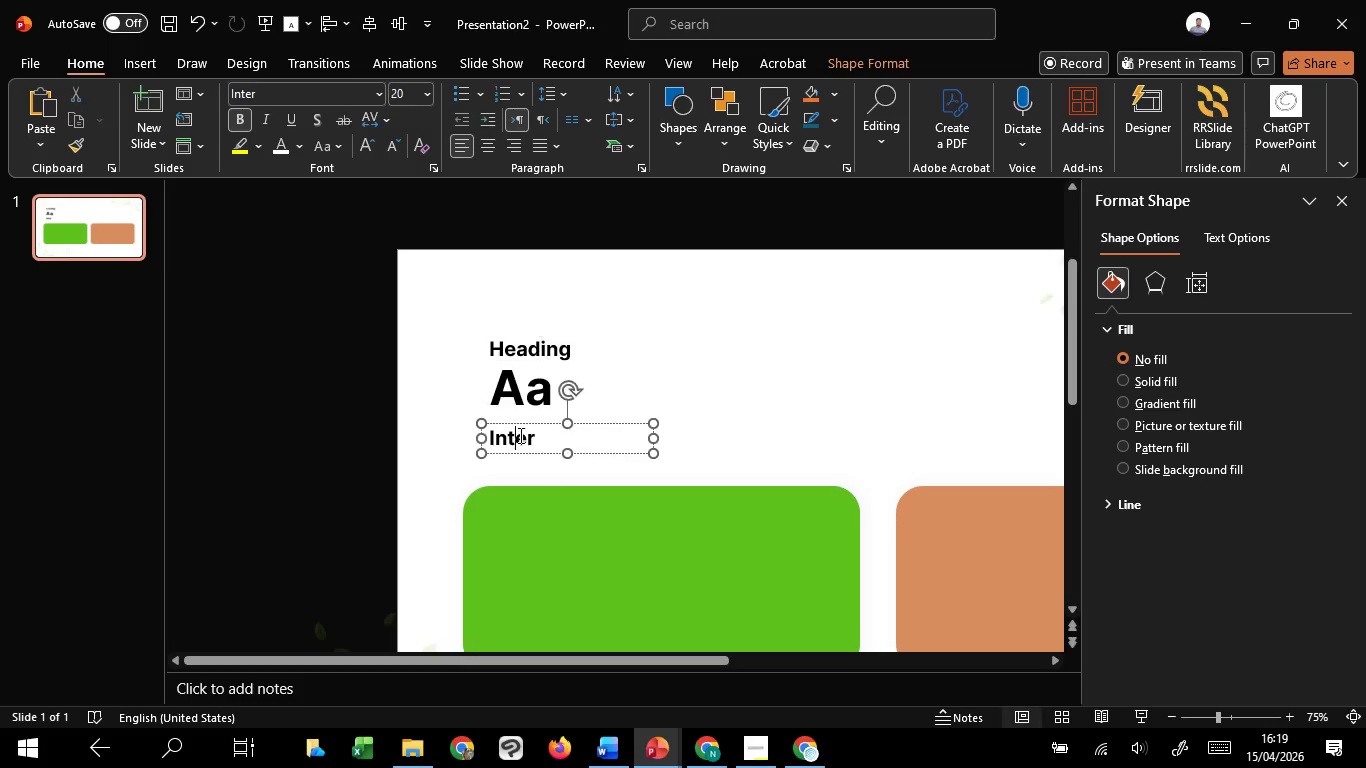 
hold_key(key=ShiftLeft, duration=1.8)
left_click([519, 435])
 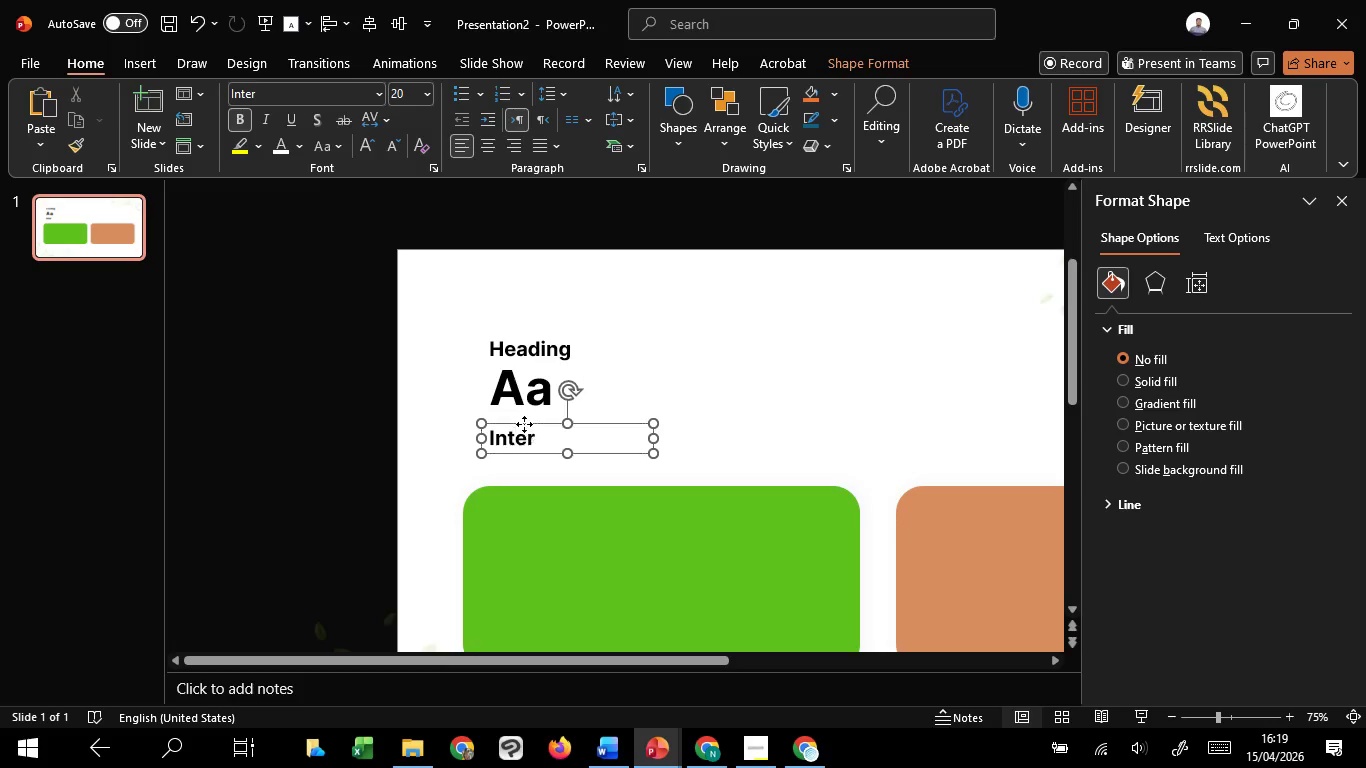 
left_click_drag(start_coordinate=[524, 424], to_coordinate=[524, 416])
 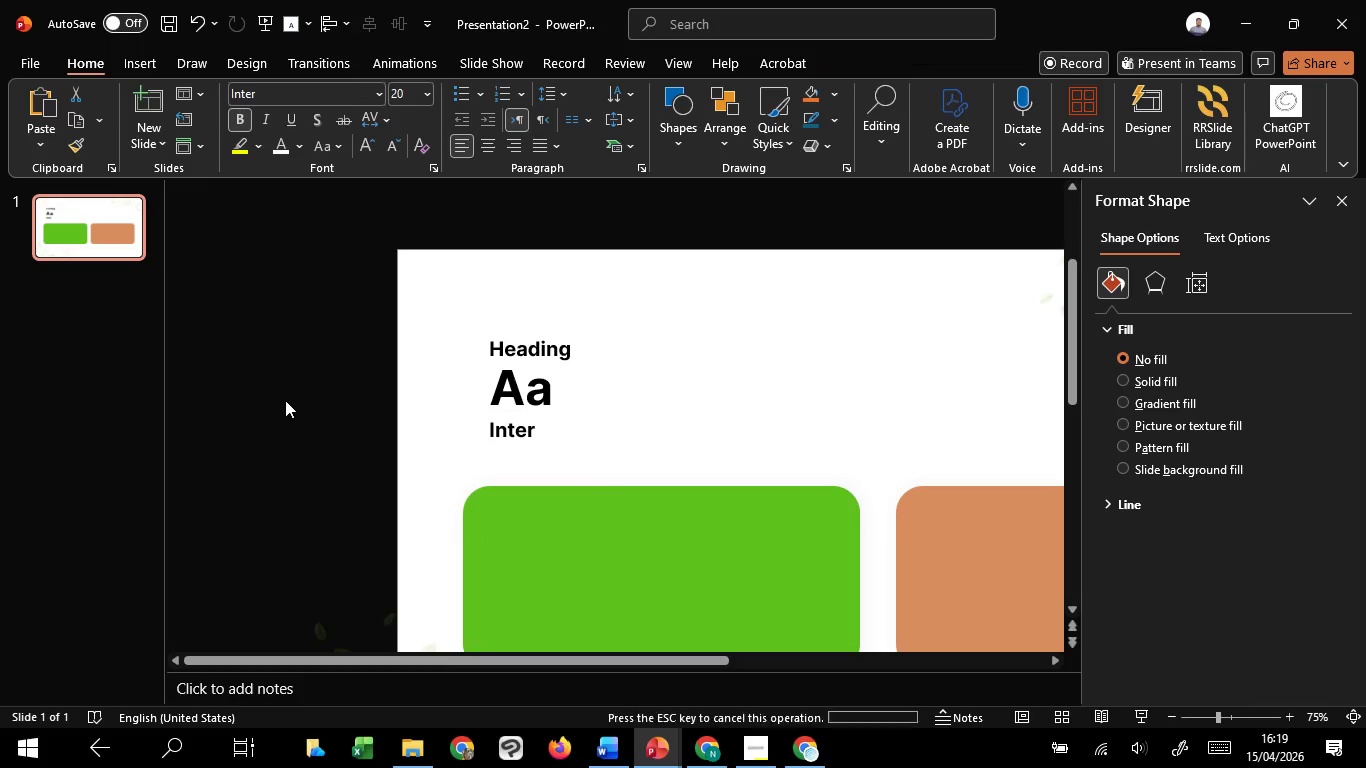 
hold_key(key=ShiftLeft, duration=0.94)
 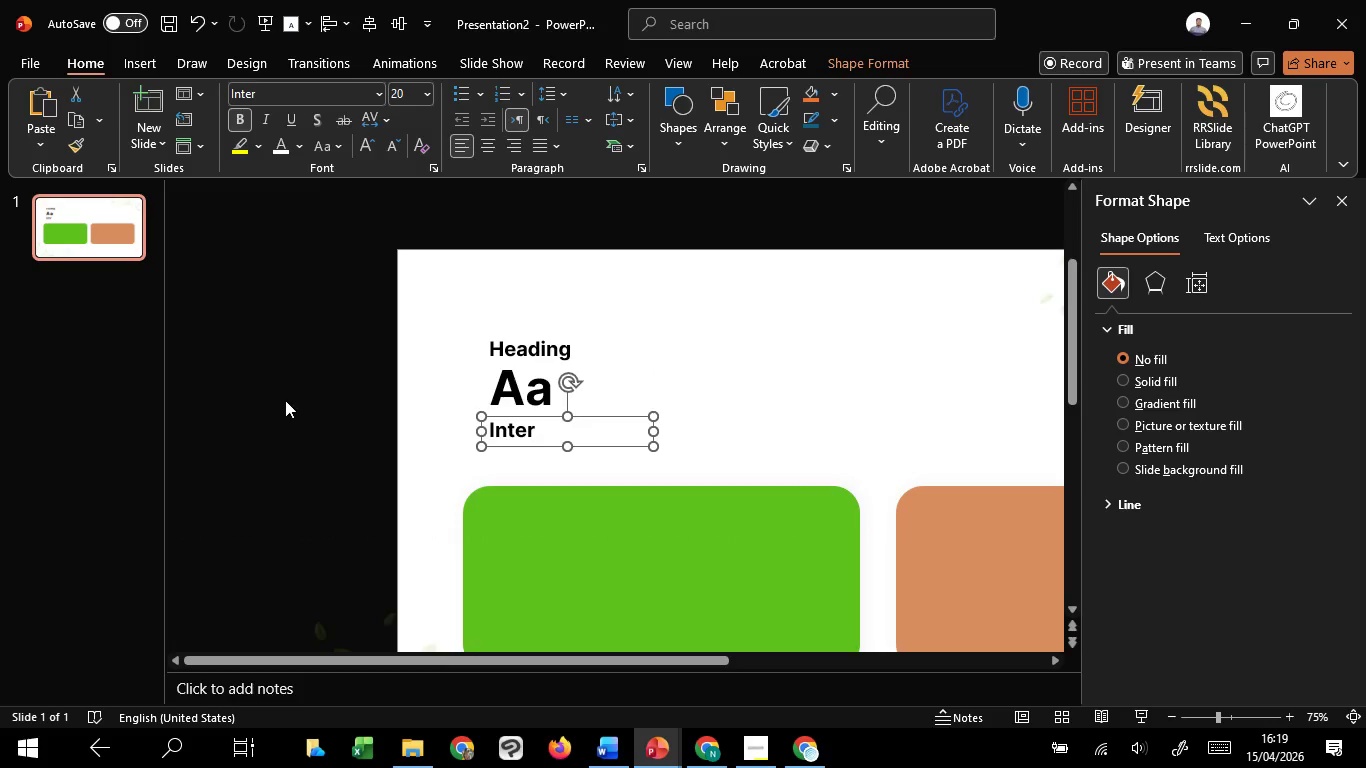 
left_click([285, 400])
 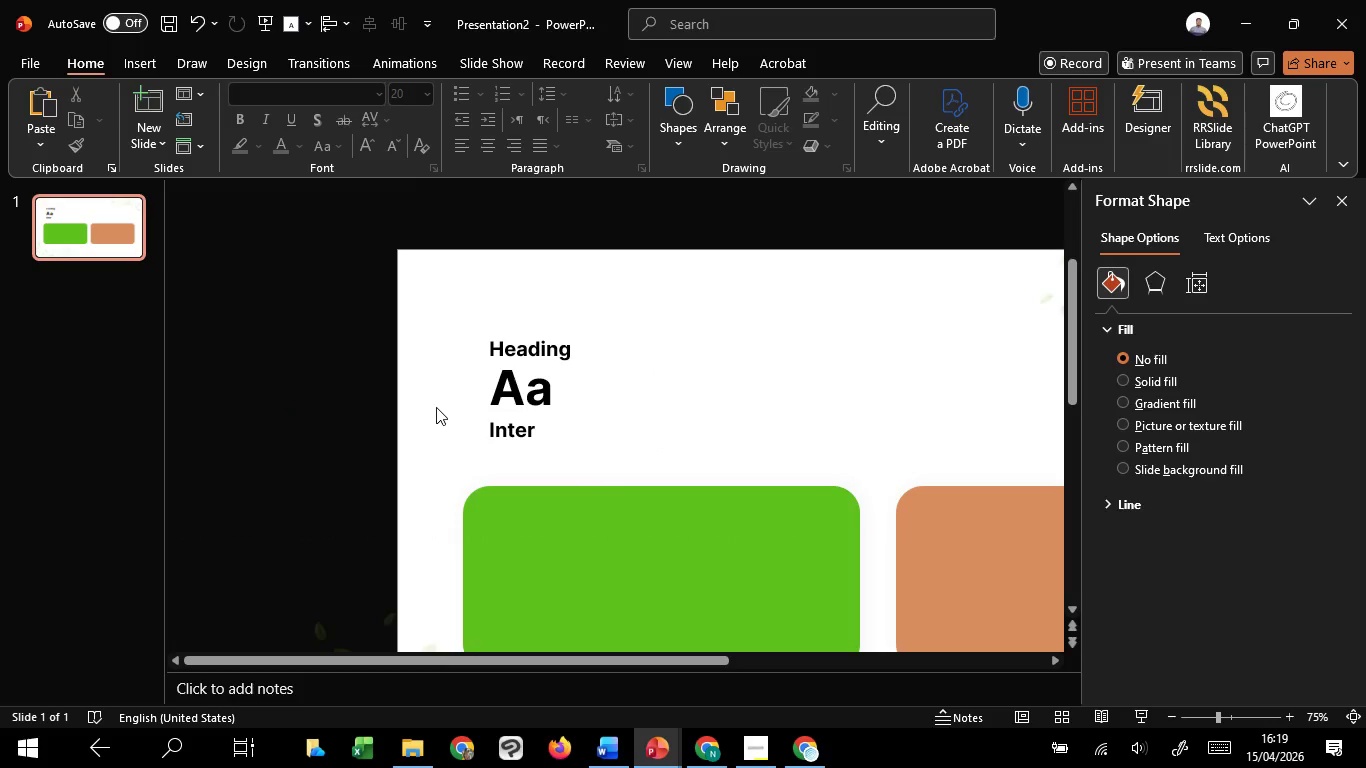 
hold_key(key=ControlLeft, duration=0.75)
scroll: coordinate [438, 407], scroll_direction: down, amount: 1.0
 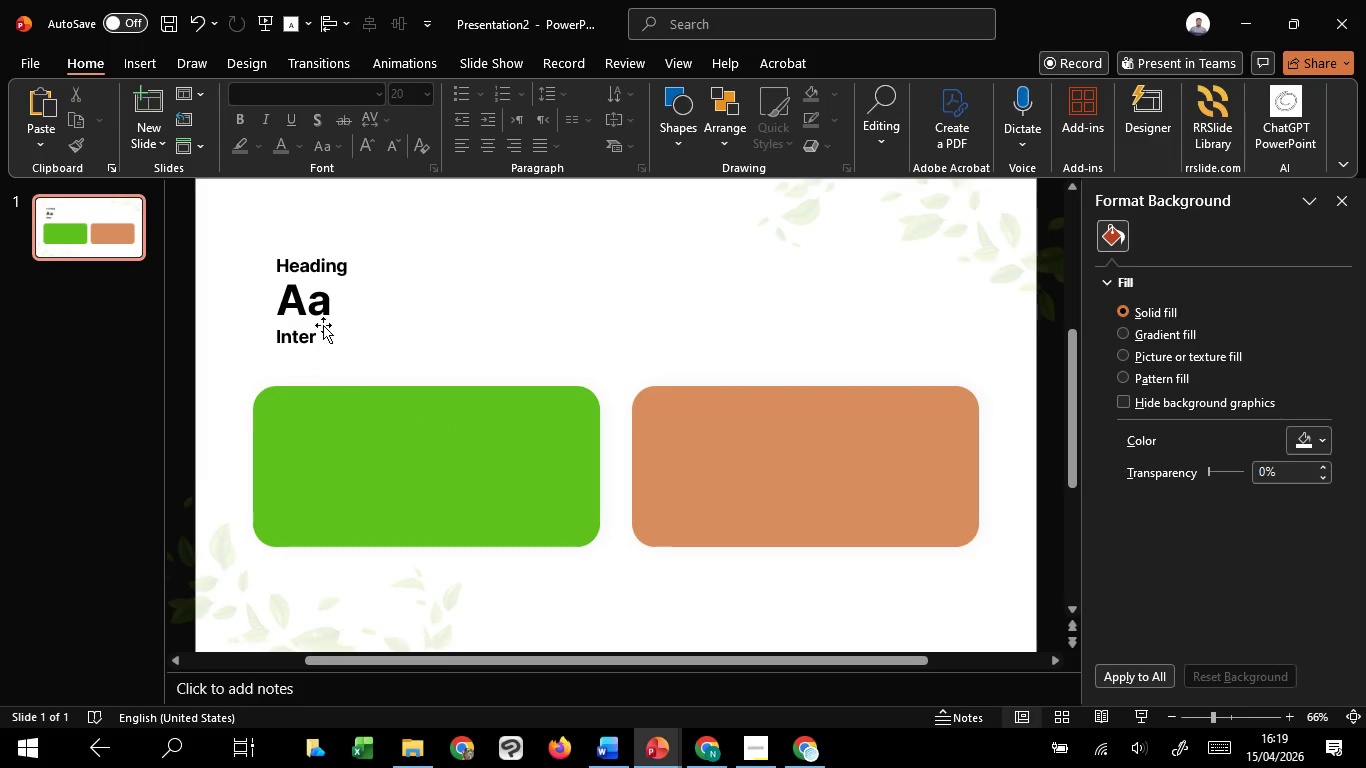 
left_click([323, 325])
 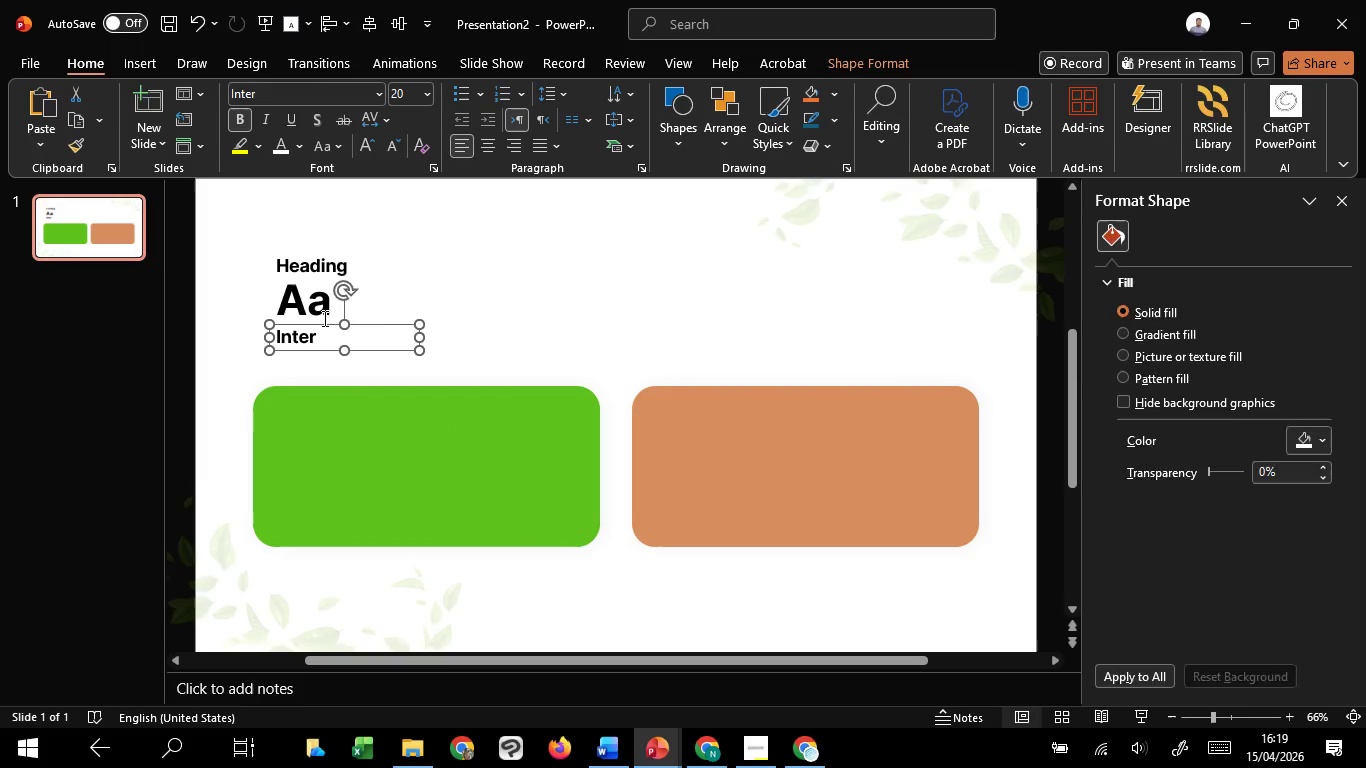 
hold_key(key=ShiftLeft, duration=1.52)
double_click([323, 318])
 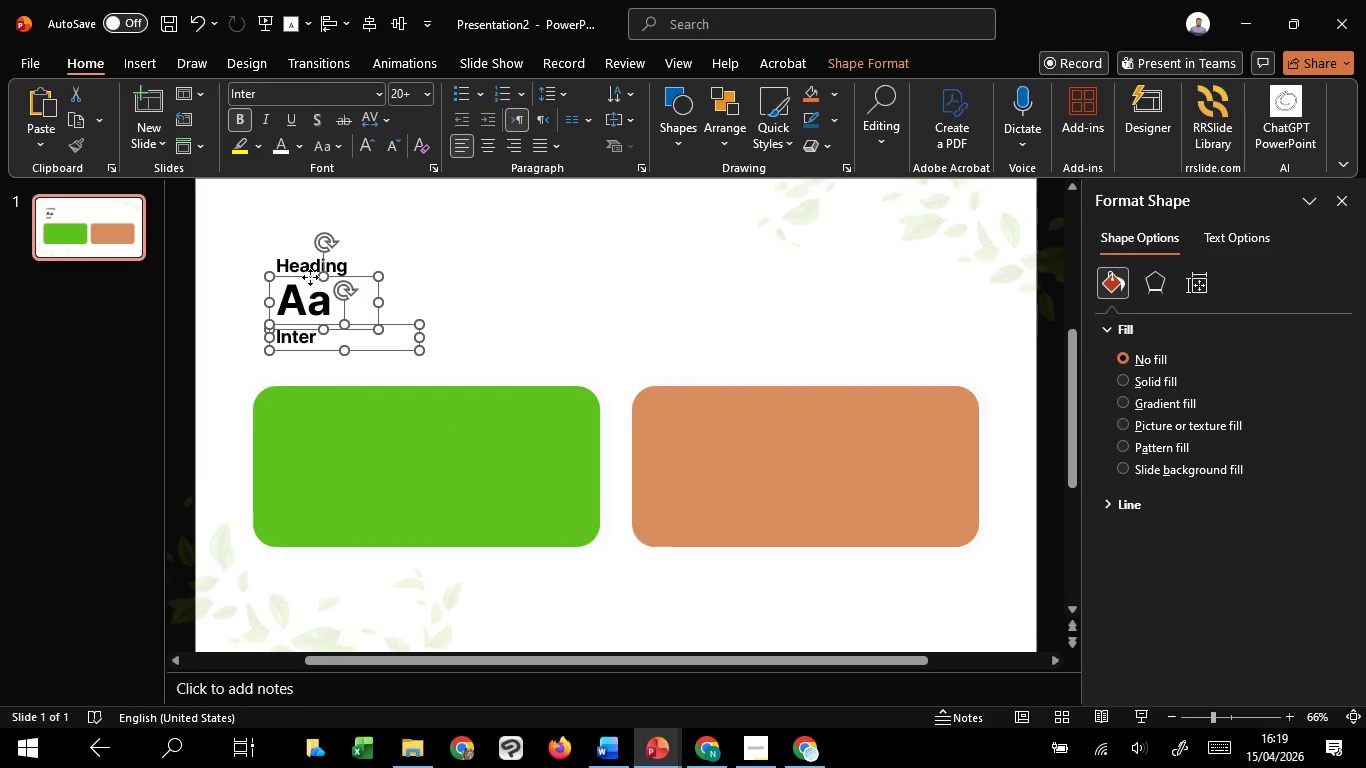 
left_click([310, 277])
 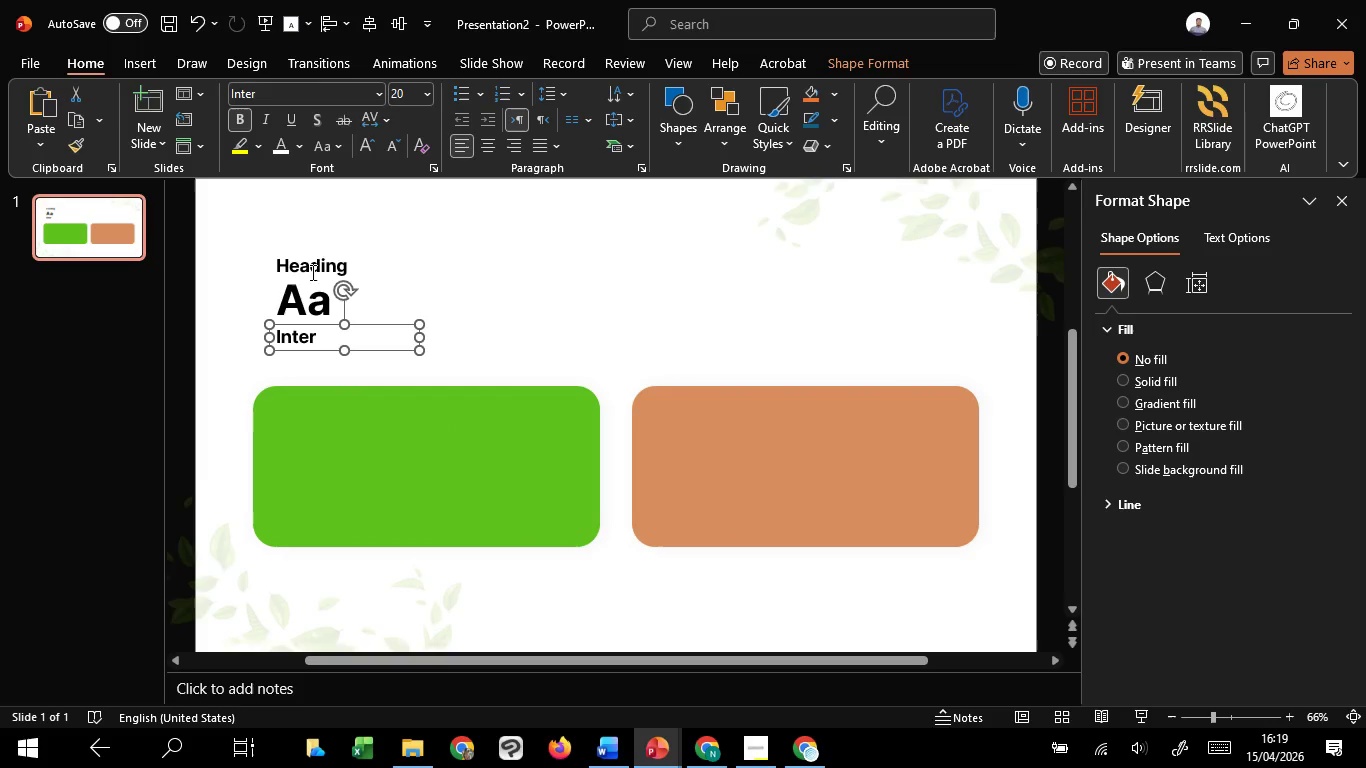 
hold_key(key=ShiftLeft, duration=3.41)
left_click([311, 272])
 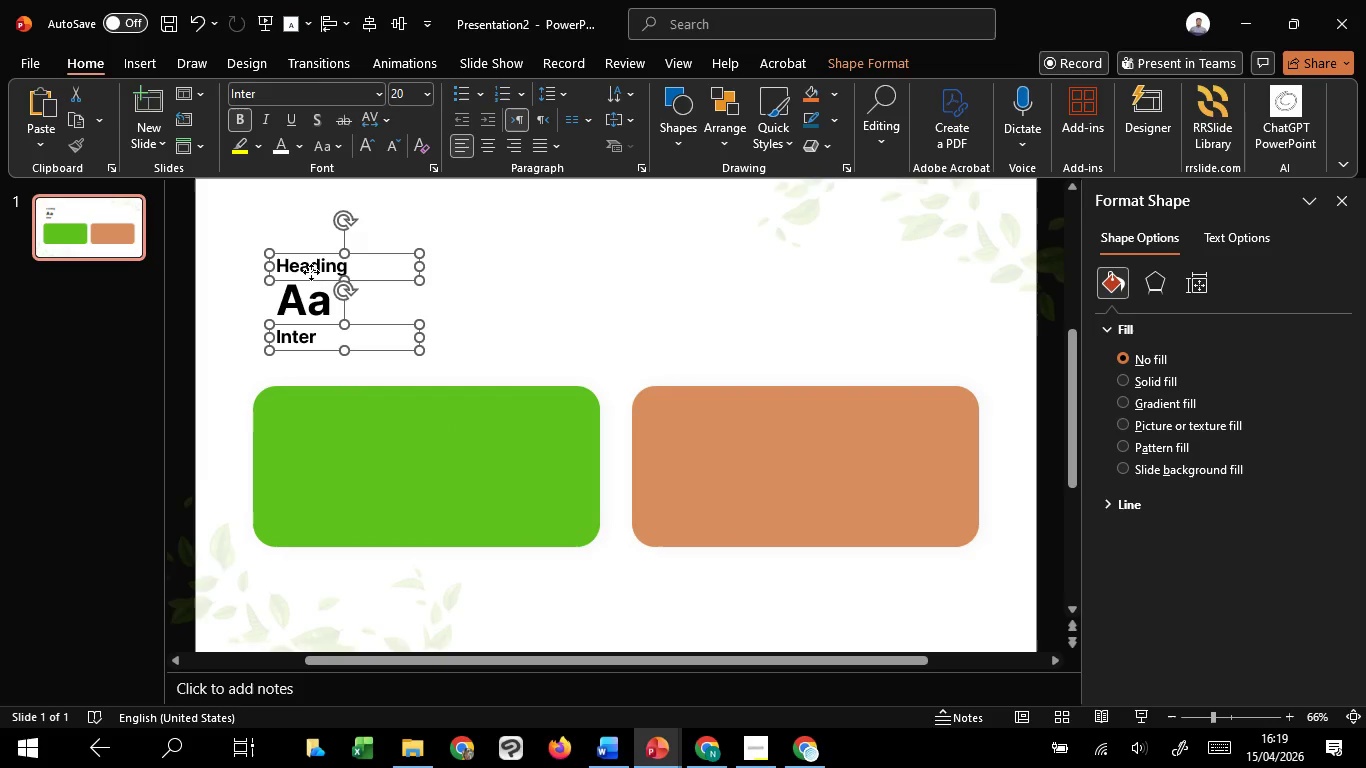 
double_click([315, 302])
 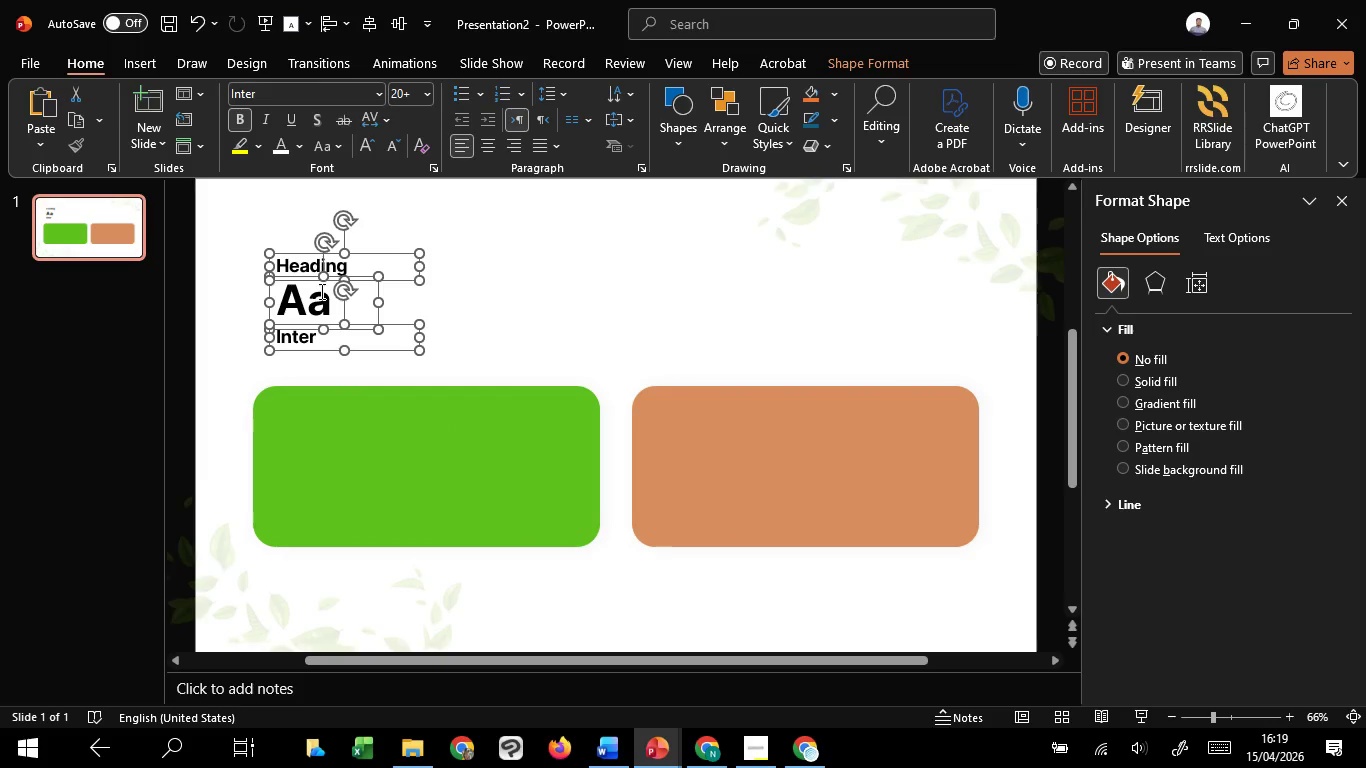 
hold_key(key=ControlLeft, duration=2.41)
left_click_drag(start_coordinate=[326, 281], to_coordinate=[470, 308])
 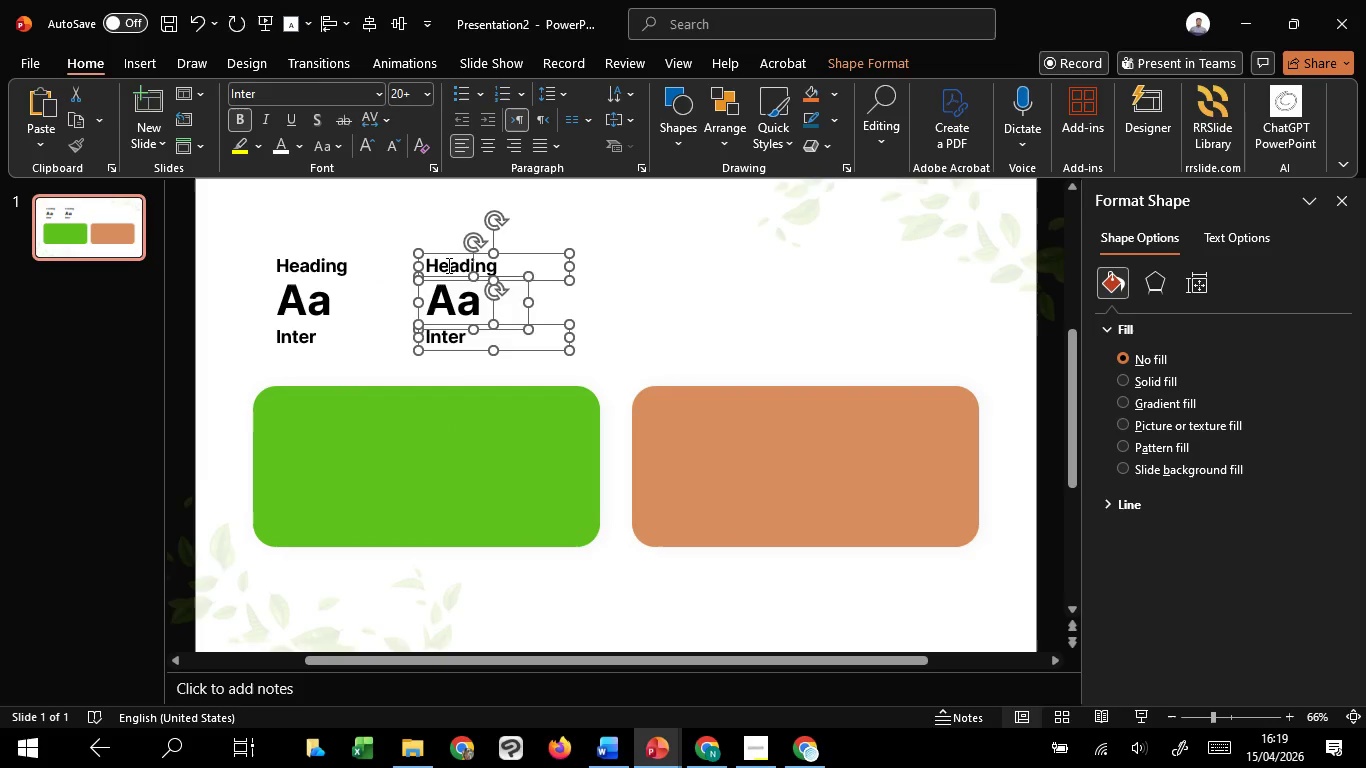 
hold_key(key=C, duration=1.0)
 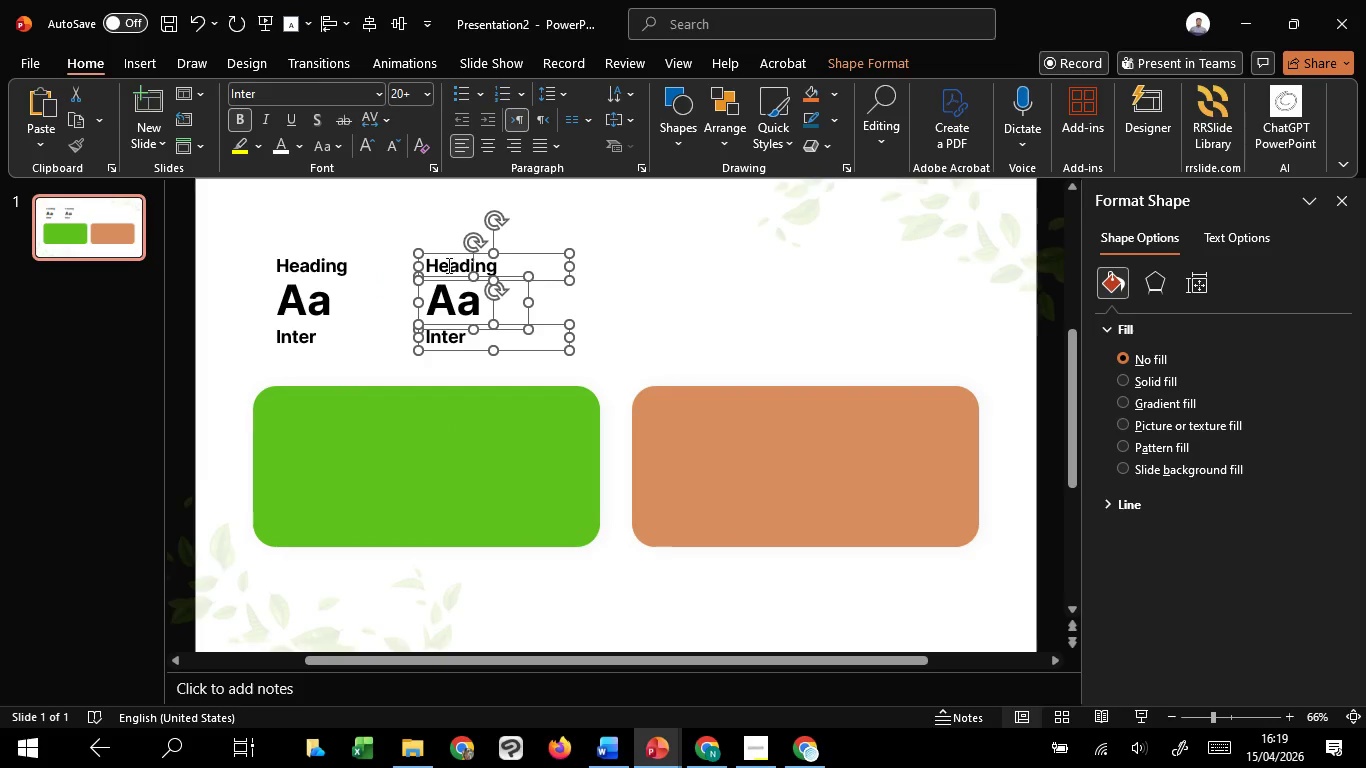 
left_click([447, 265])
 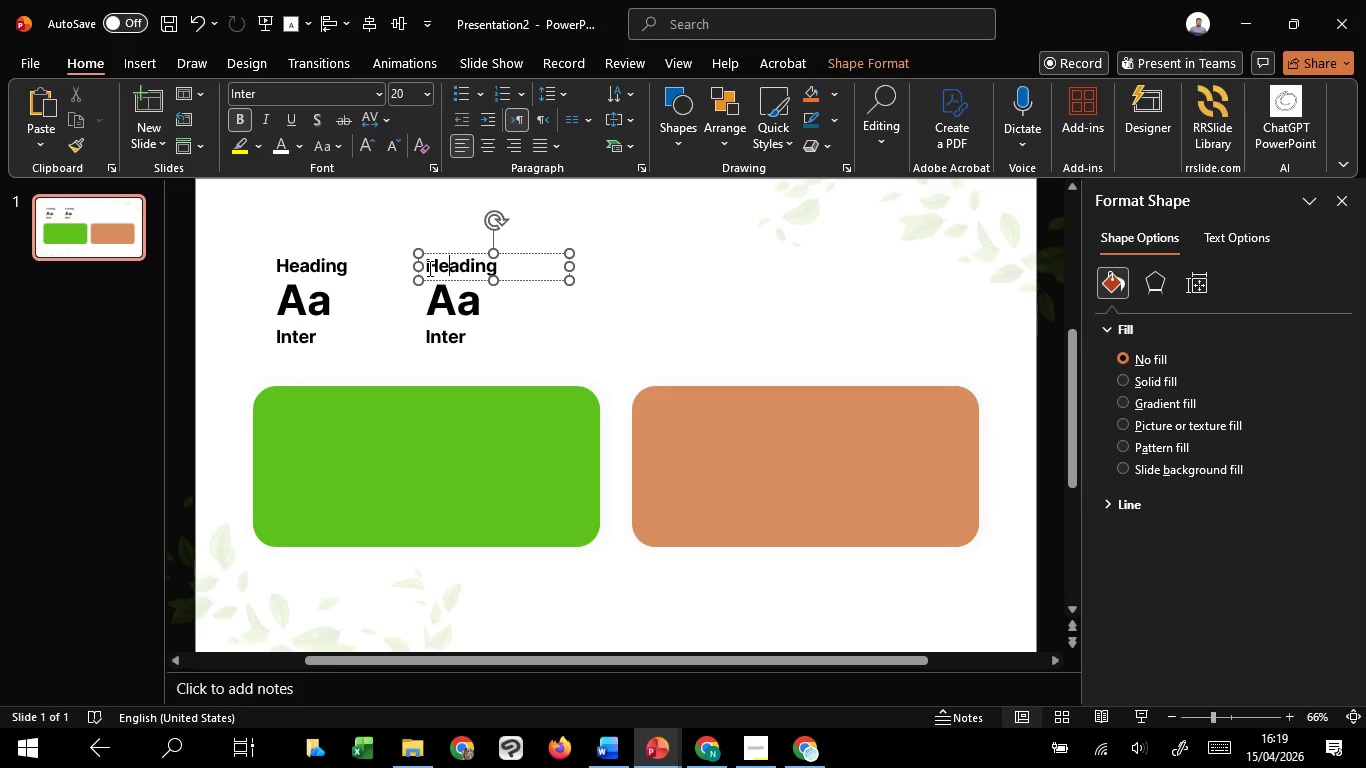 
left_click_drag(start_coordinate=[428, 268], to_coordinate=[515, 281])
 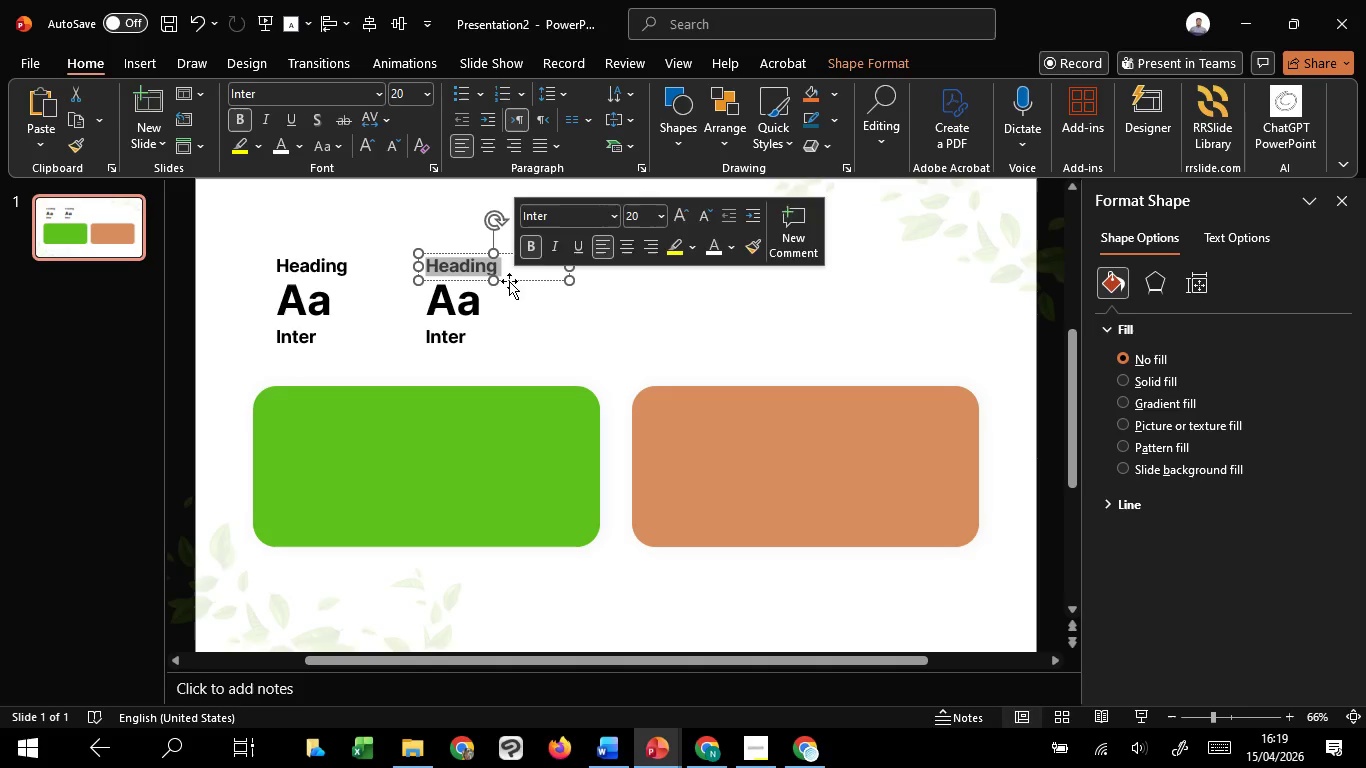 
type(Body)
 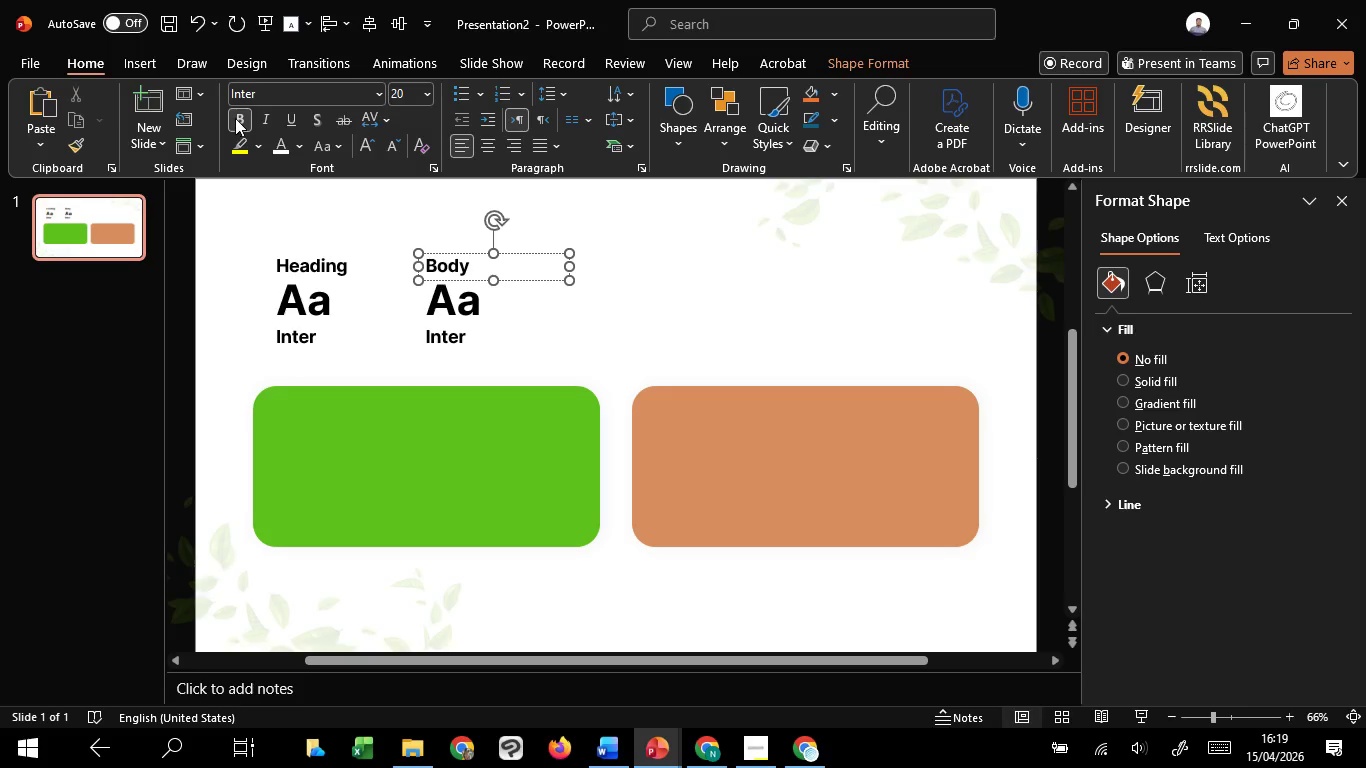 
left_click([235, 118])
 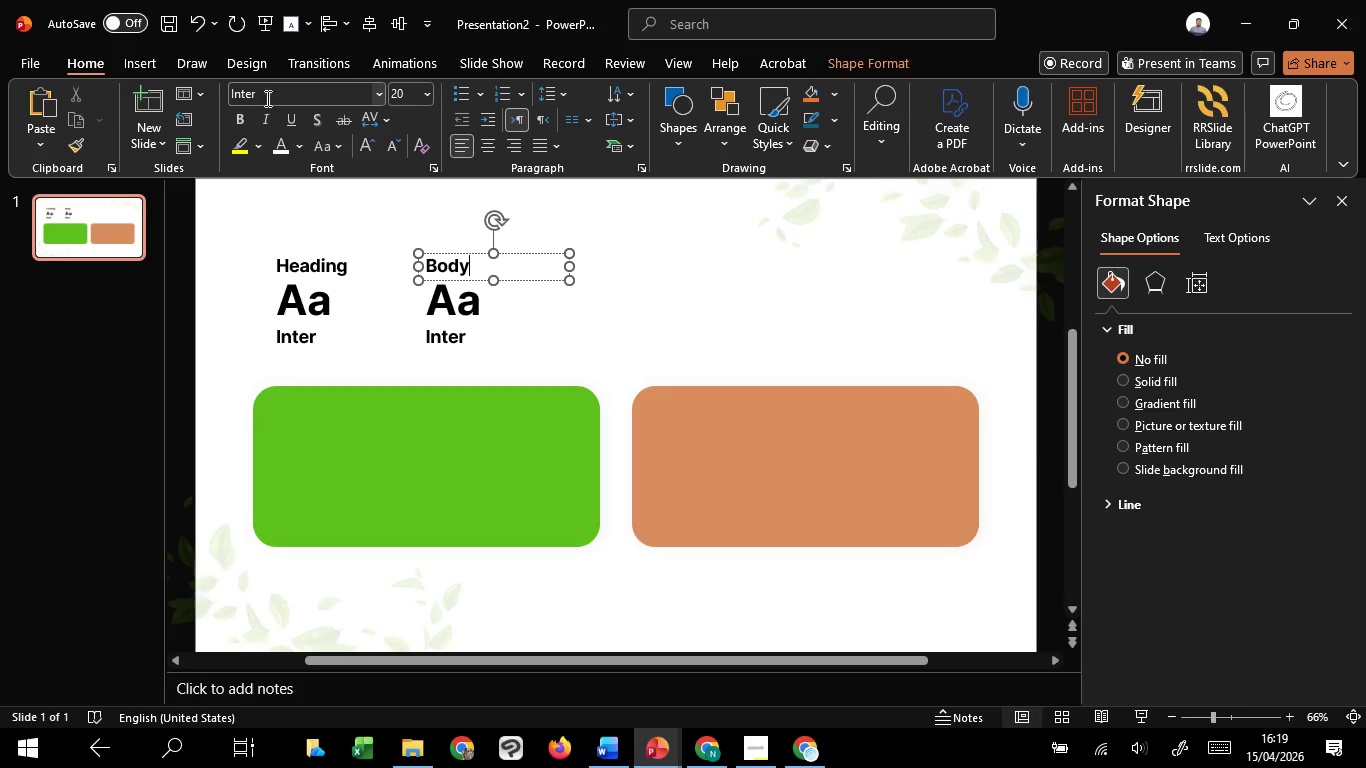 
left_click([272, 91])
 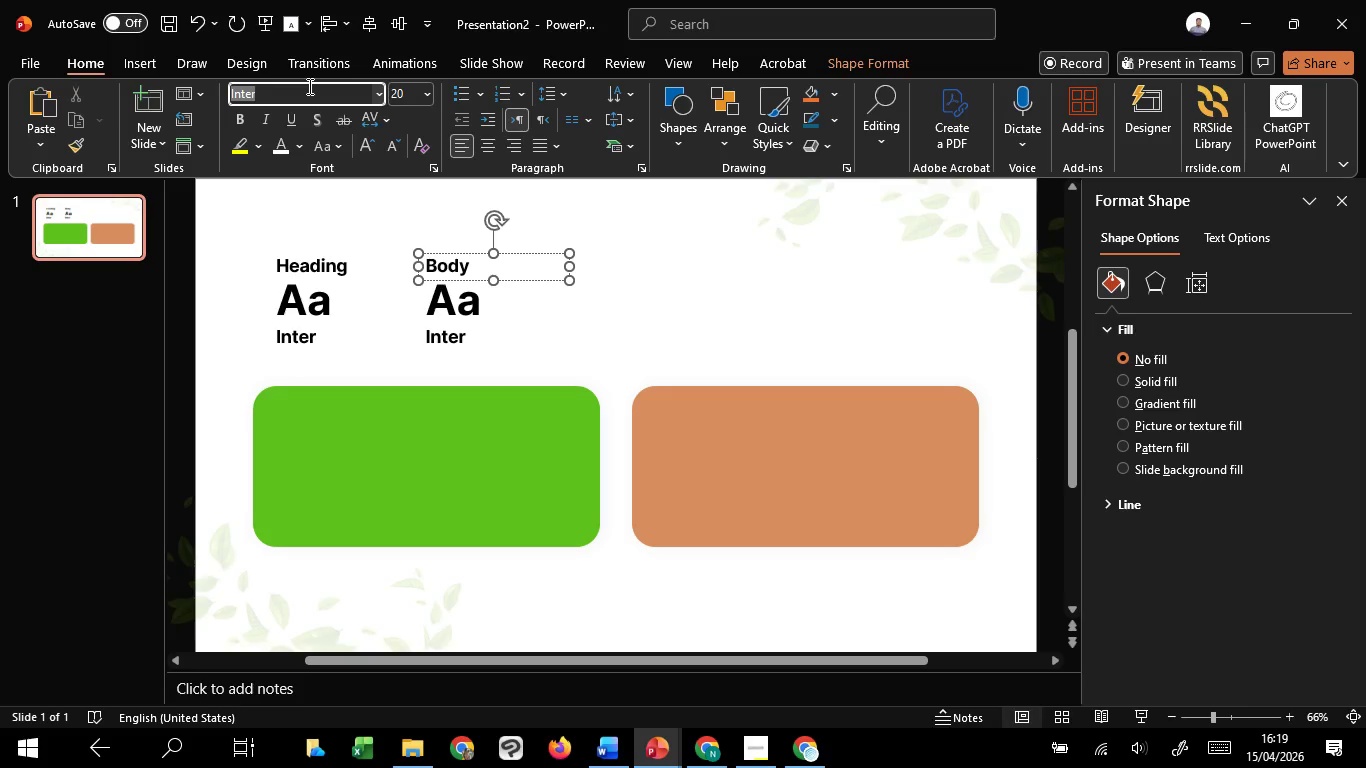 
type(pop)
 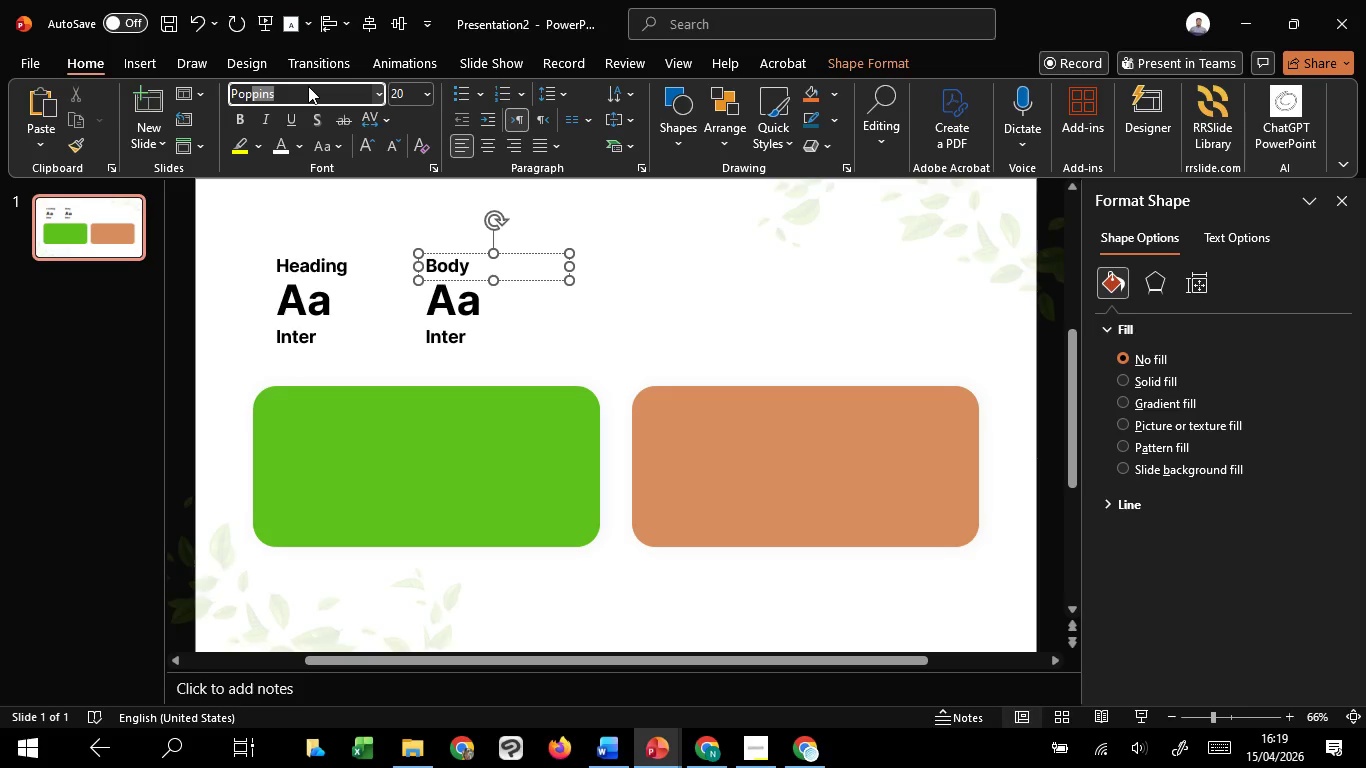 
key(Enter)
 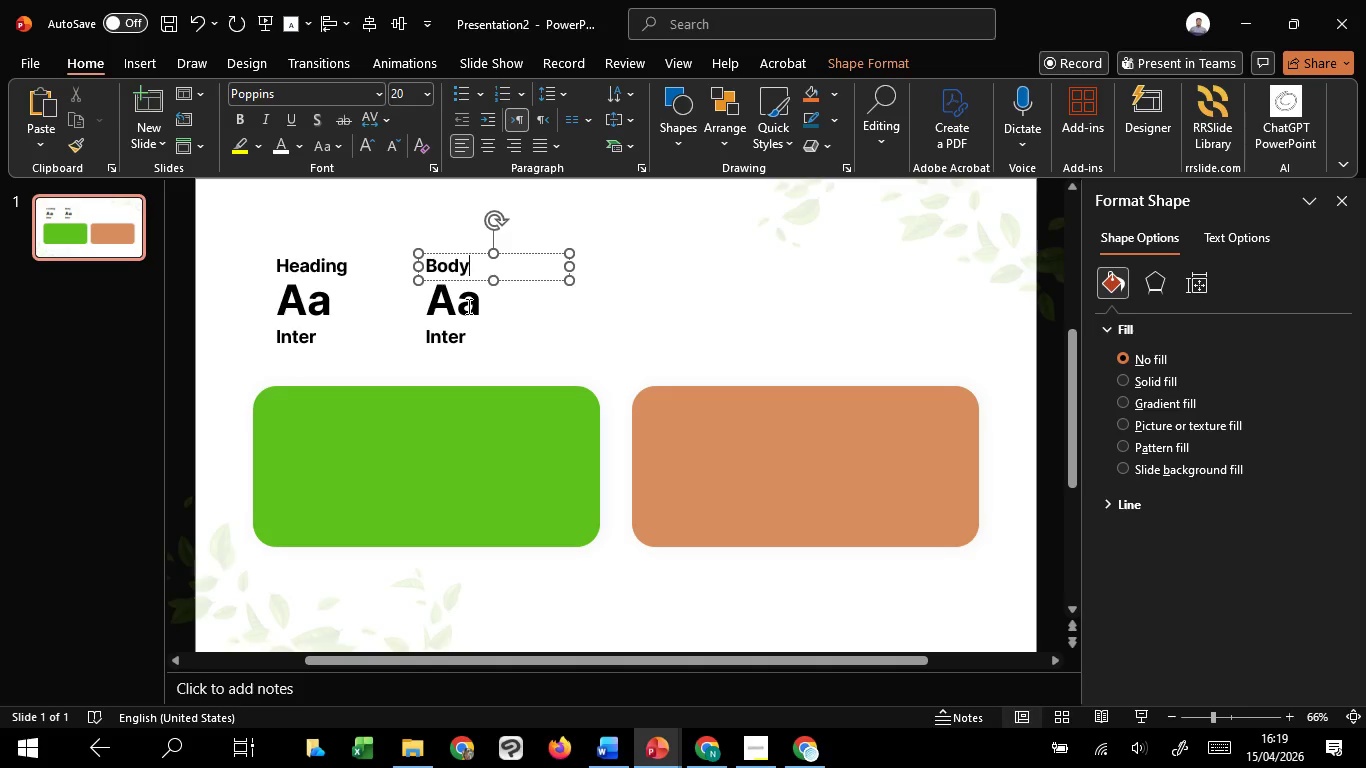 
left_click([446, 348])
 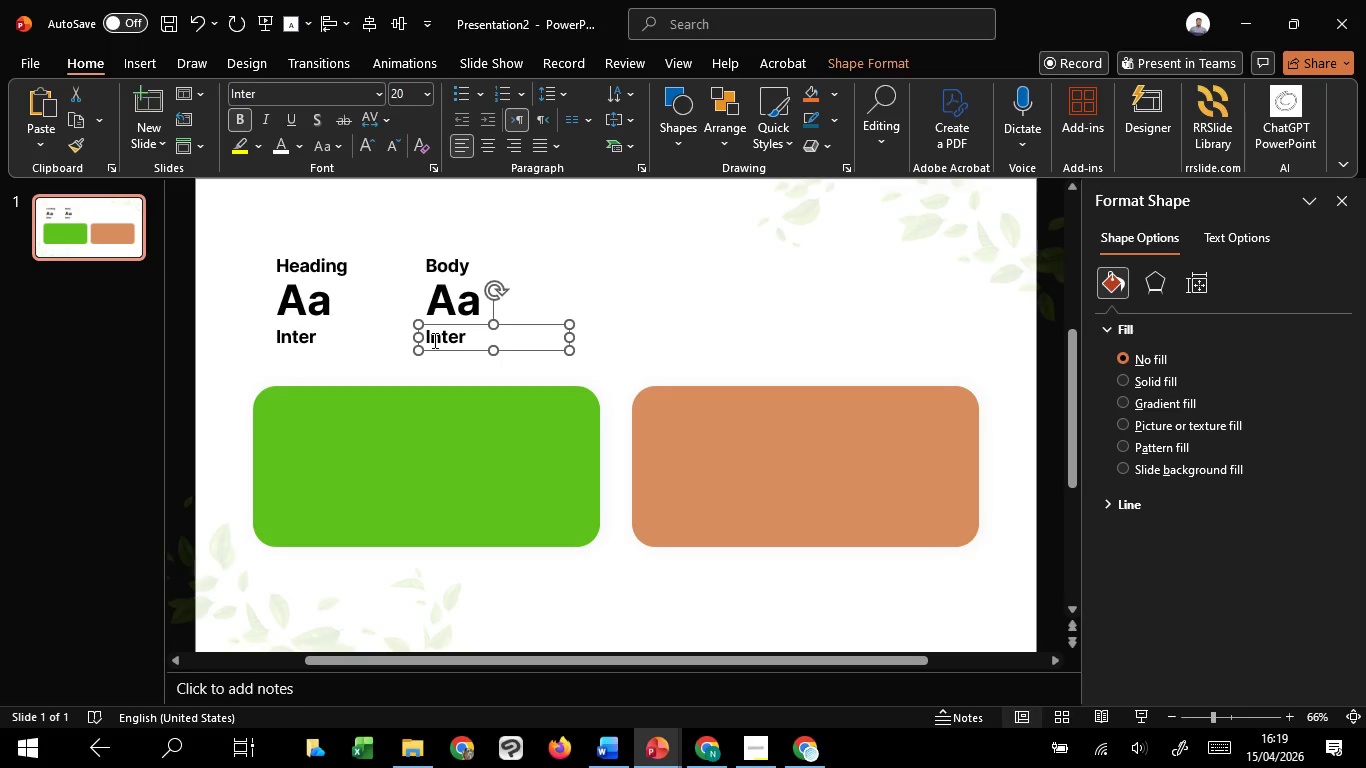 
left_click_drag(start_coordinate=[433, 340], to_coordinate=[486, 342])
 